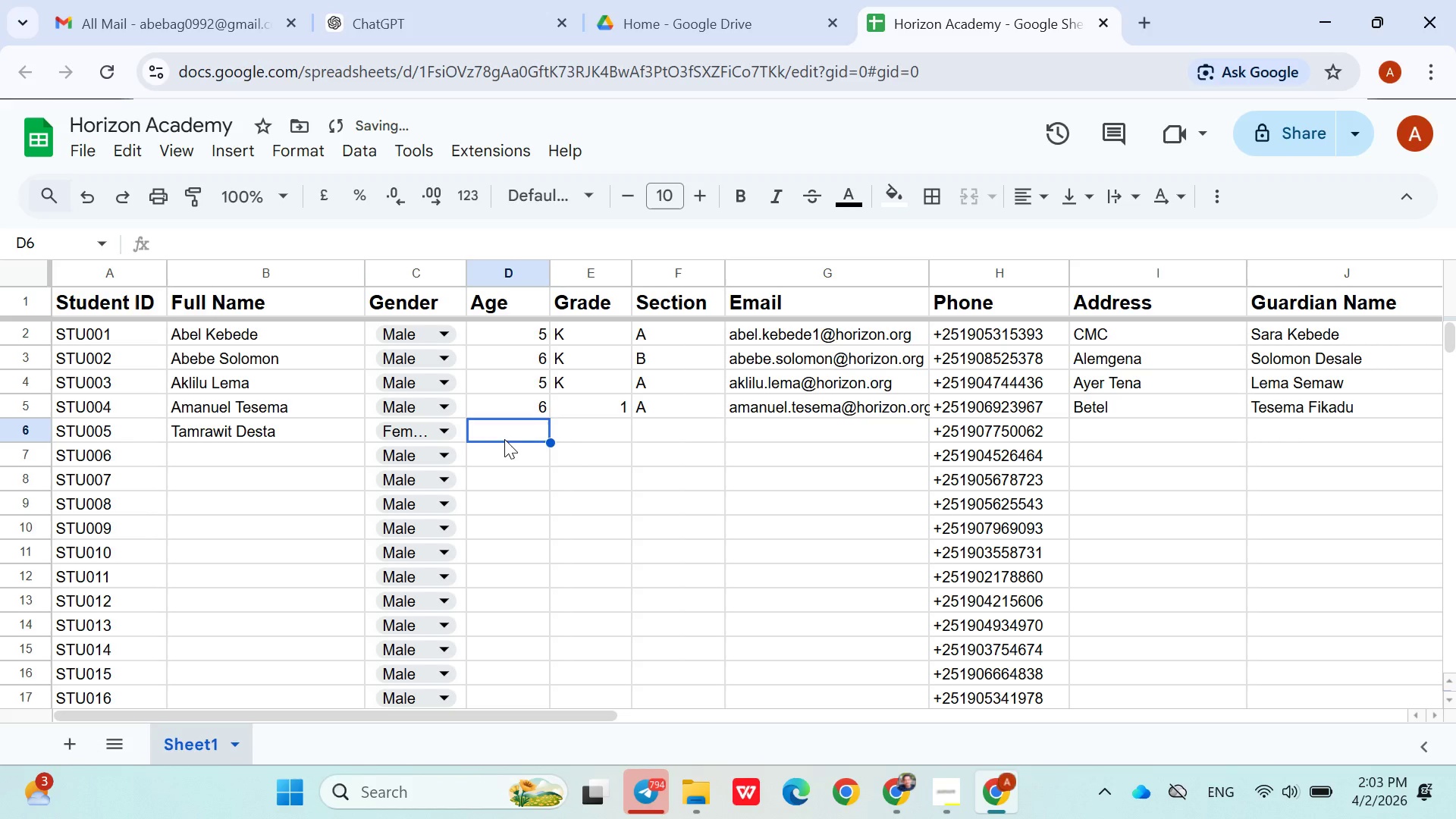 
key(7)
 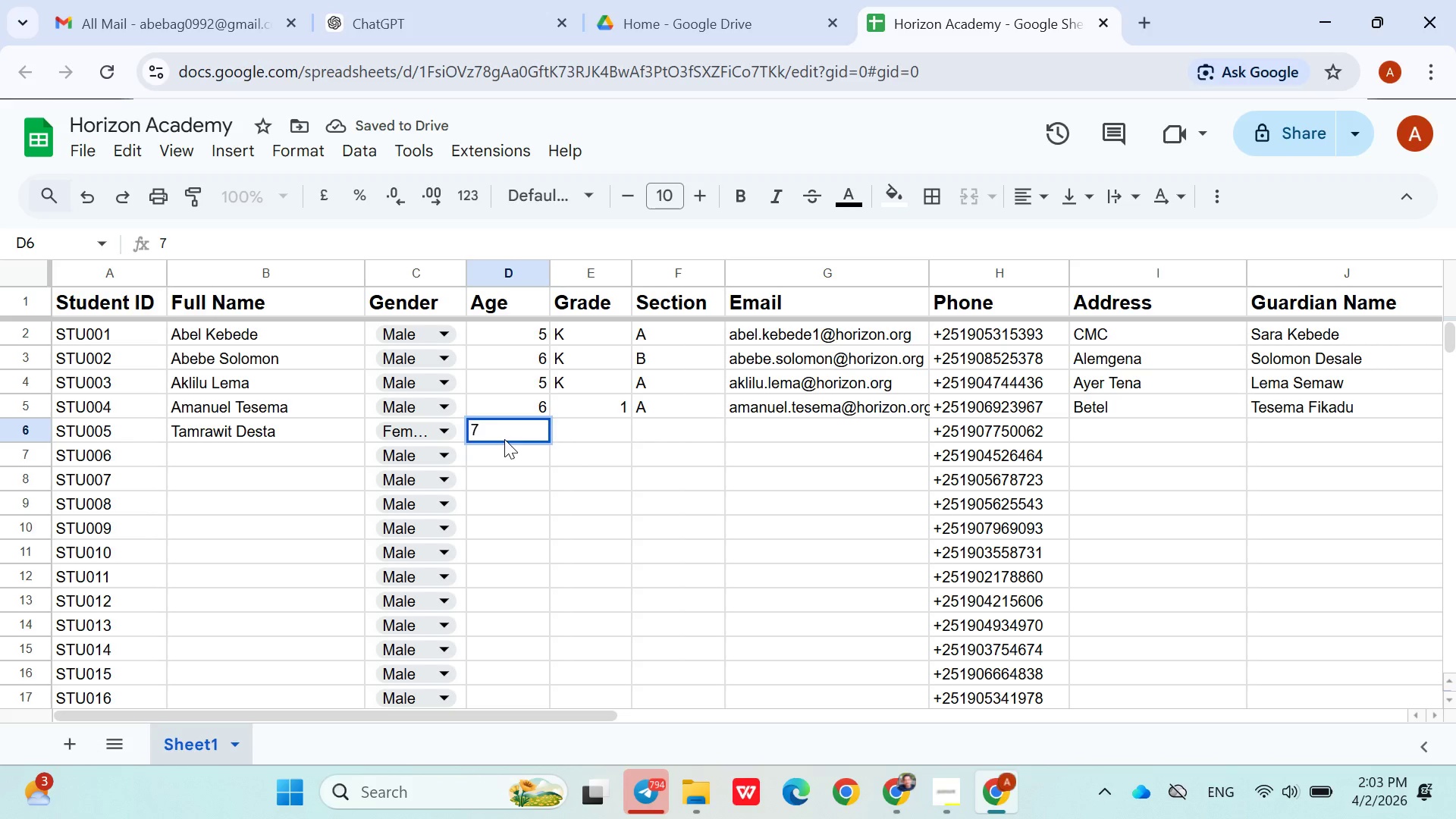 
key(ArrowRight)
 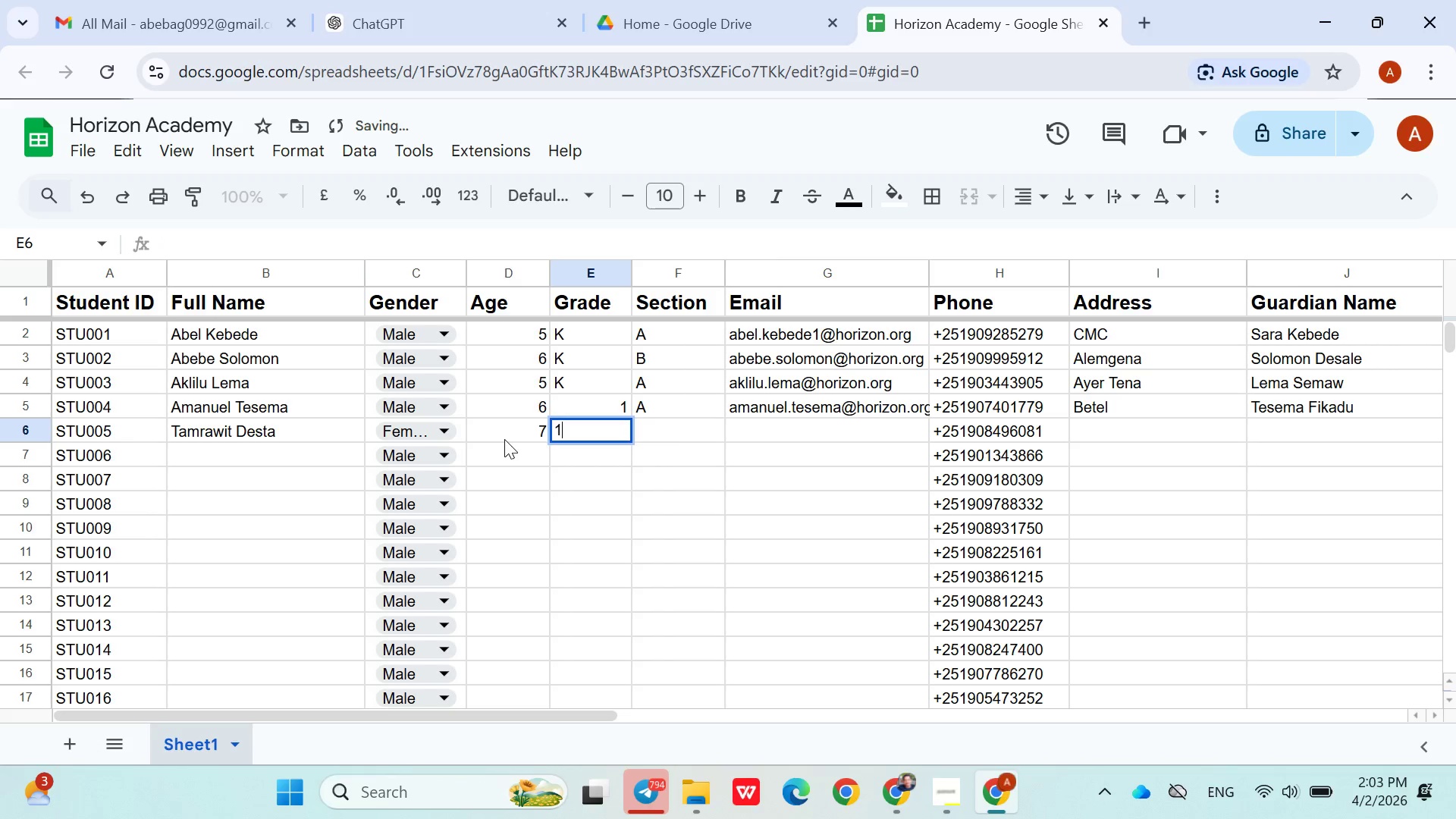 
key(1)
 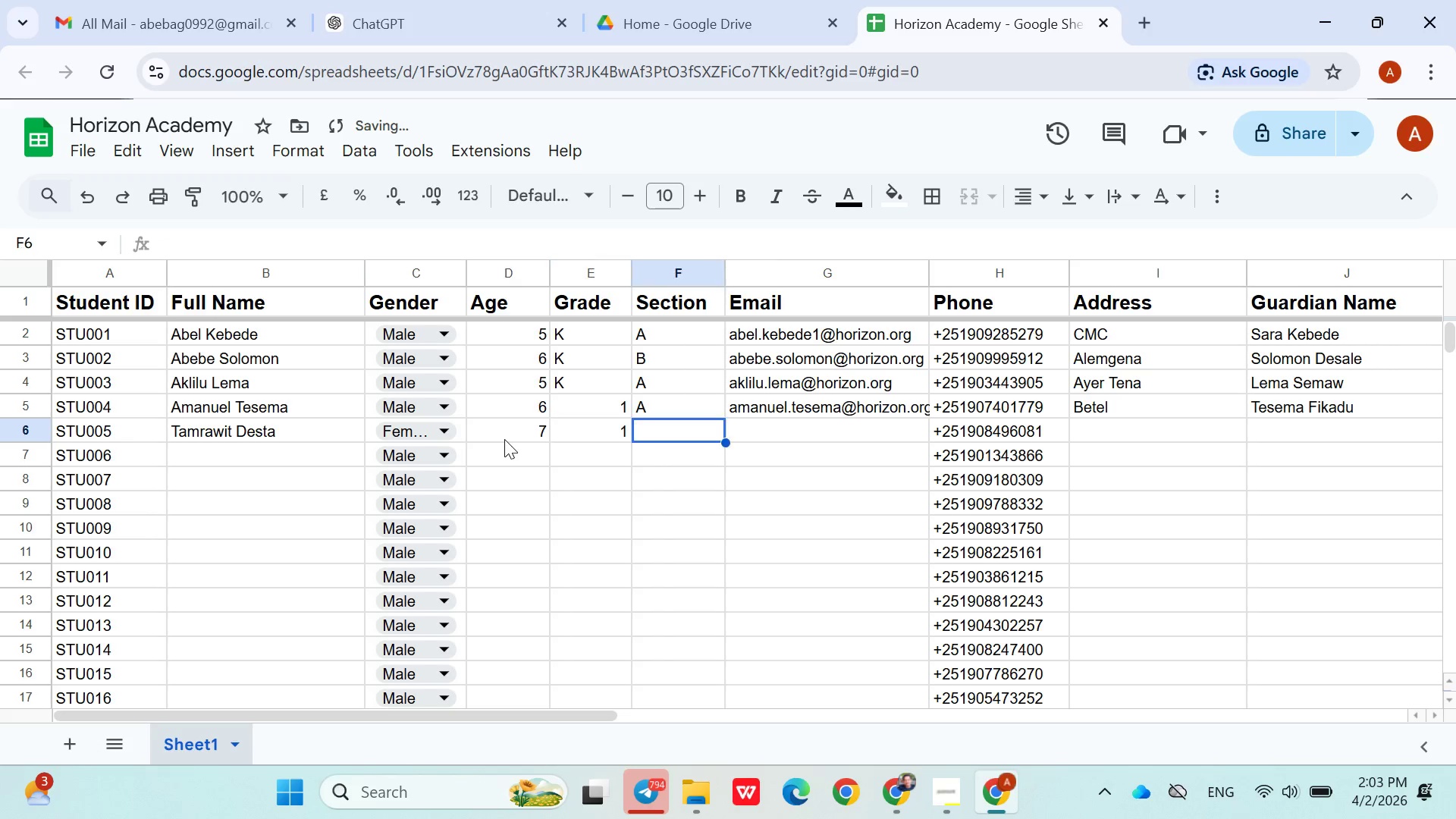 
key(ArrowRight)
 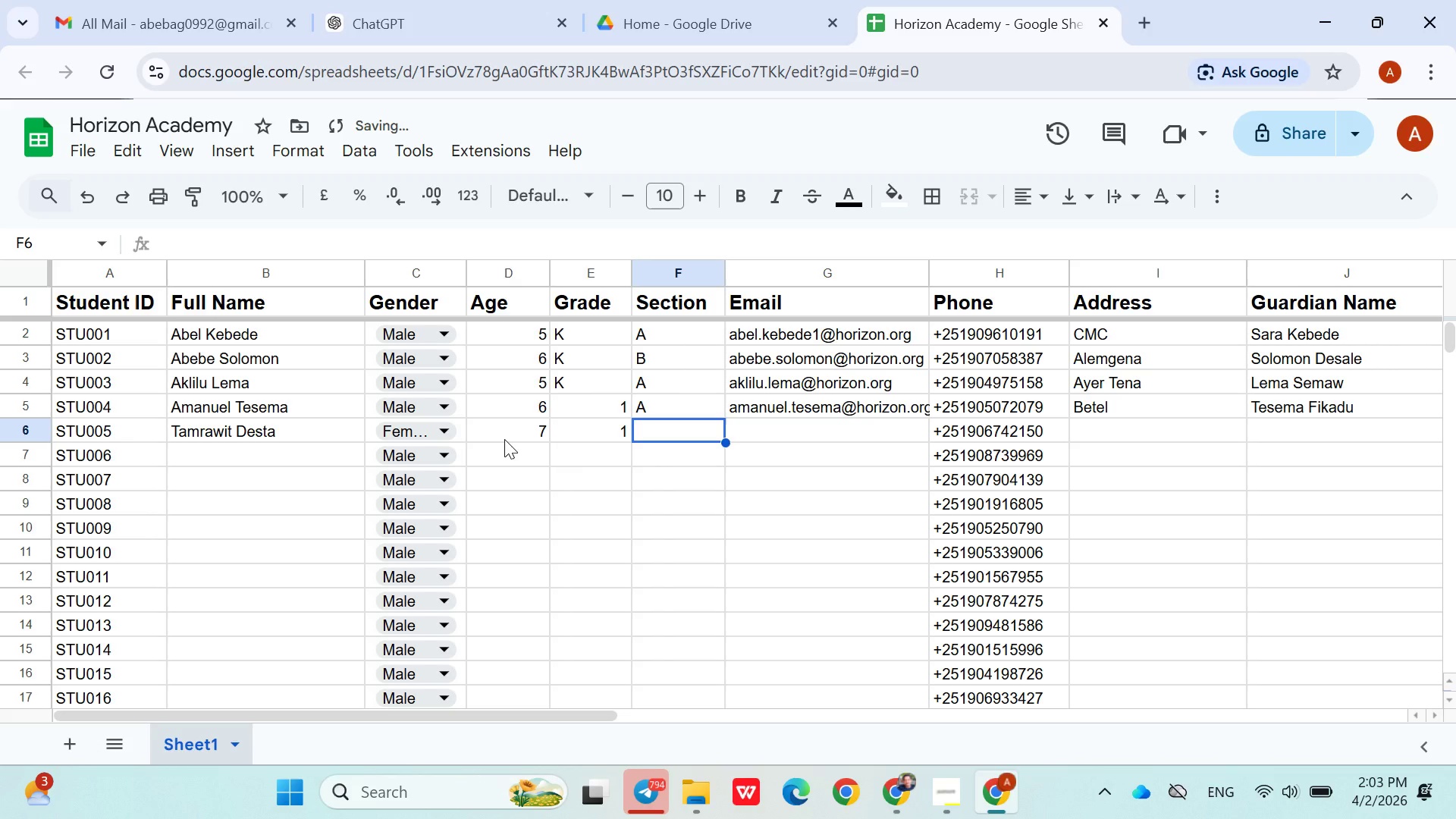 
key(Shift+A)
 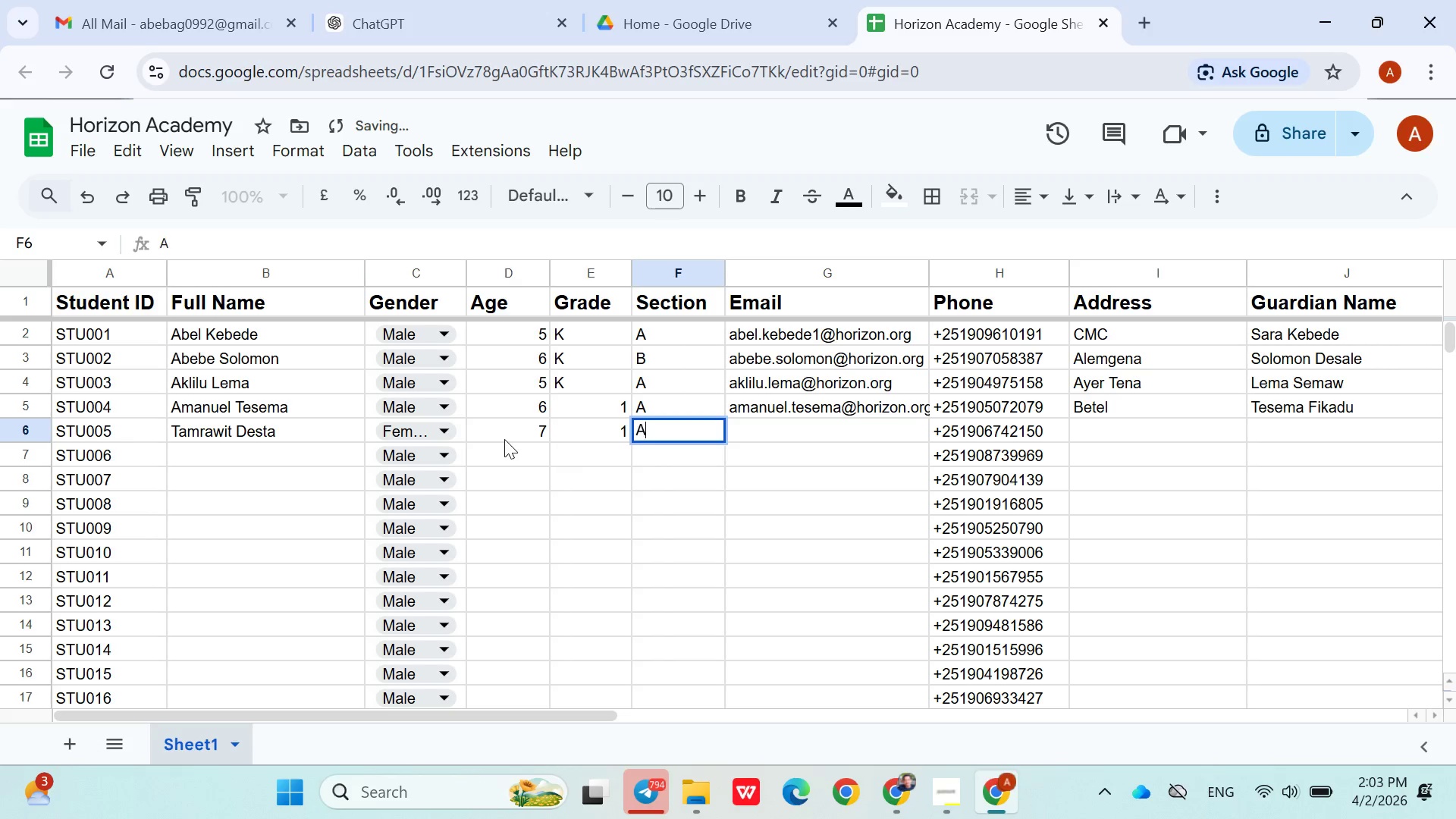 
key(ArrowRight)
 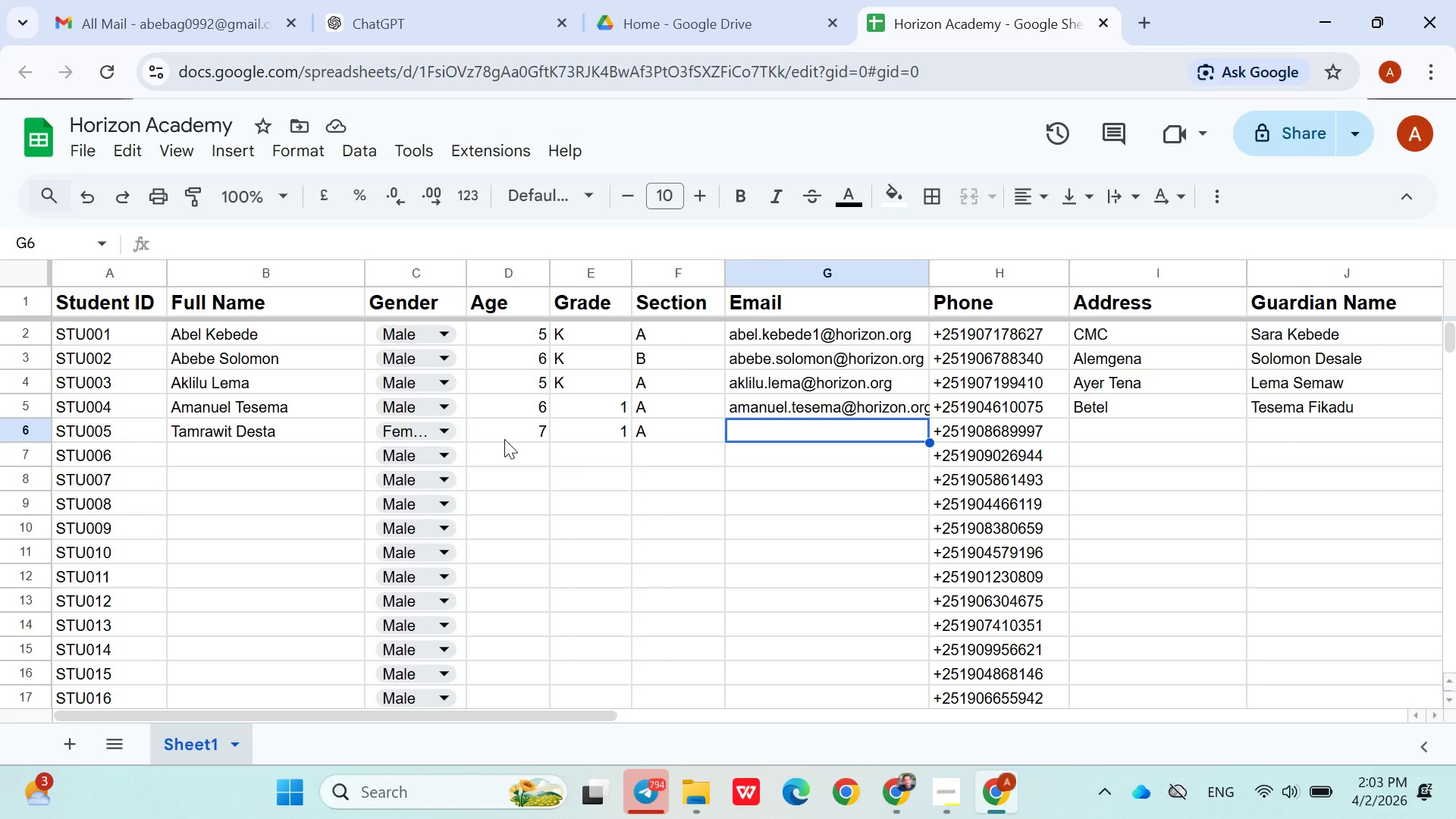 
wait(12.97)
 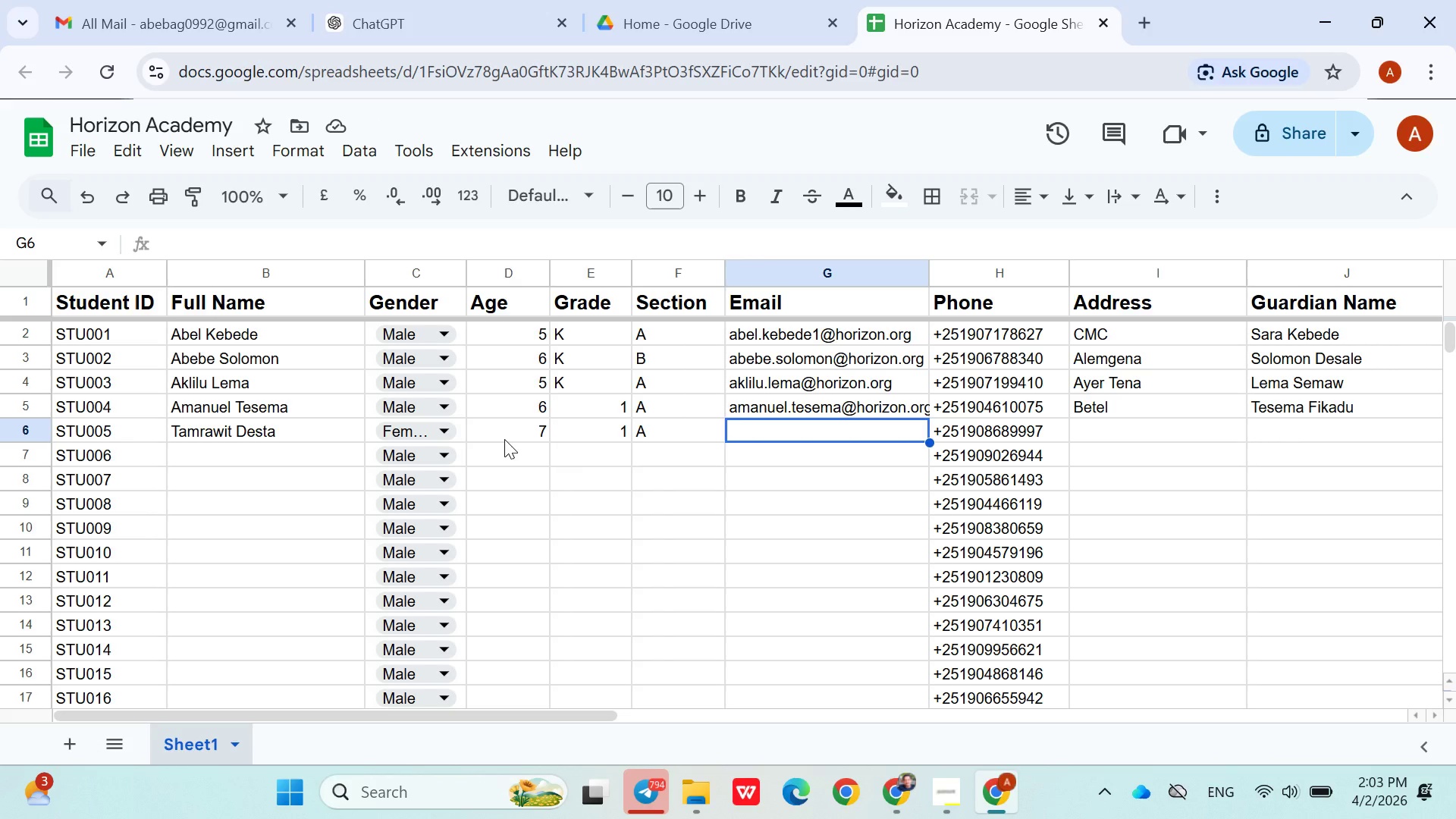 
type(tamrawit.desta@horizon.org)
 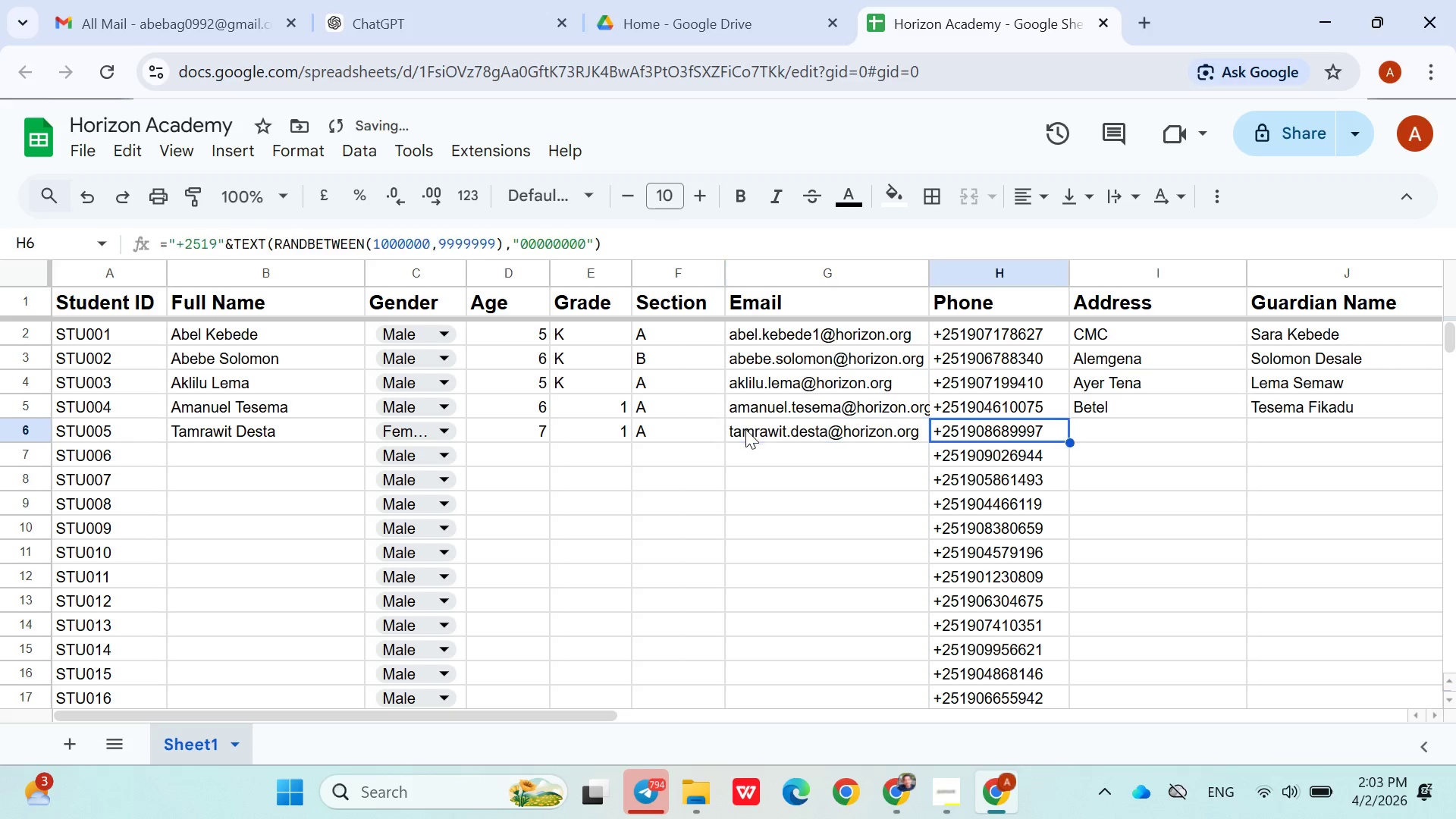 
 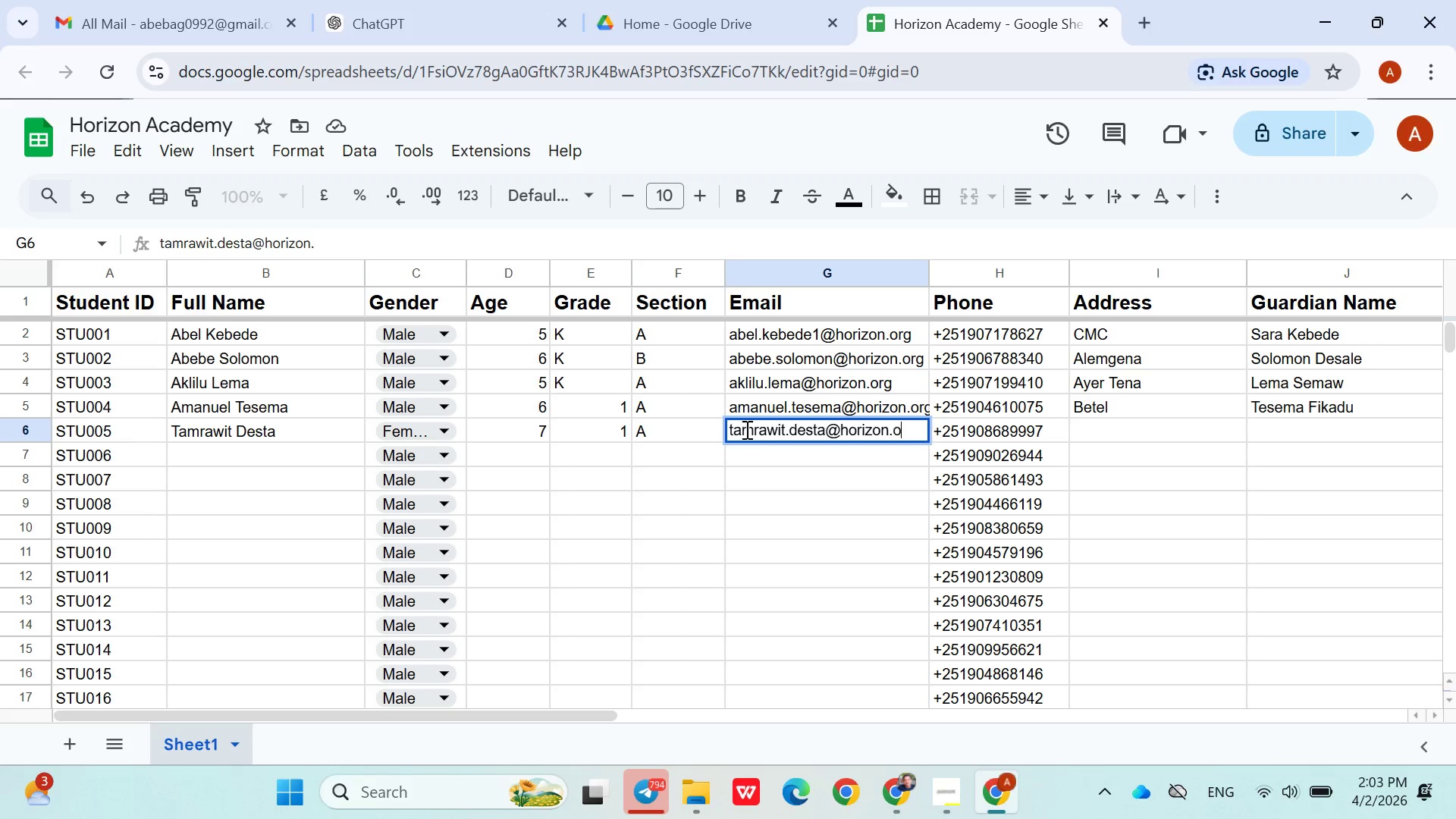 
key(ArrowRight)
 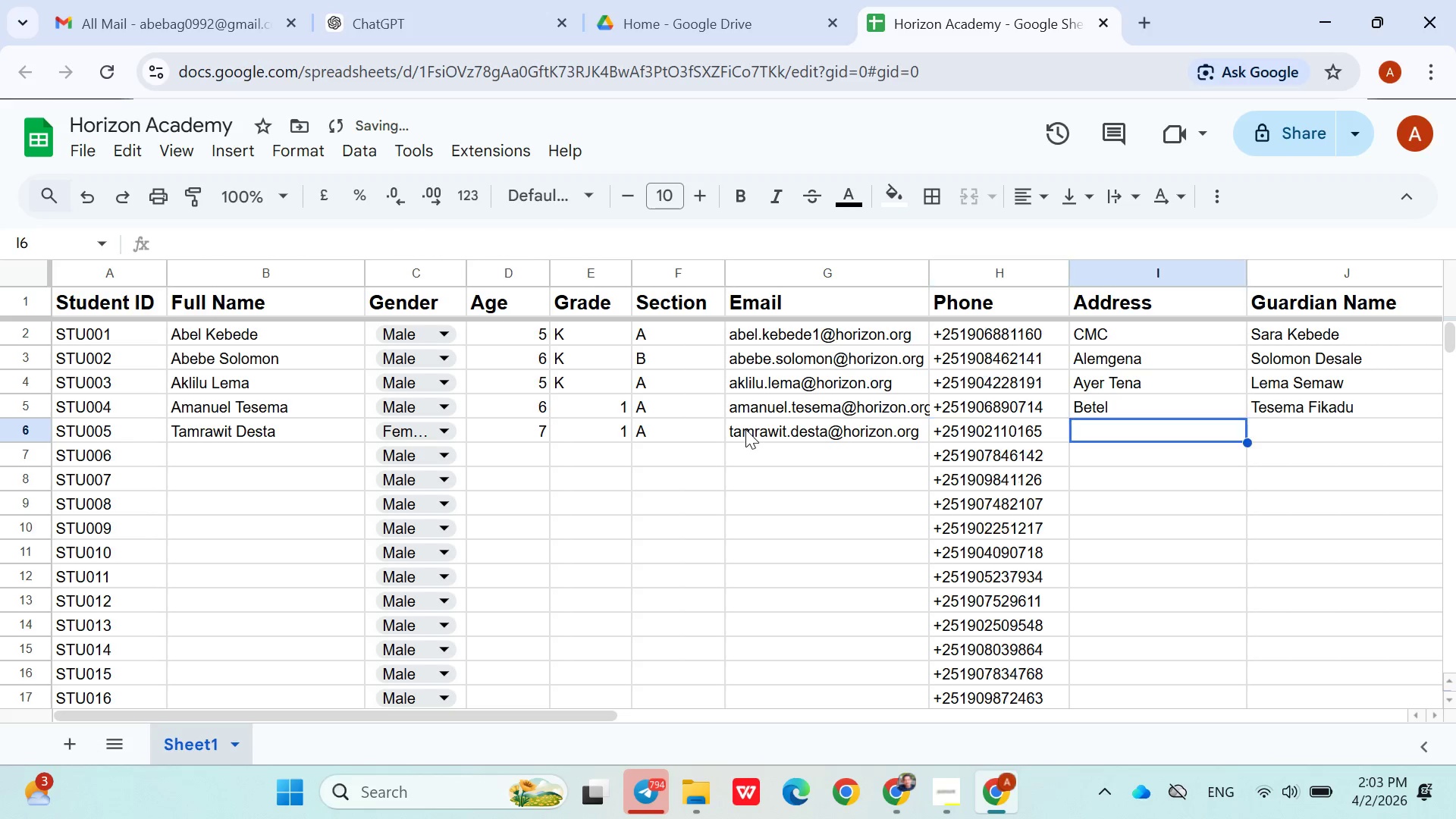 
key(ArrowRight)
 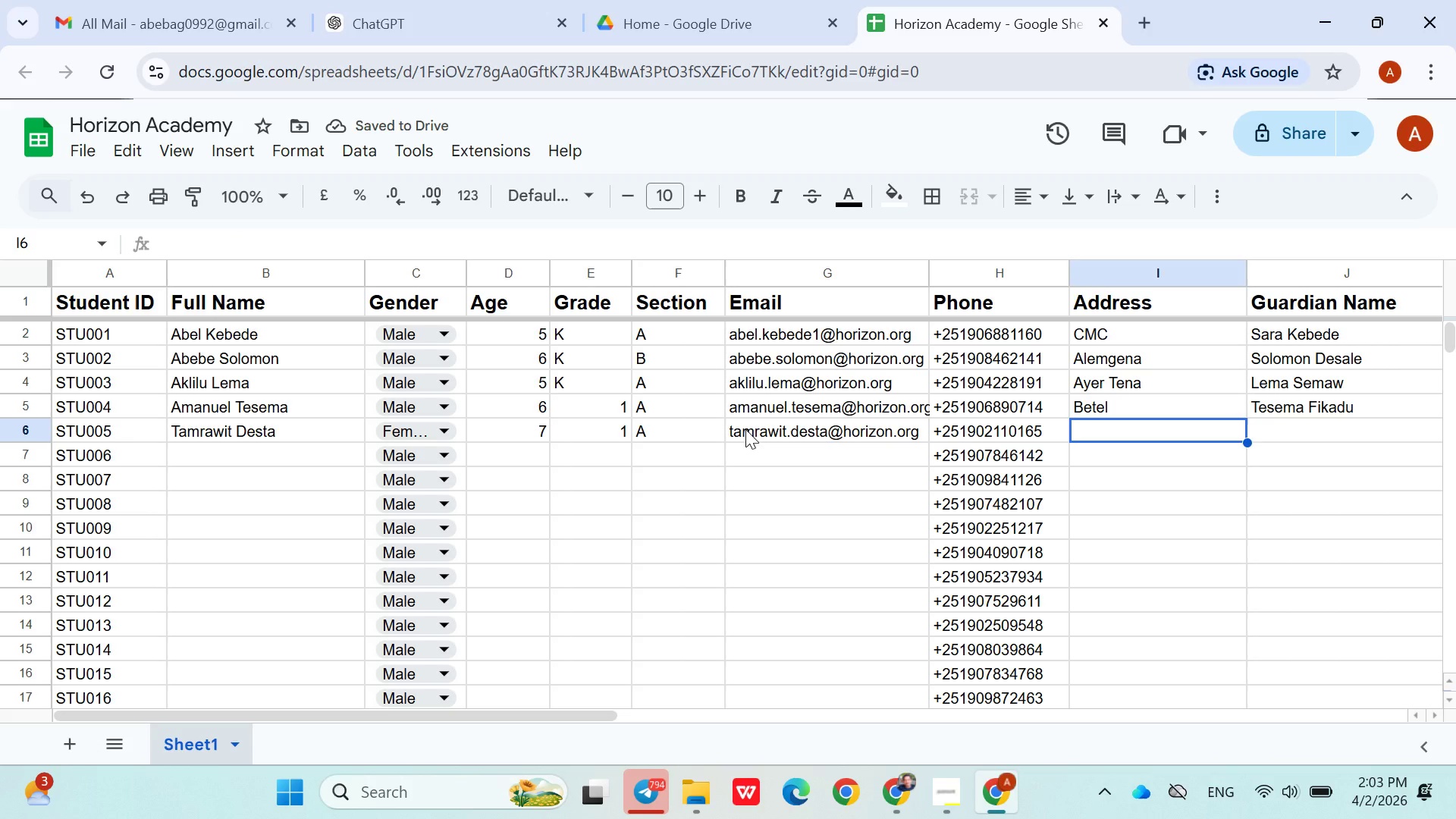 
type(Torhailoch)
 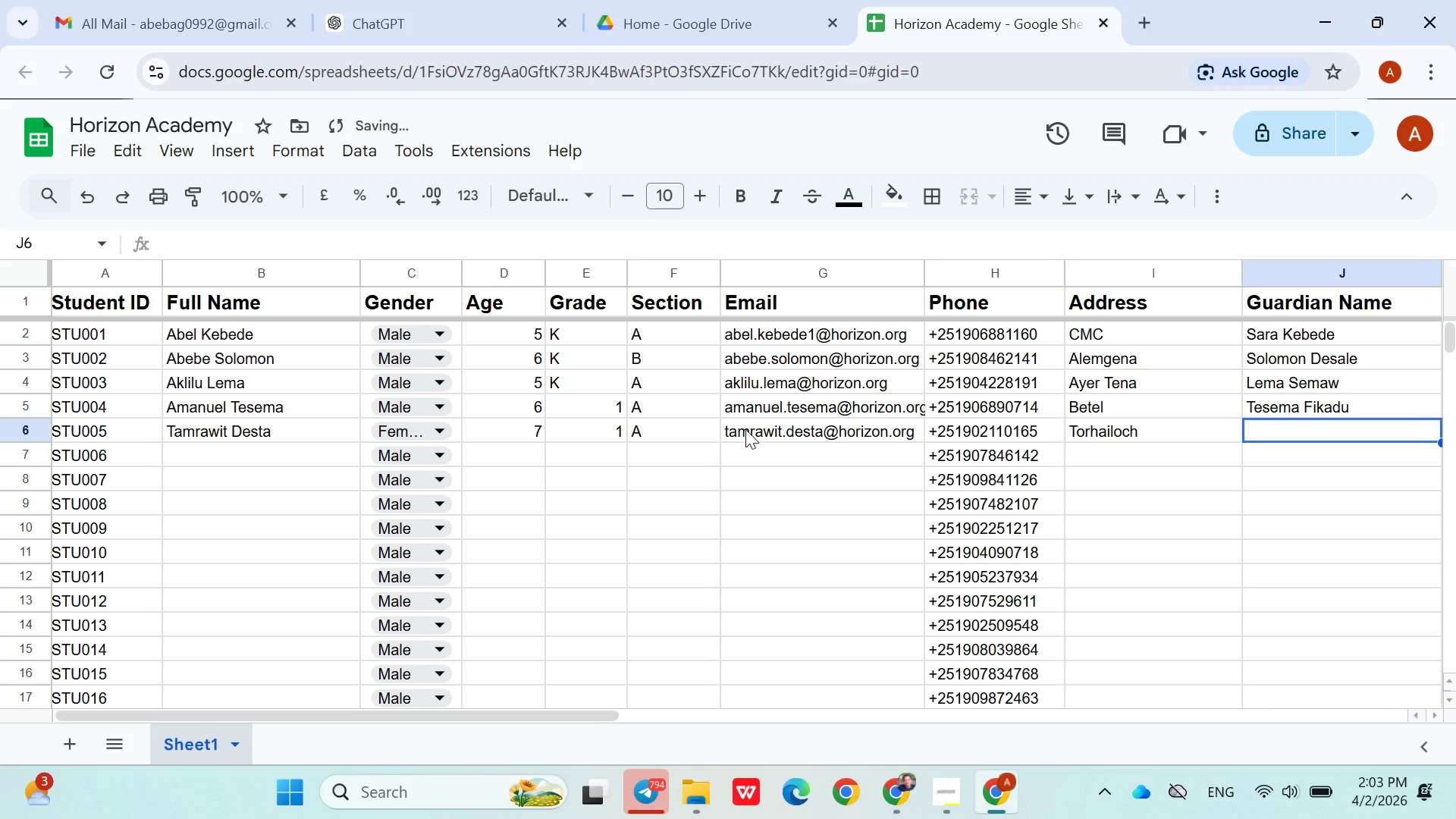 
key(ArrowRight)
 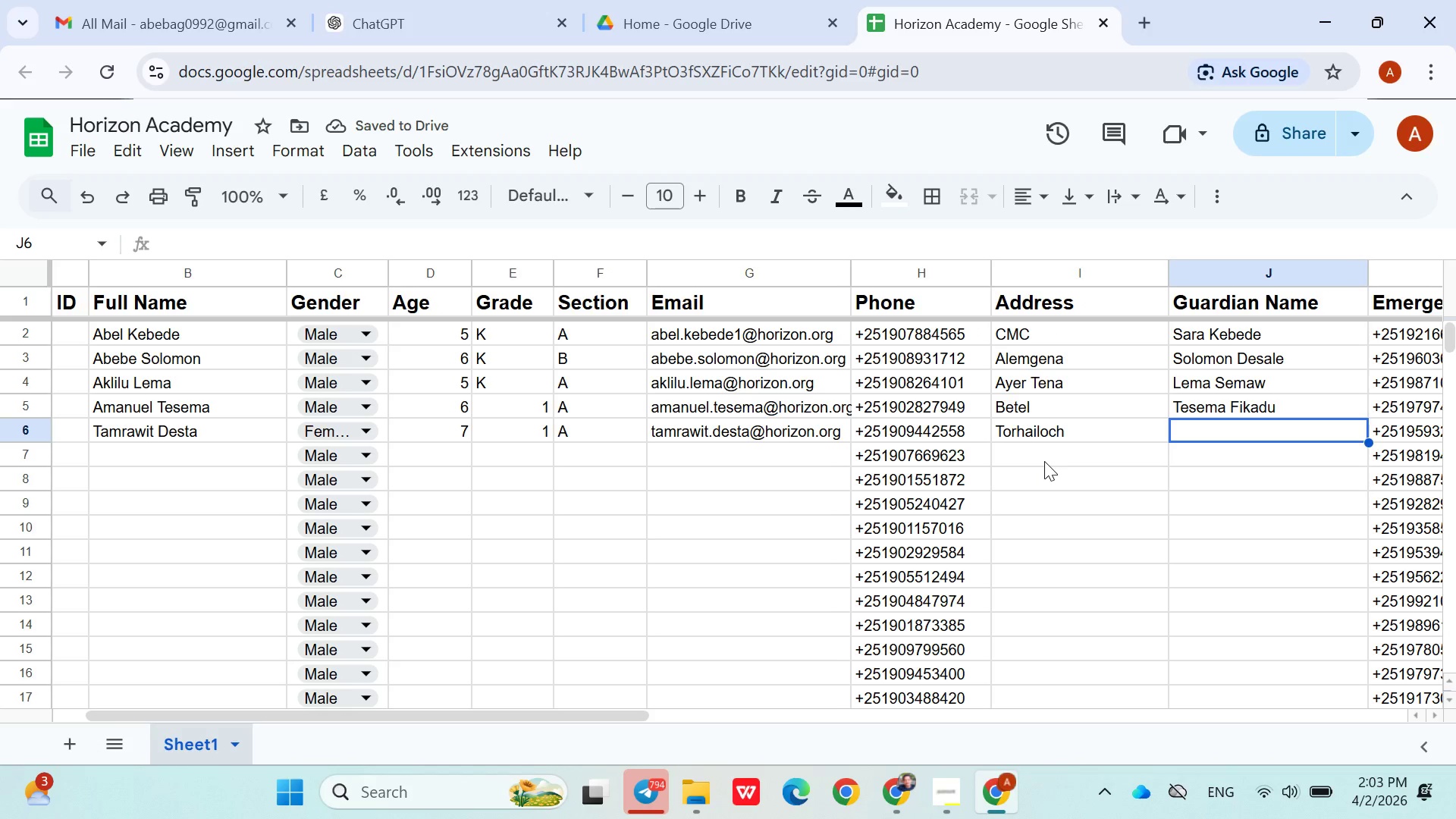 
wait(6.17)
 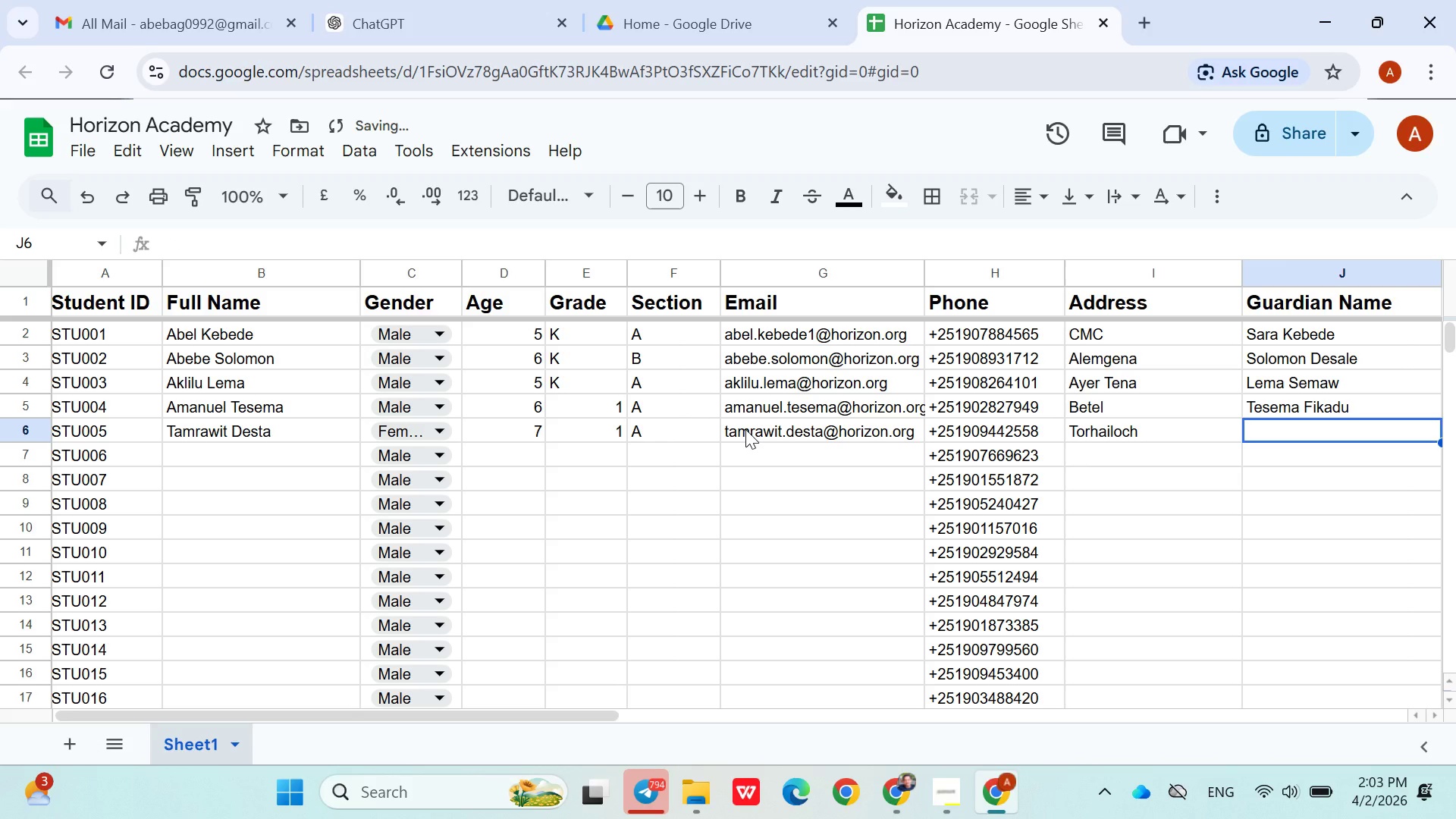 
type(Desta Kasahun)
 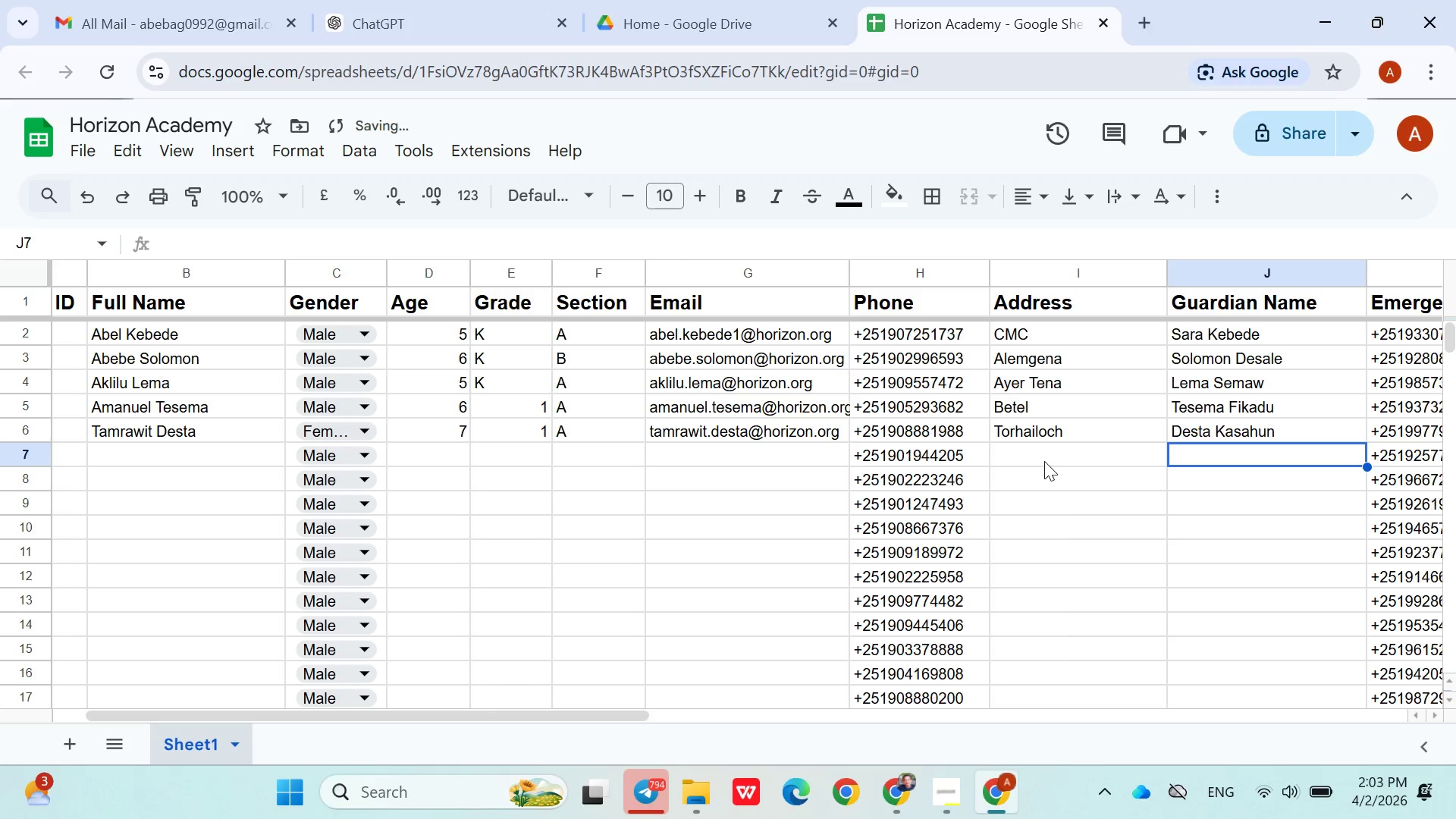 
 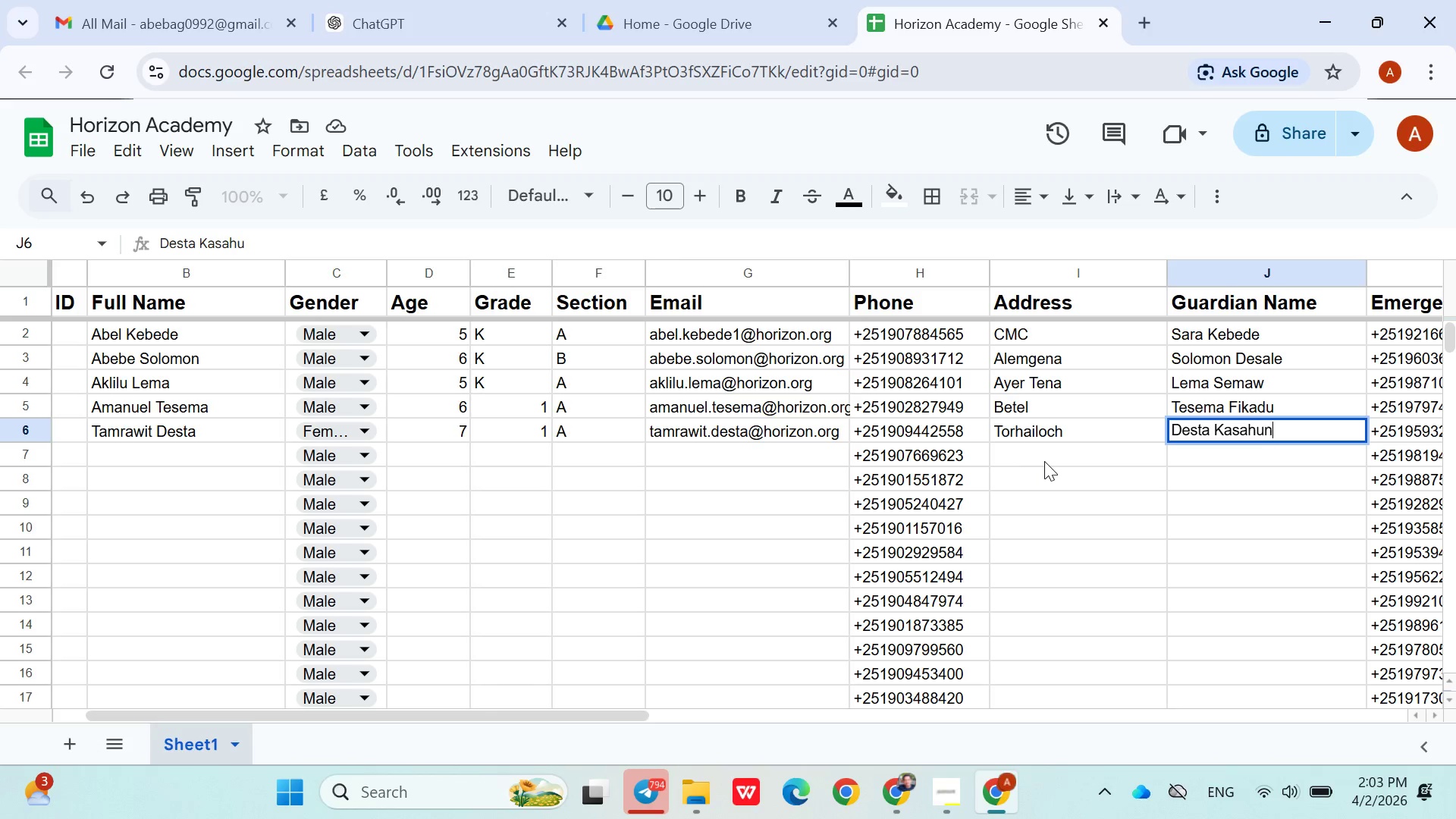 
key(ArrowDown)
 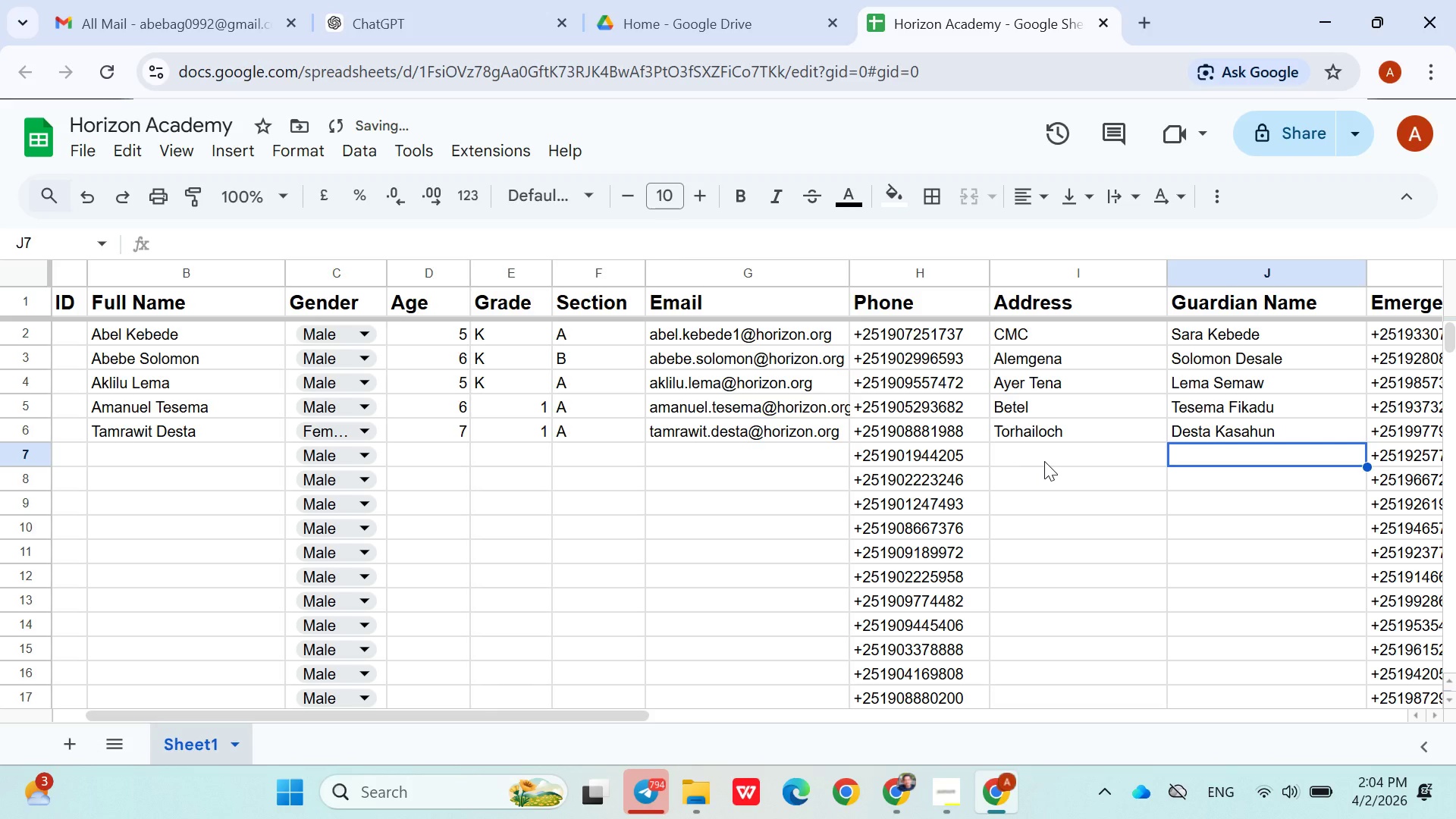 
hold_key(key=ArrowLeft, duration=0.92)
 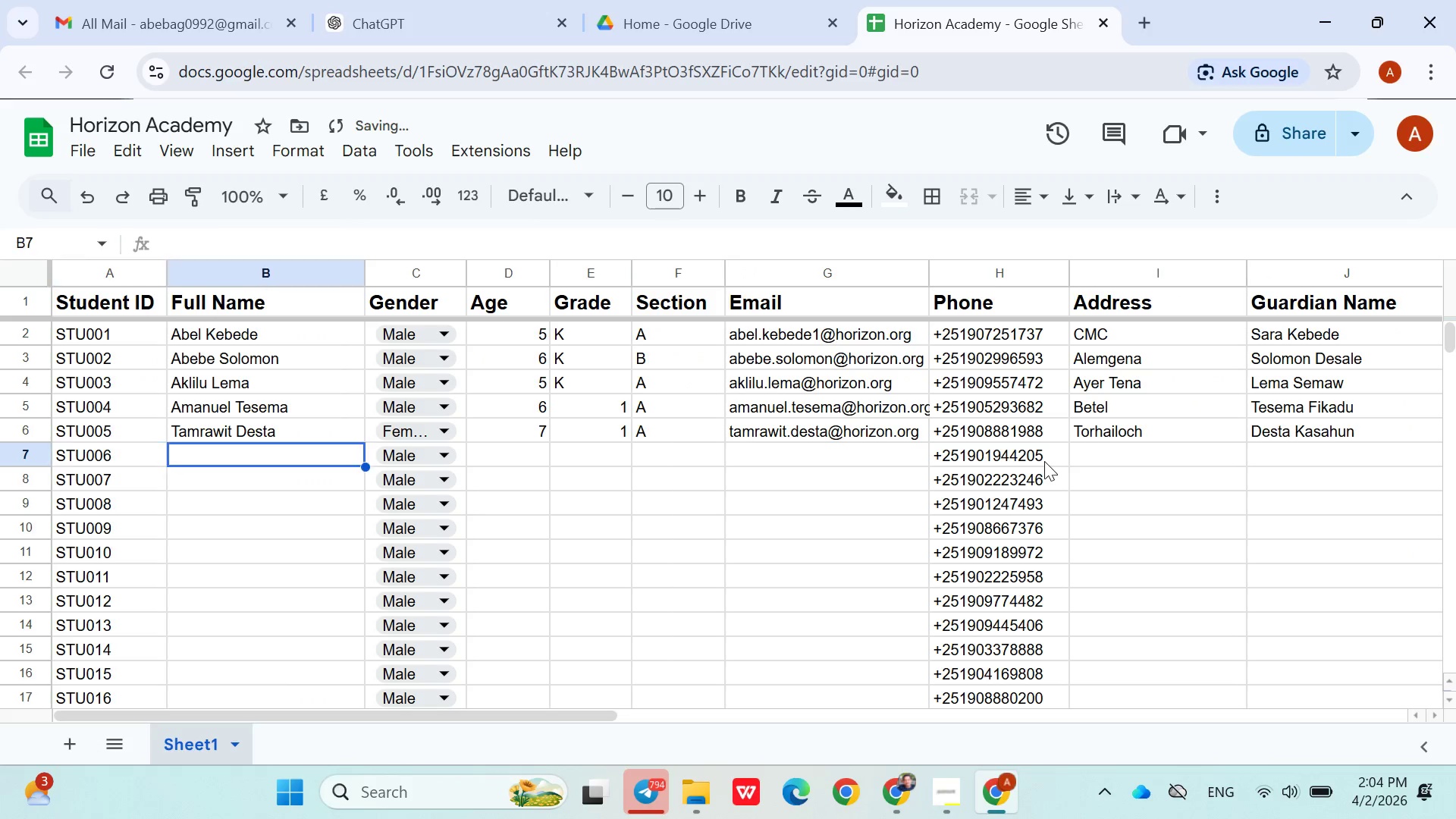 
key(ArrowRight)
 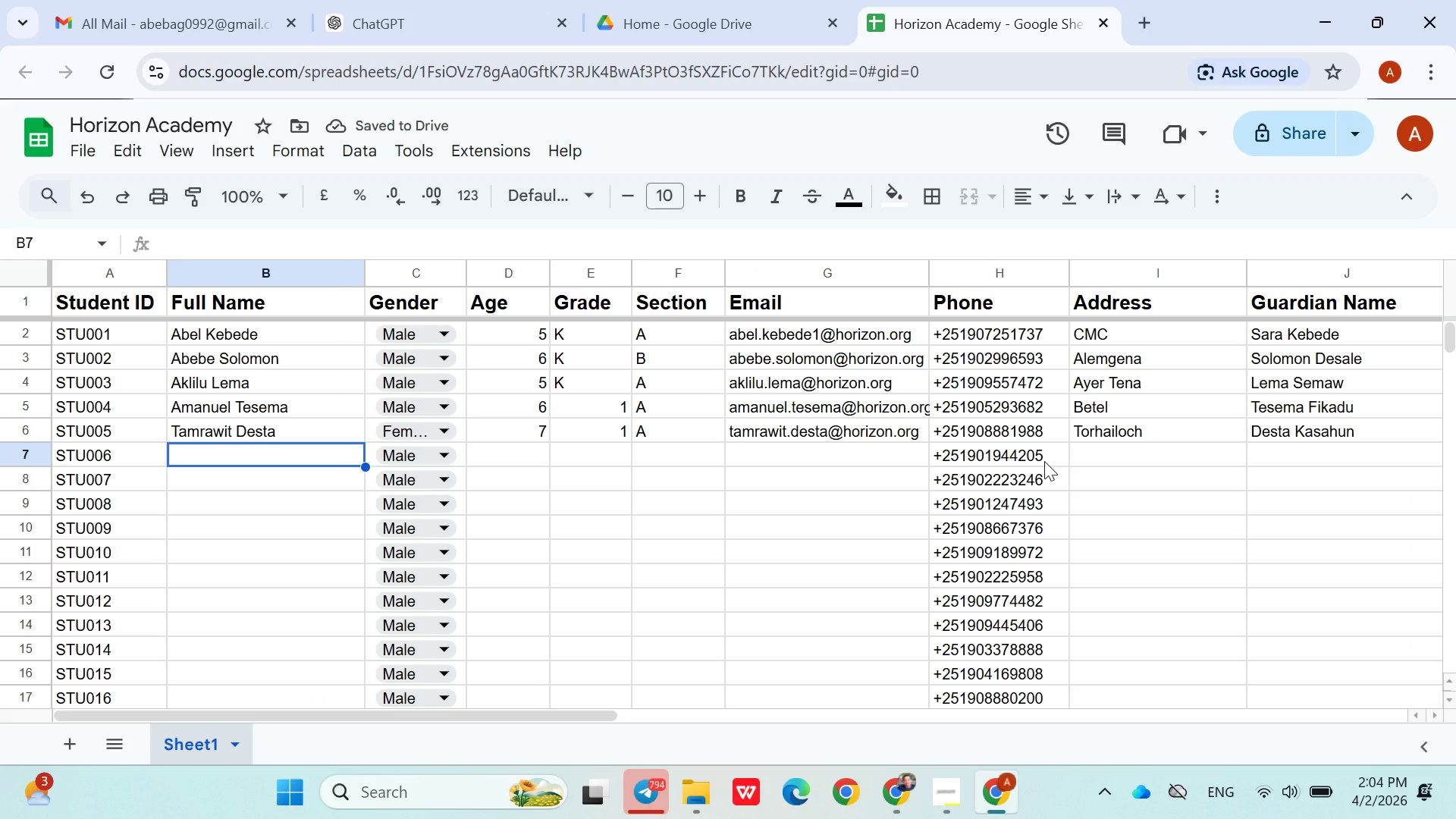 
type(Tsion Girma)
 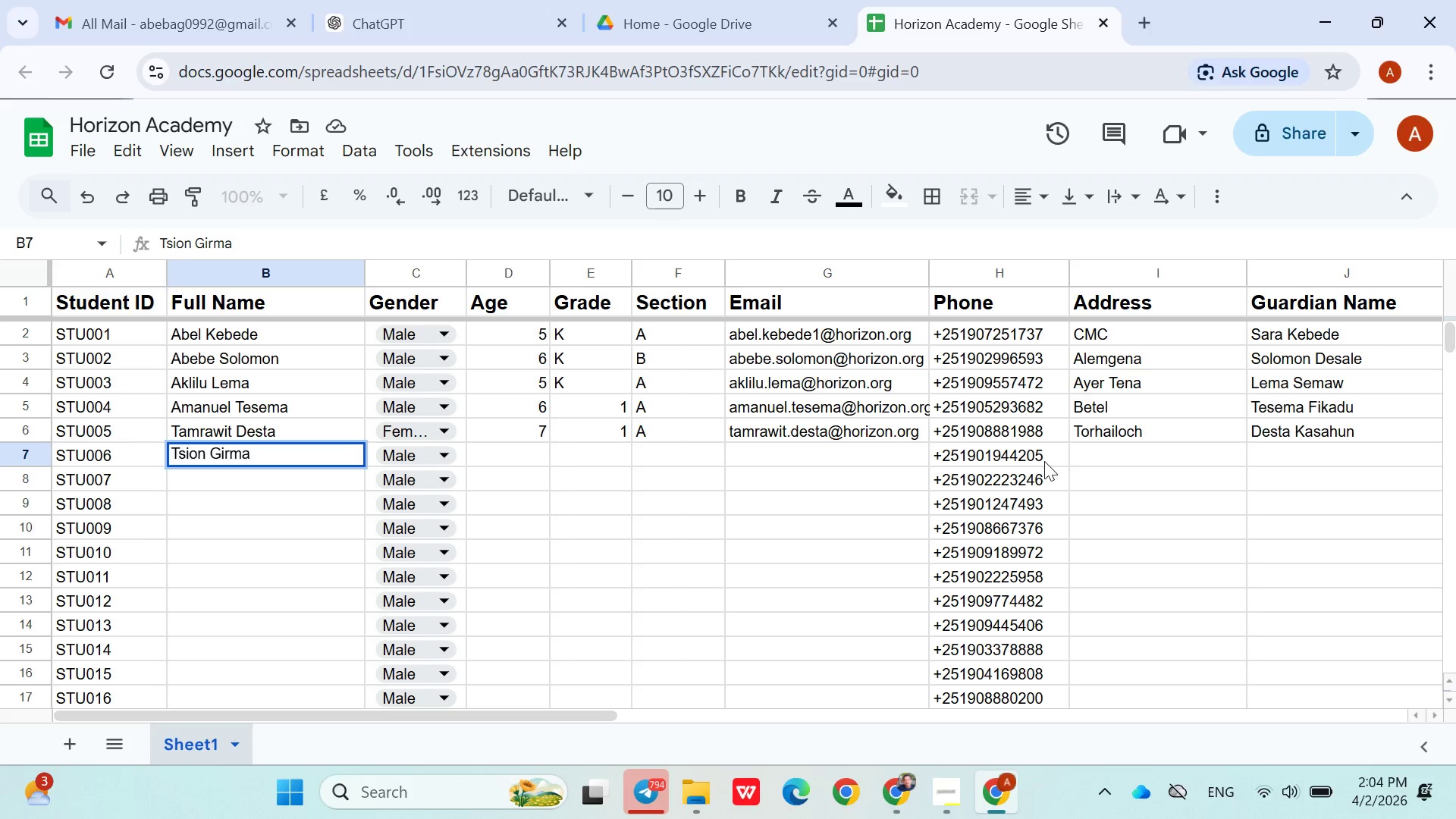 
left_click([444, 453])
 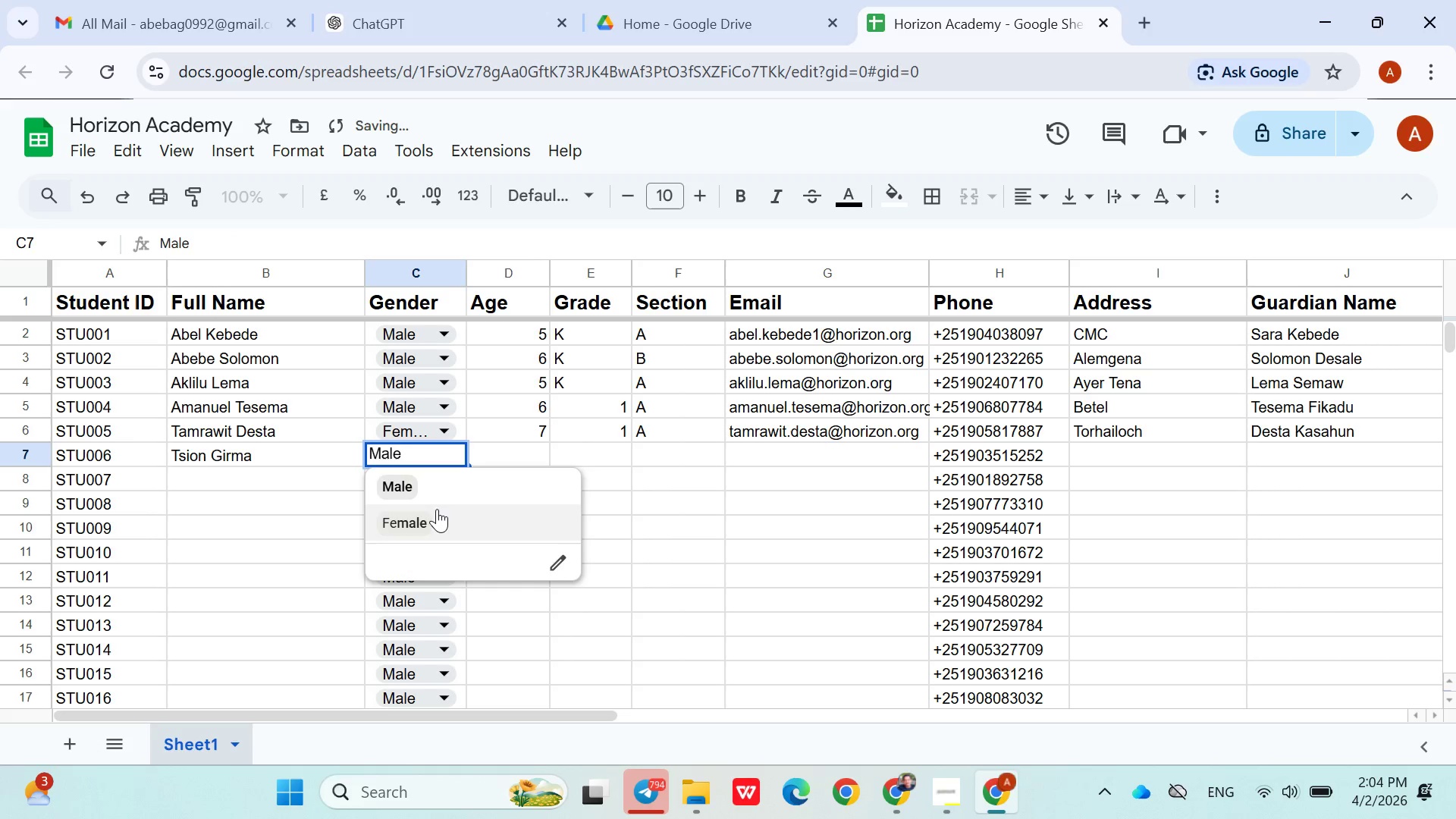 
left_click([437, 510])
 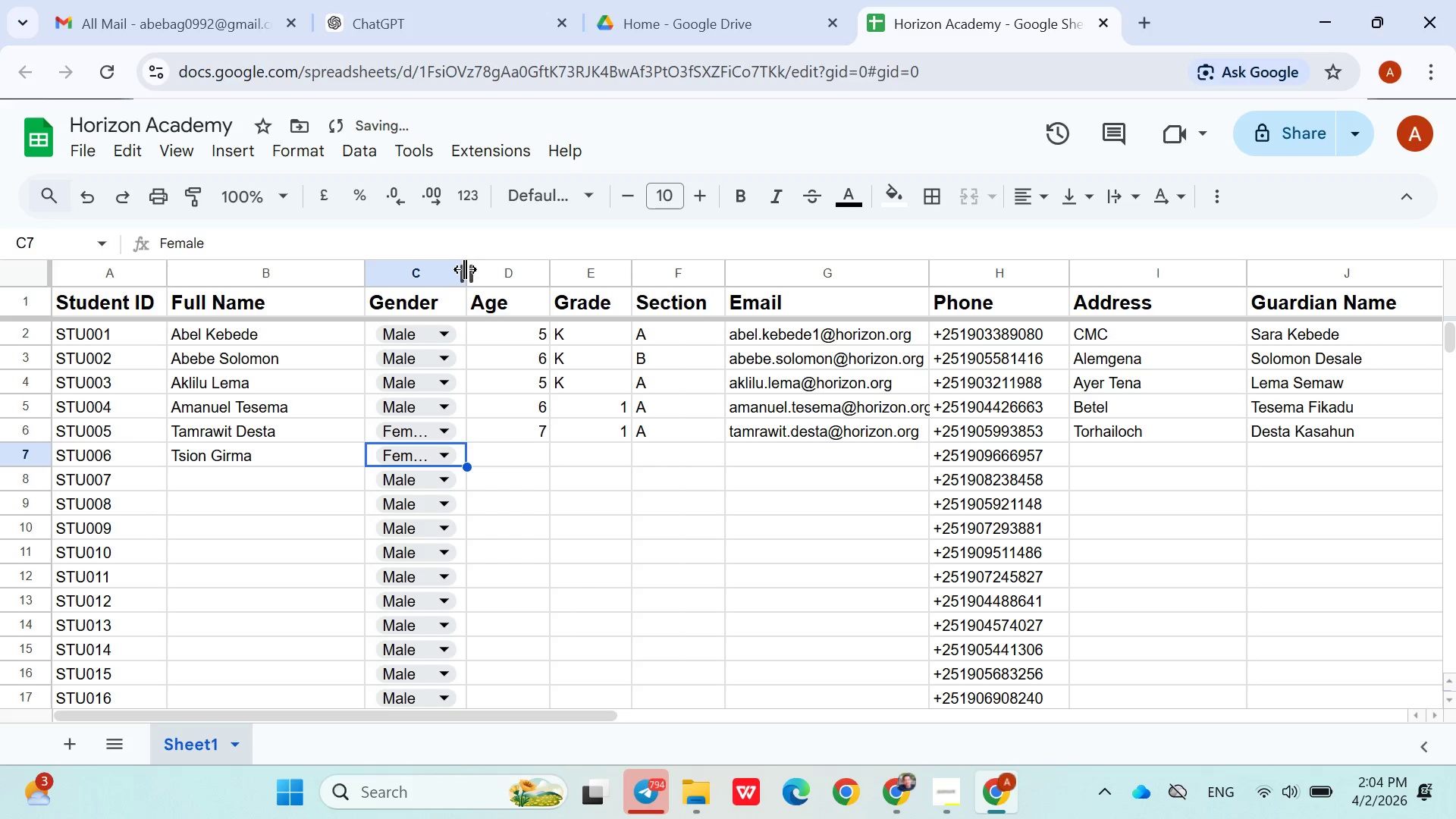 
left_click_drag(start_coordinate=[466, 268], to_coordinate=[478, 269])
 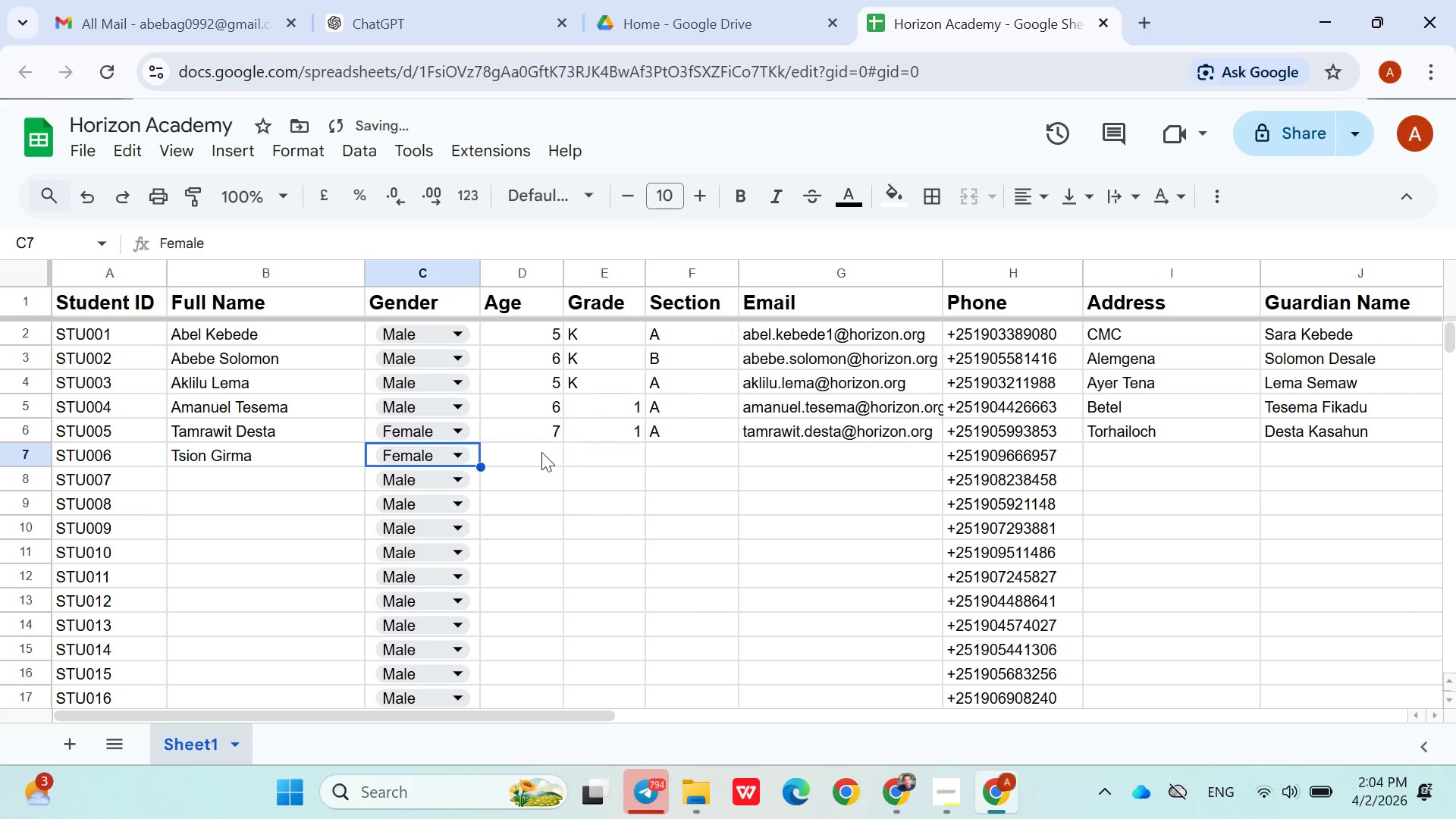 
left_click([541, 452])
 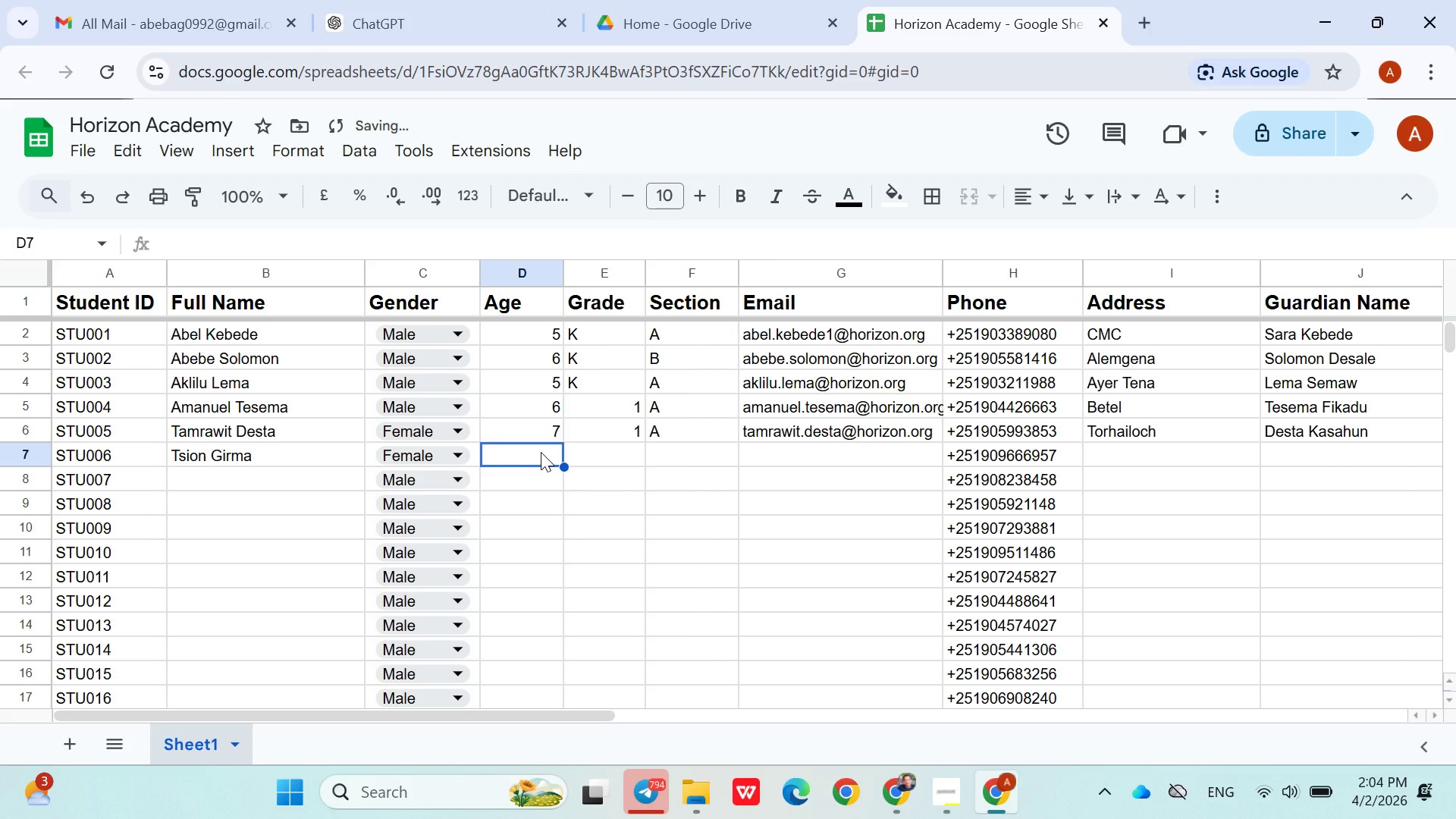 
key(6)
 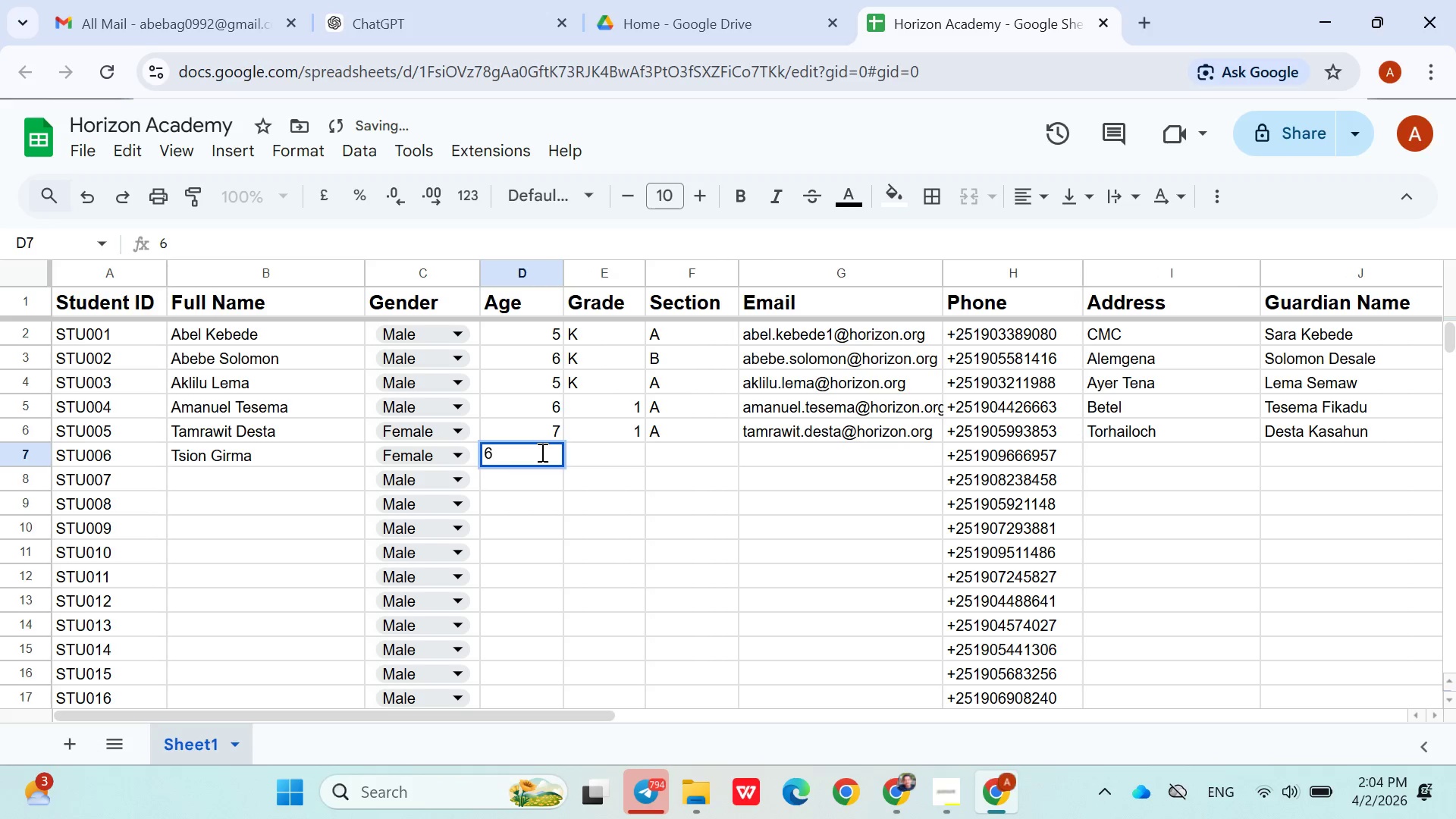 
key(ArrowRight)
 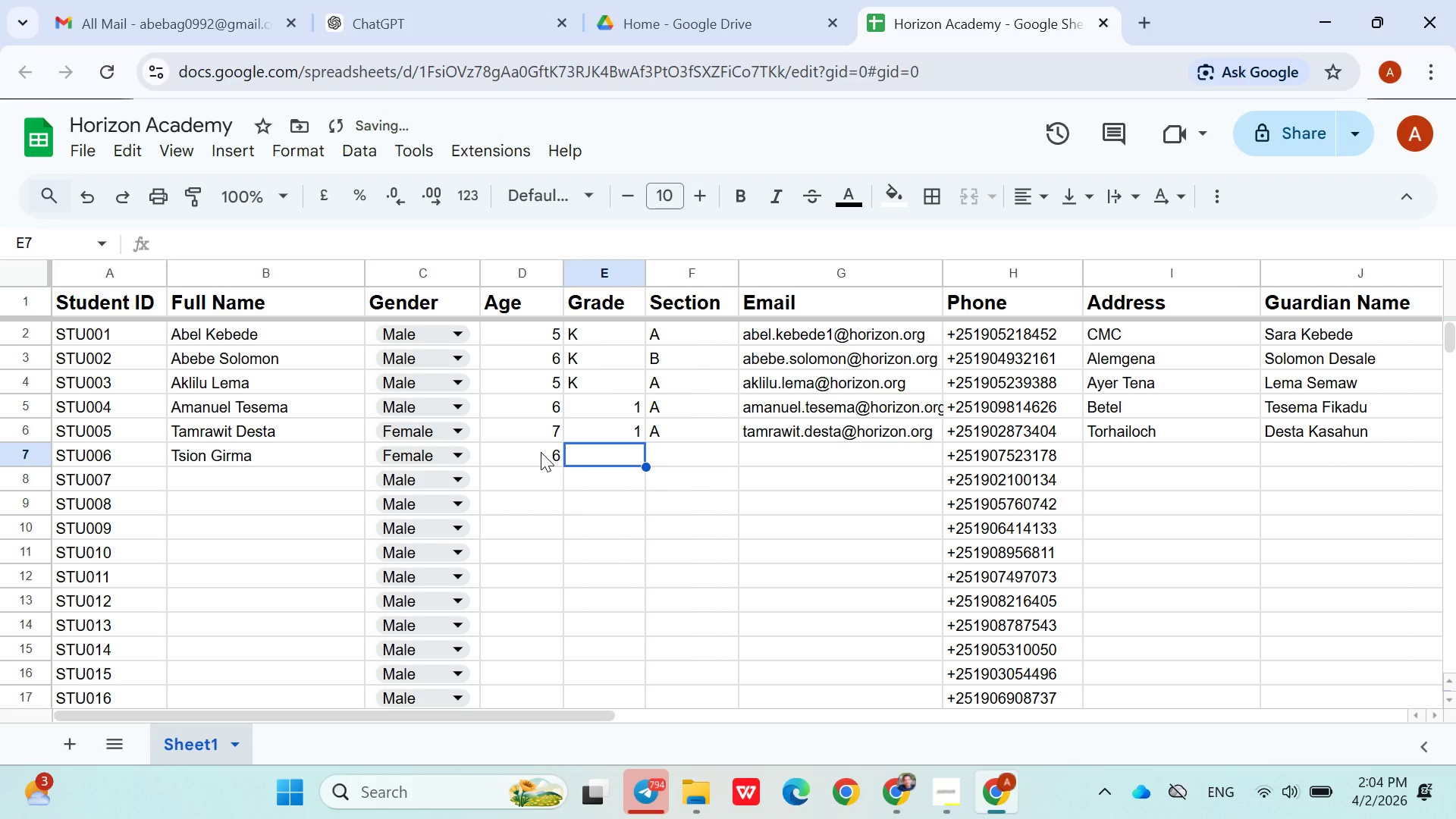 
key(1)
 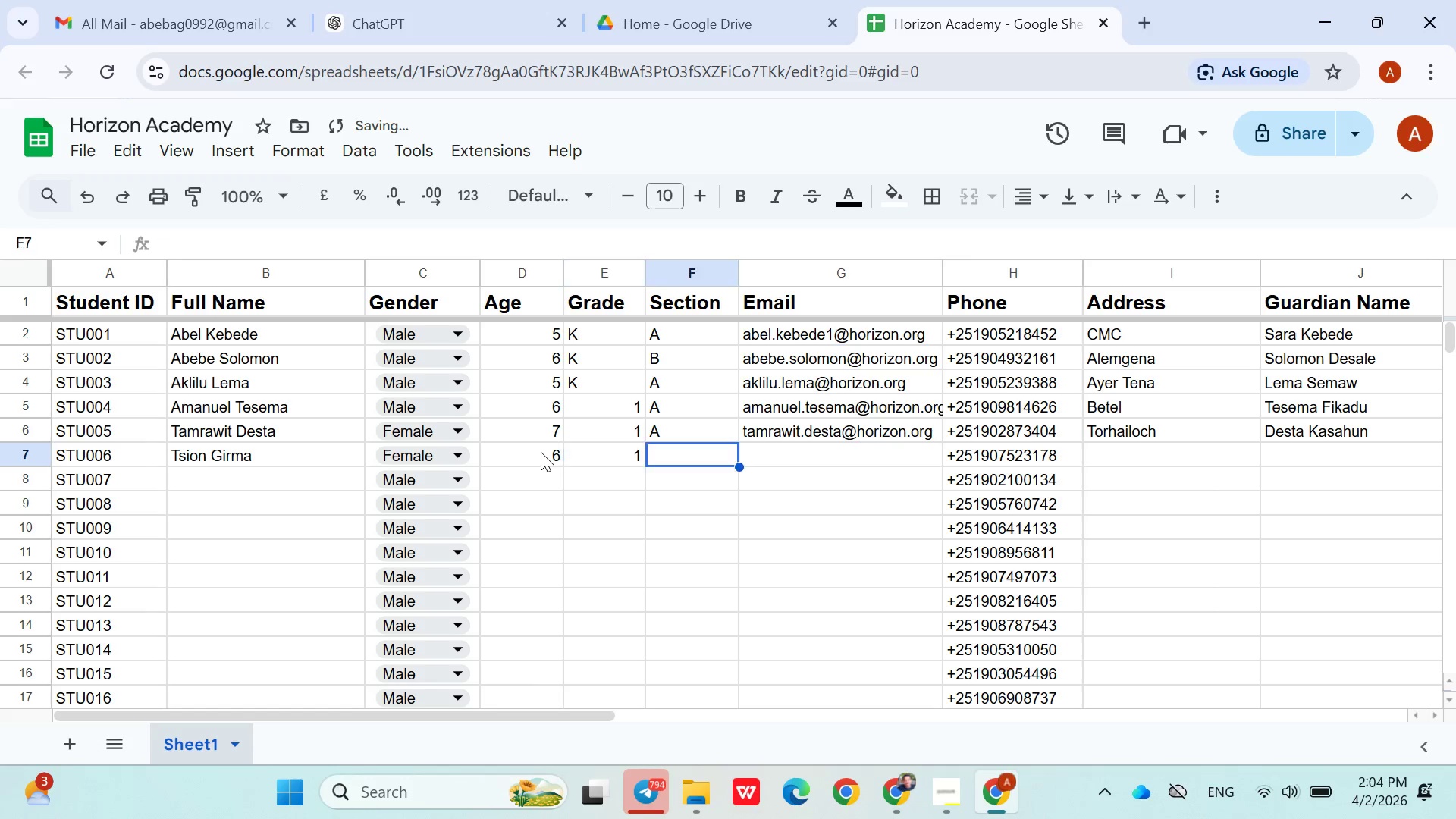 
key(ArrowRight)
 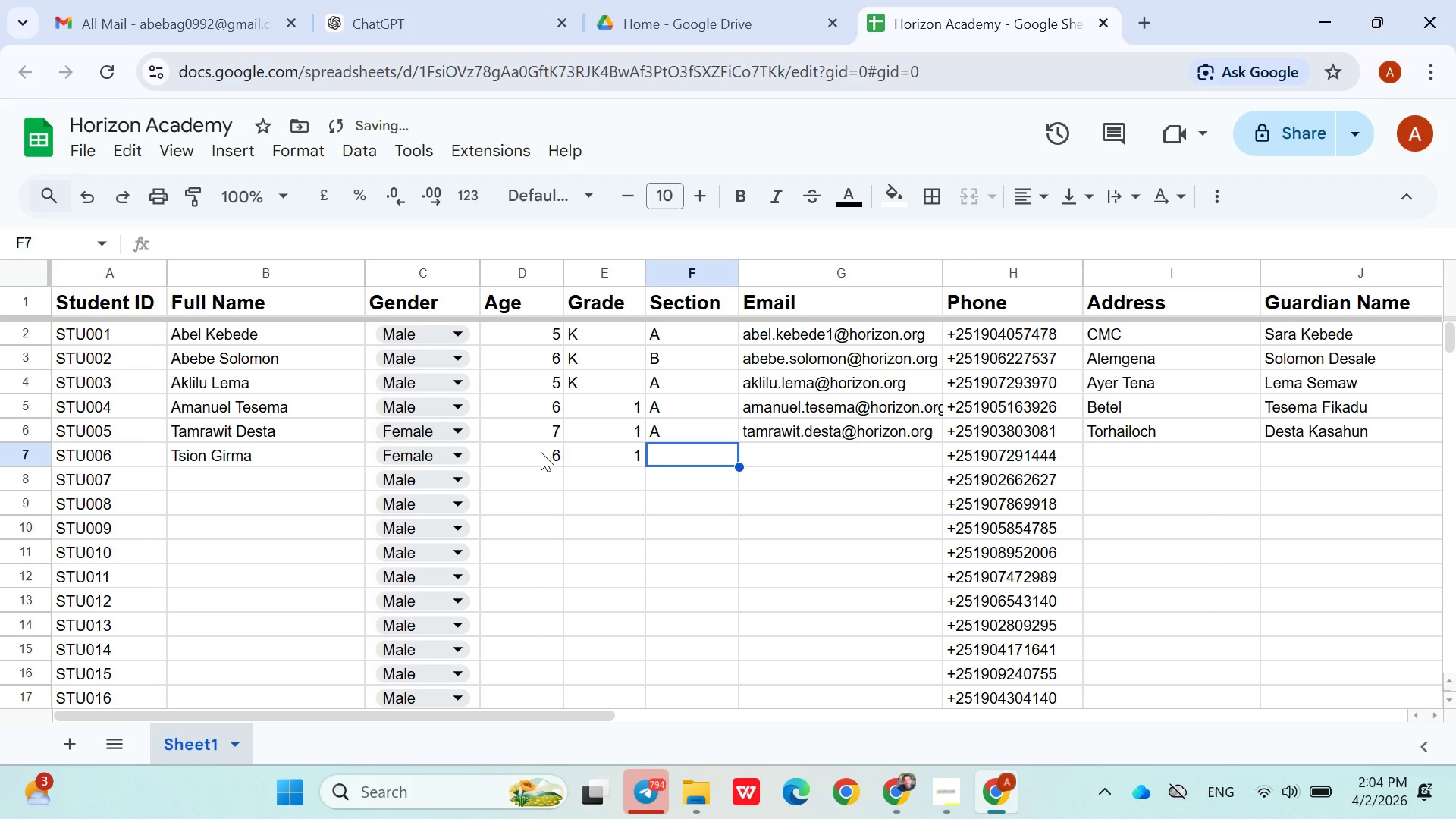 
key(Shift+A)
 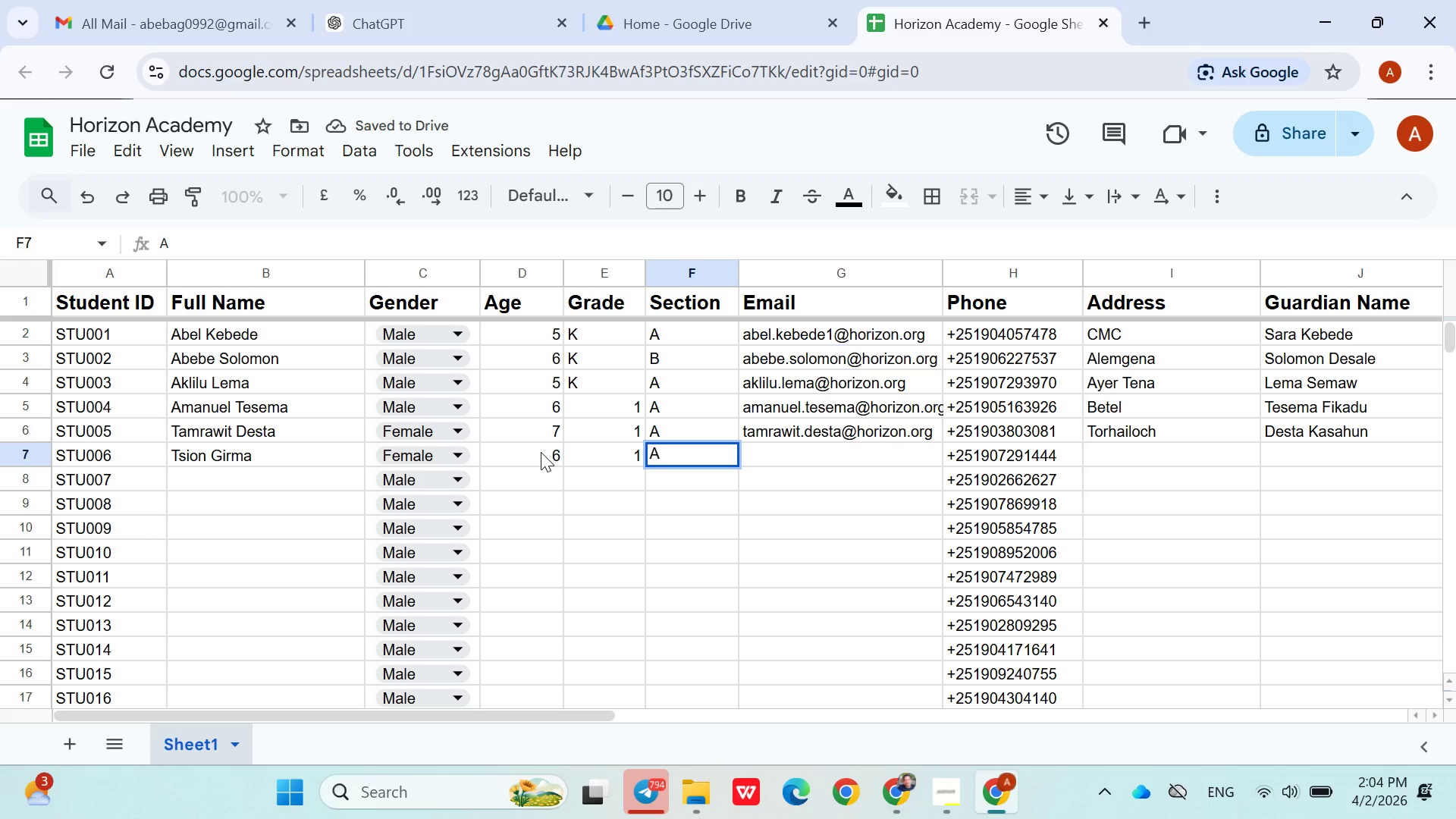 
key(ArrowRight)
 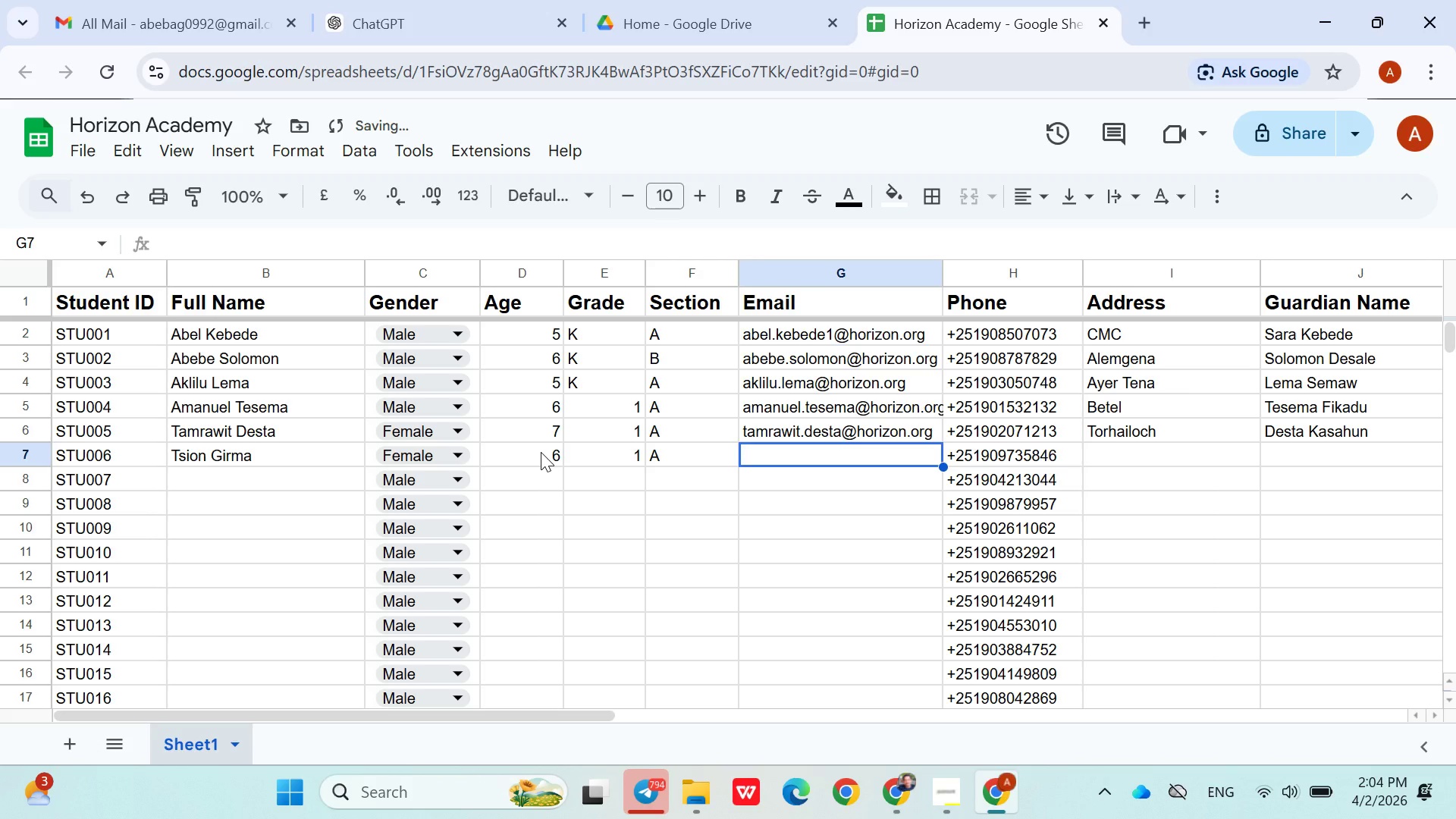 
type(tsion.girma@horizon.org)
 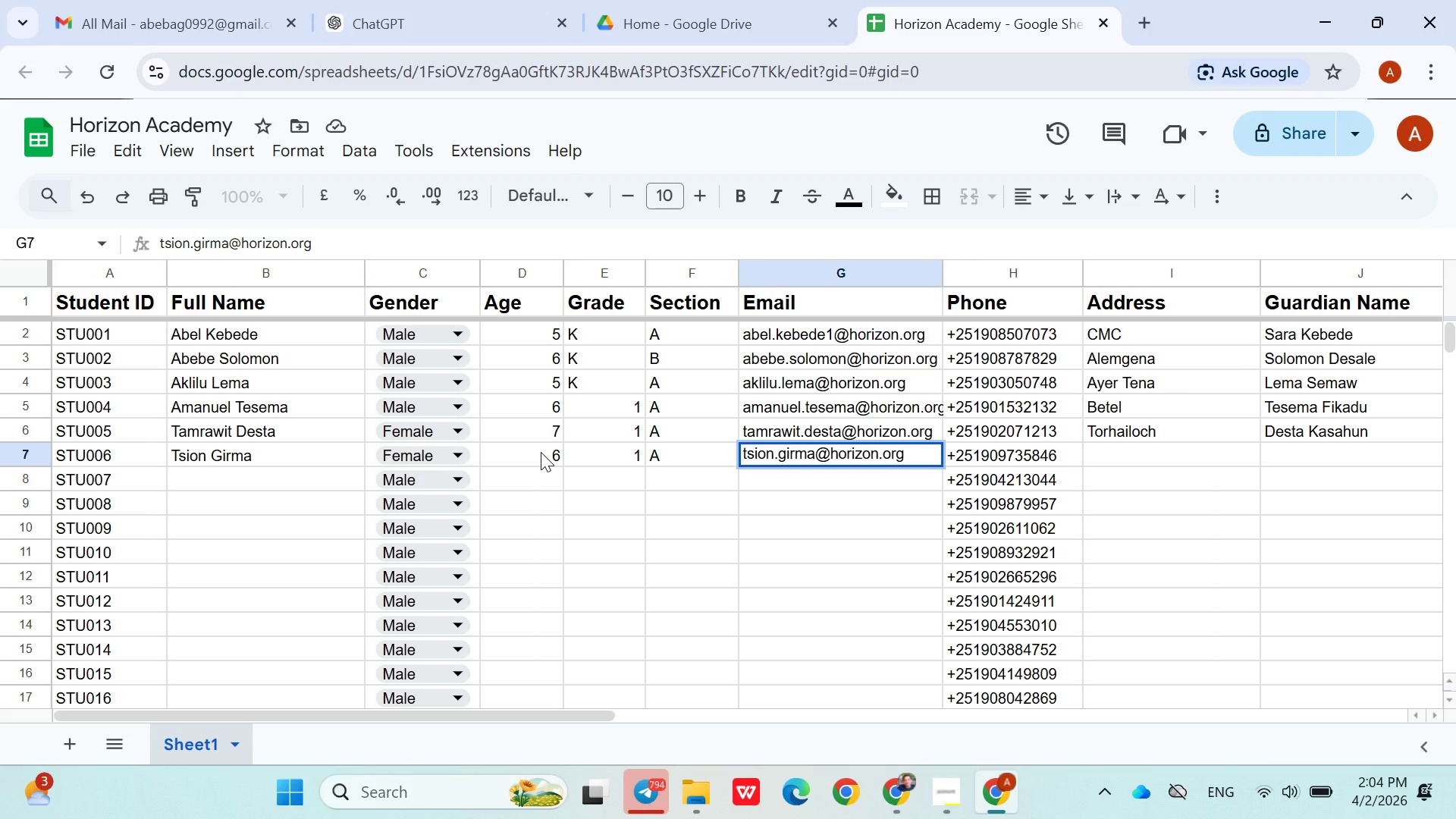 
left_click([1144, 456])
 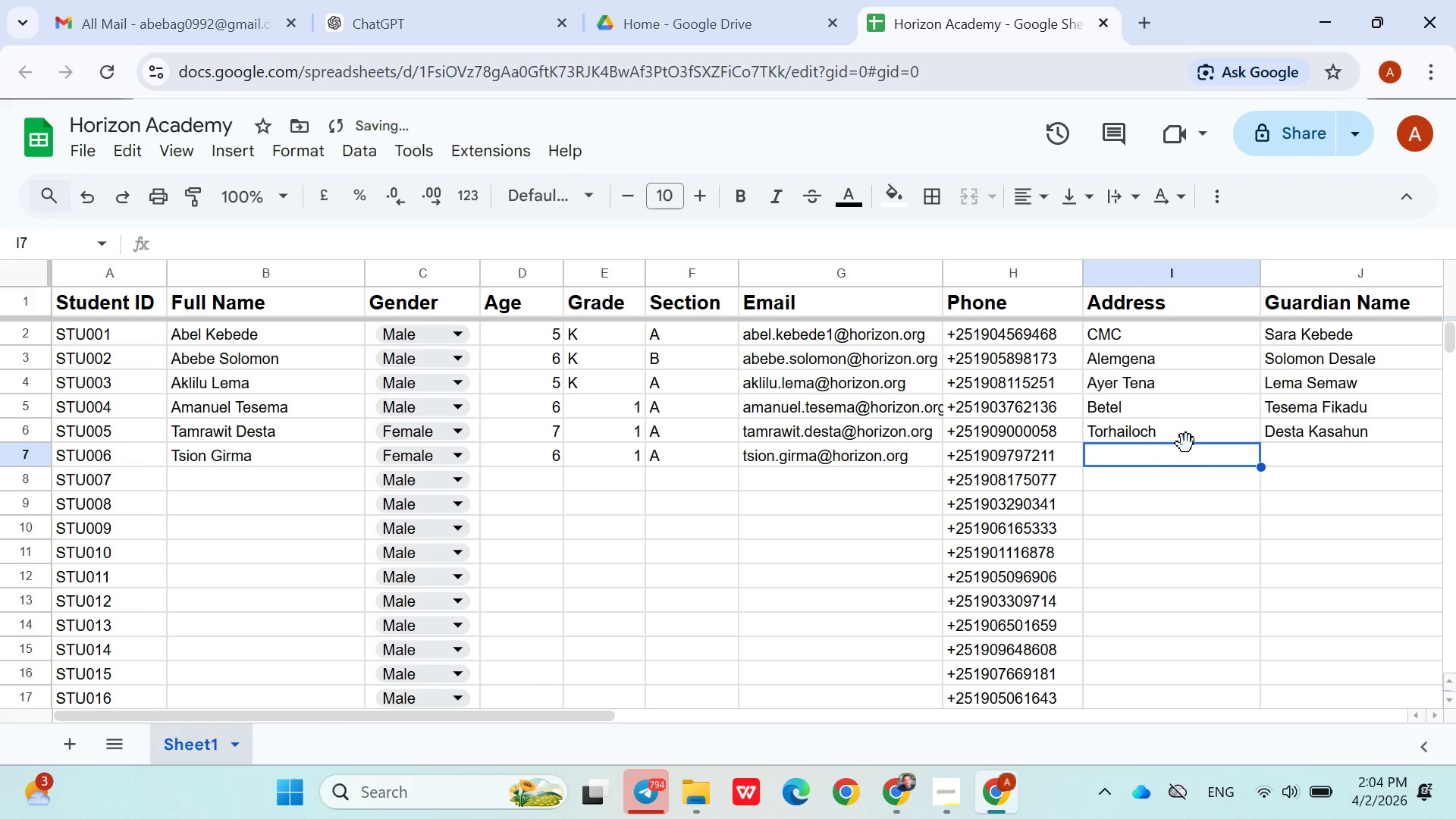 
left_click([1187, 441])
 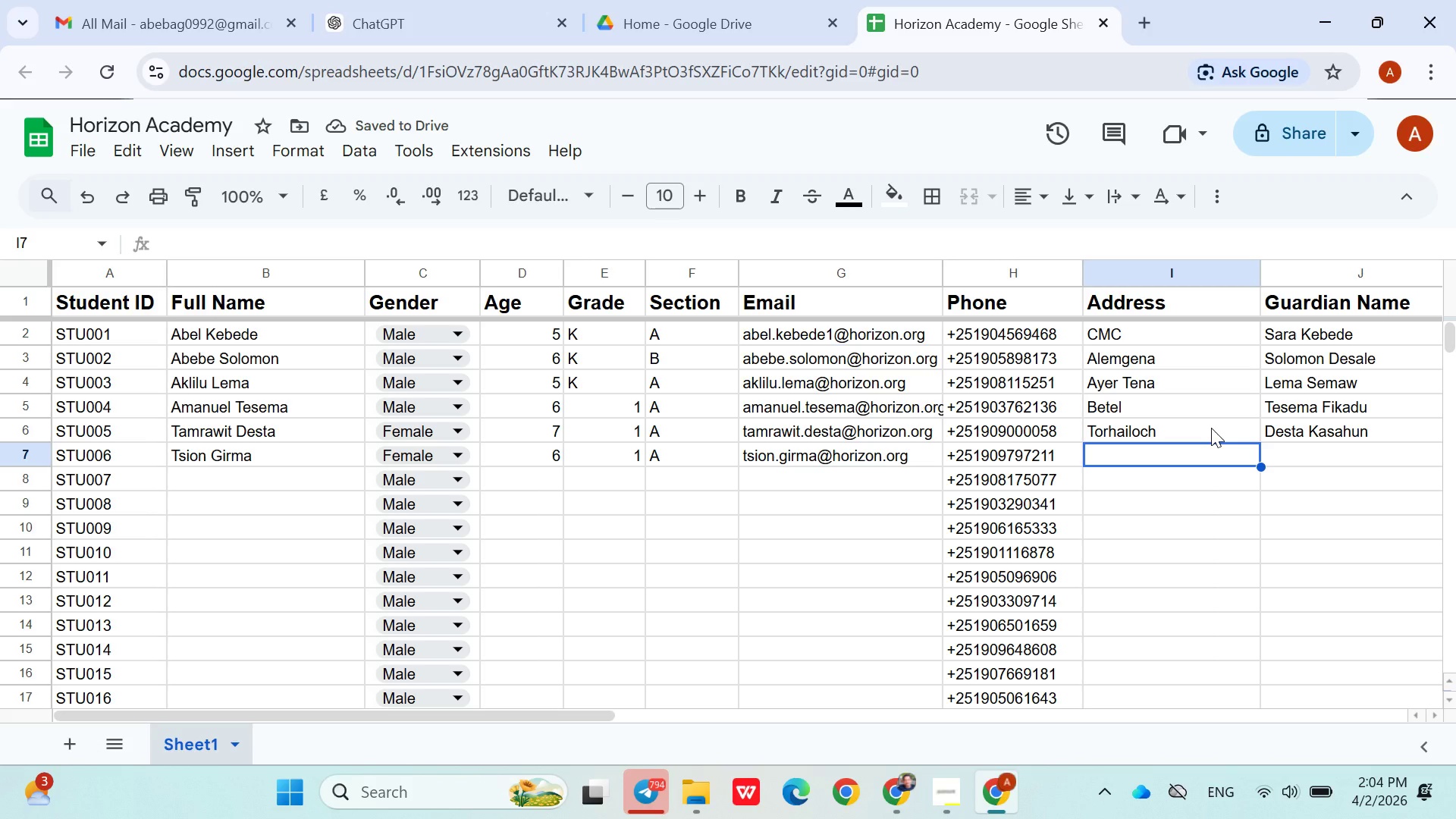 
left_click([1211, 428])
 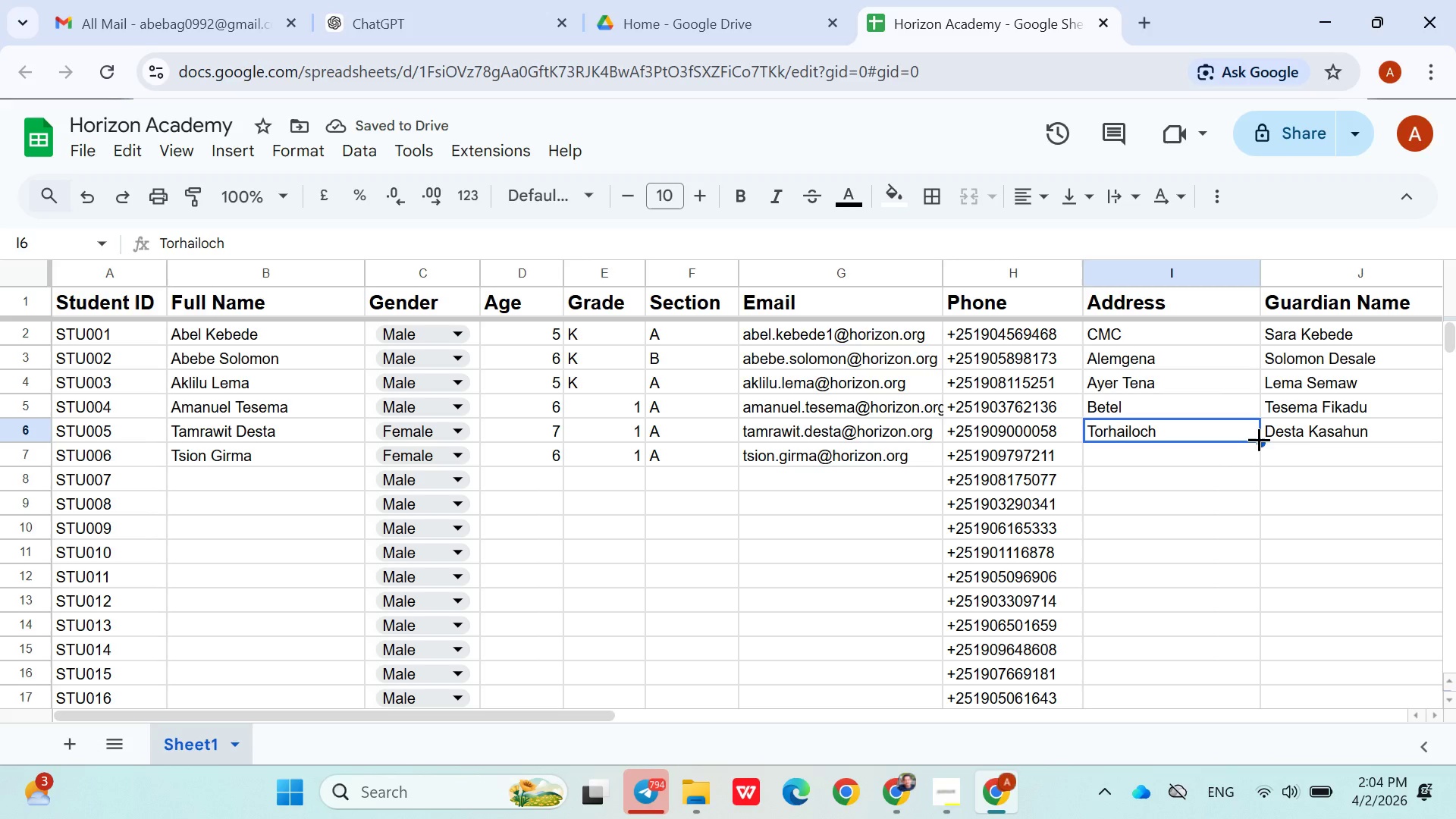 
left_click_drag(start_coordinate=[1259, 439], to_coordinate=[1259, 454])
 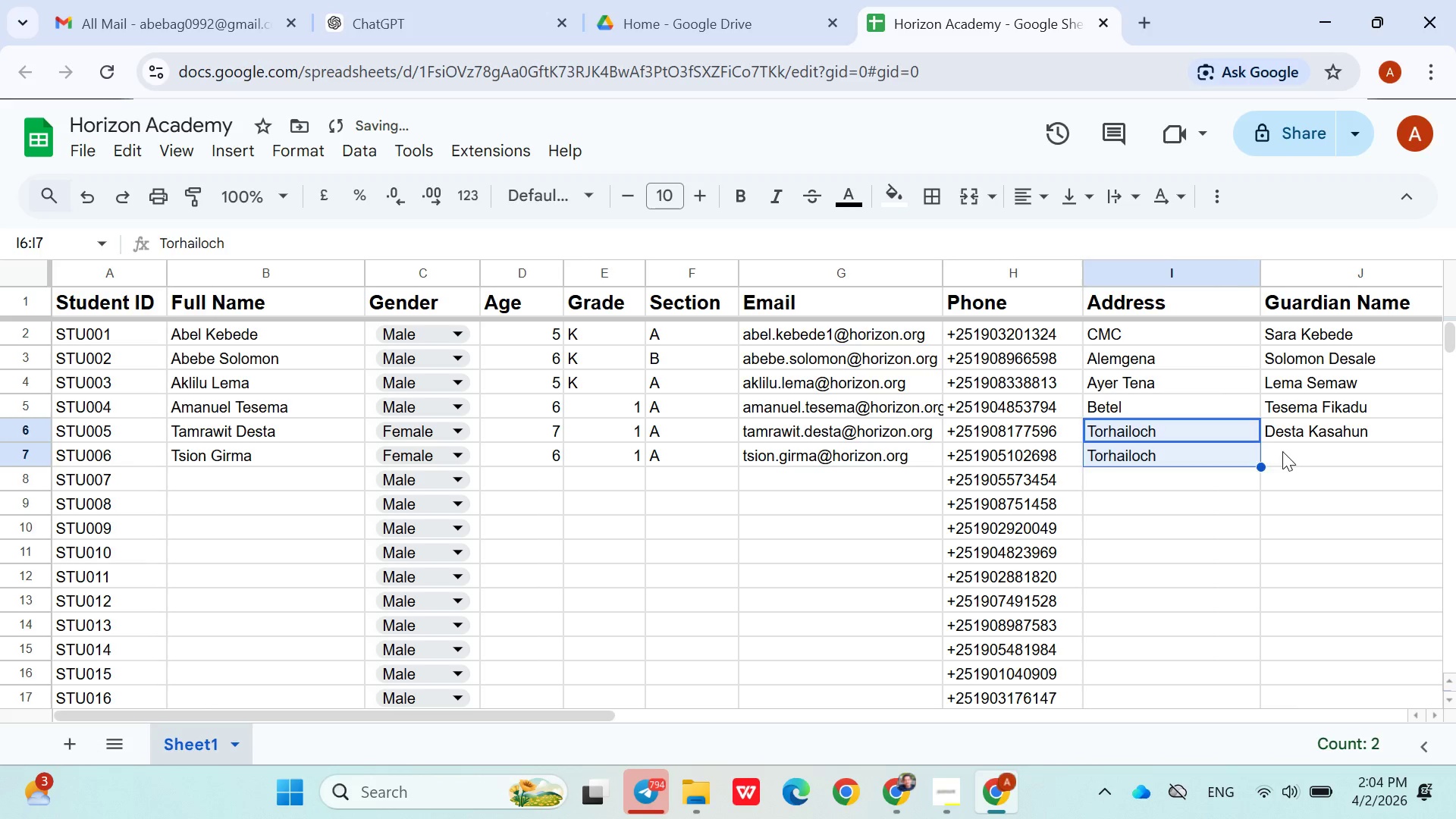 
left_click([1282, 451])
 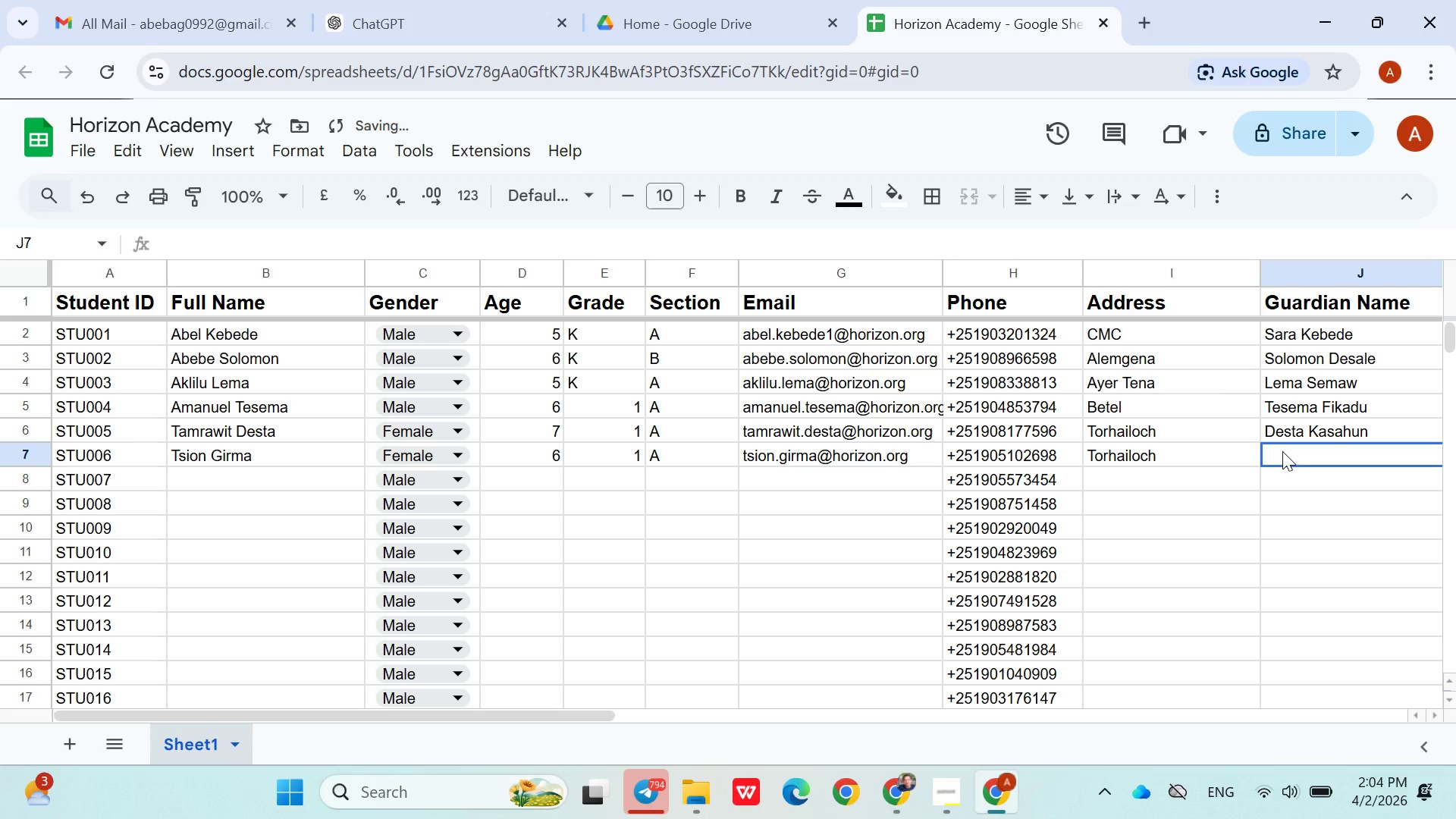 
type(Tigist Abera)
 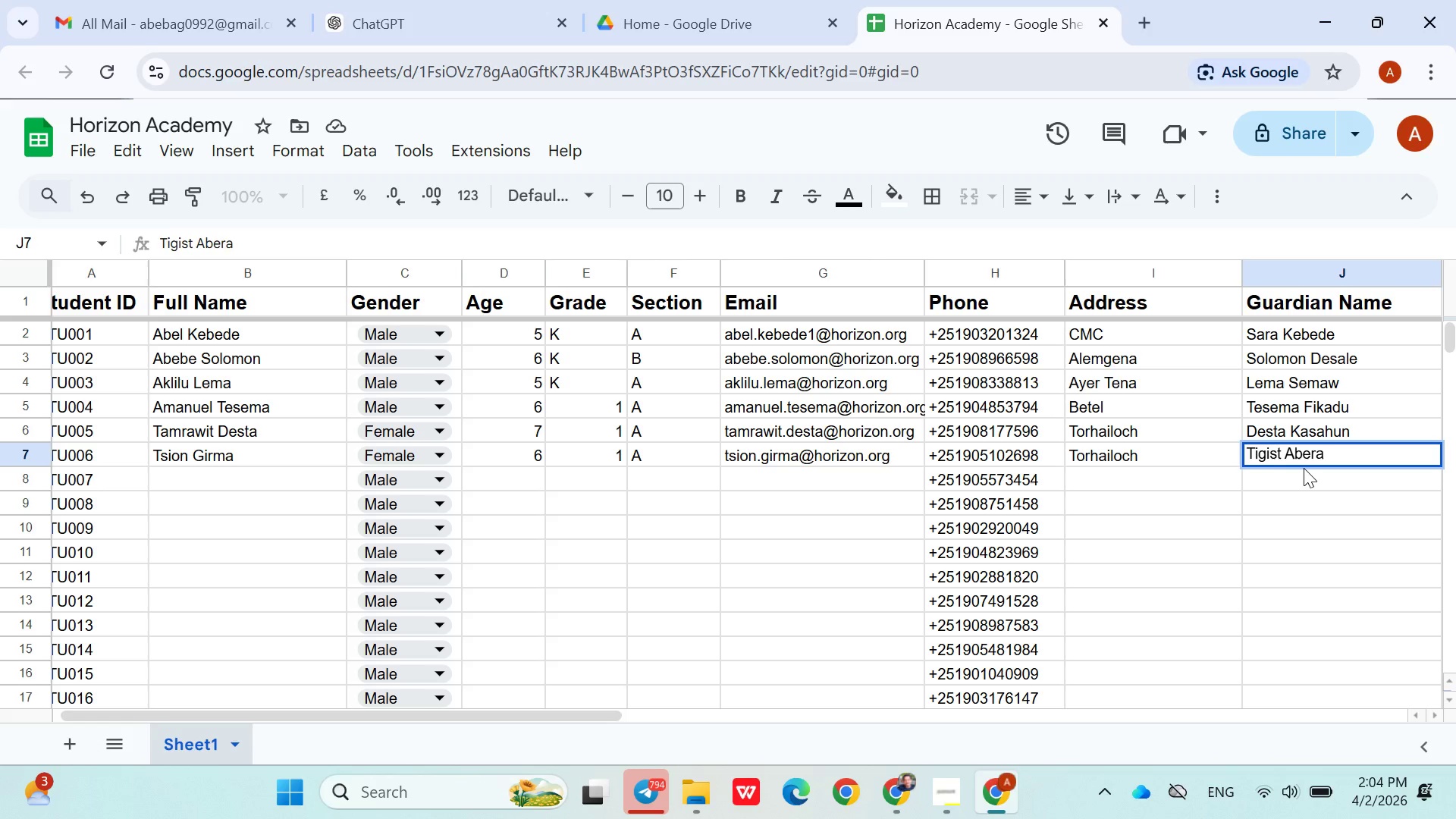 
left_click([1305, 476])
 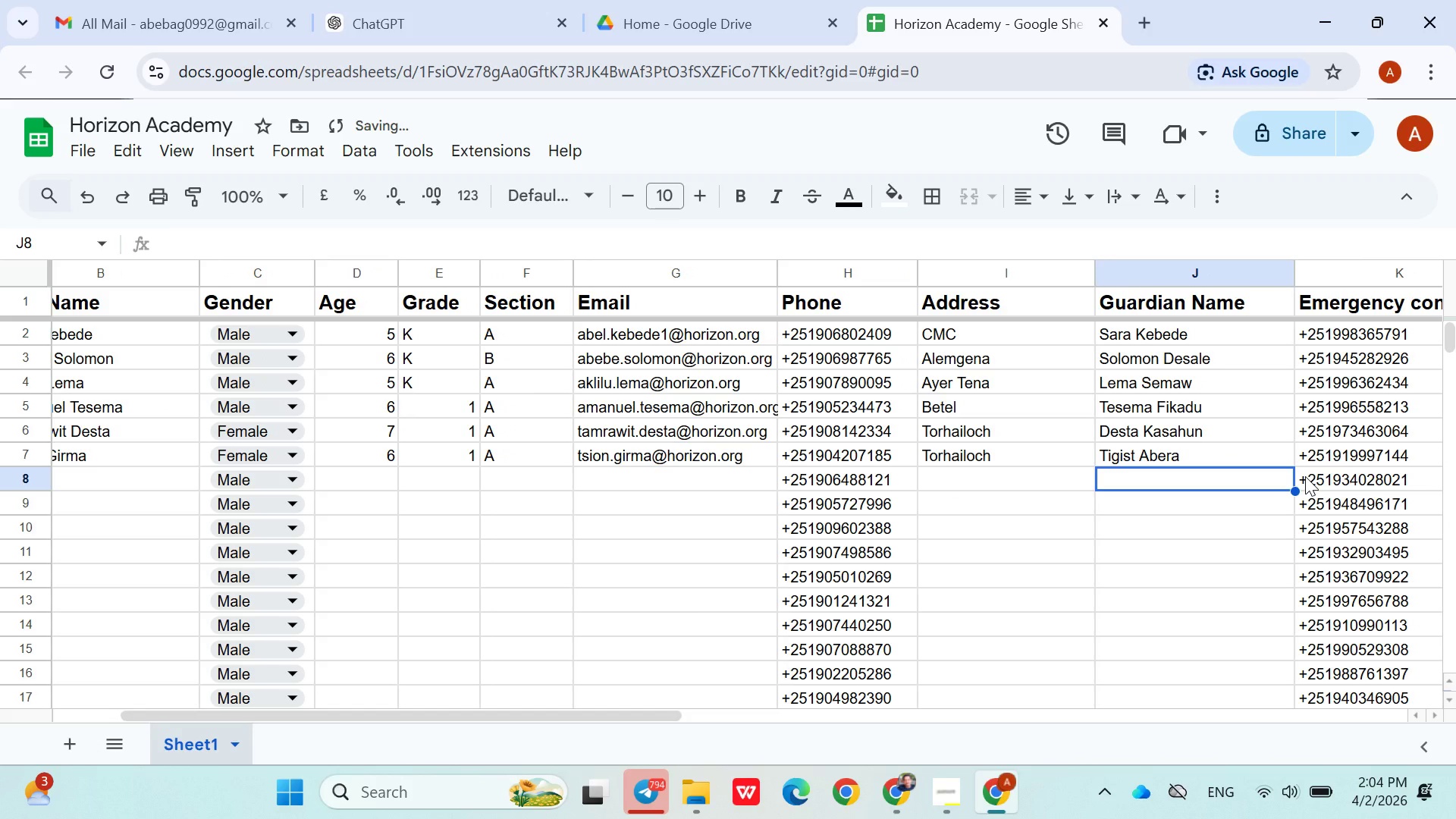 
key(ArrowRight)
 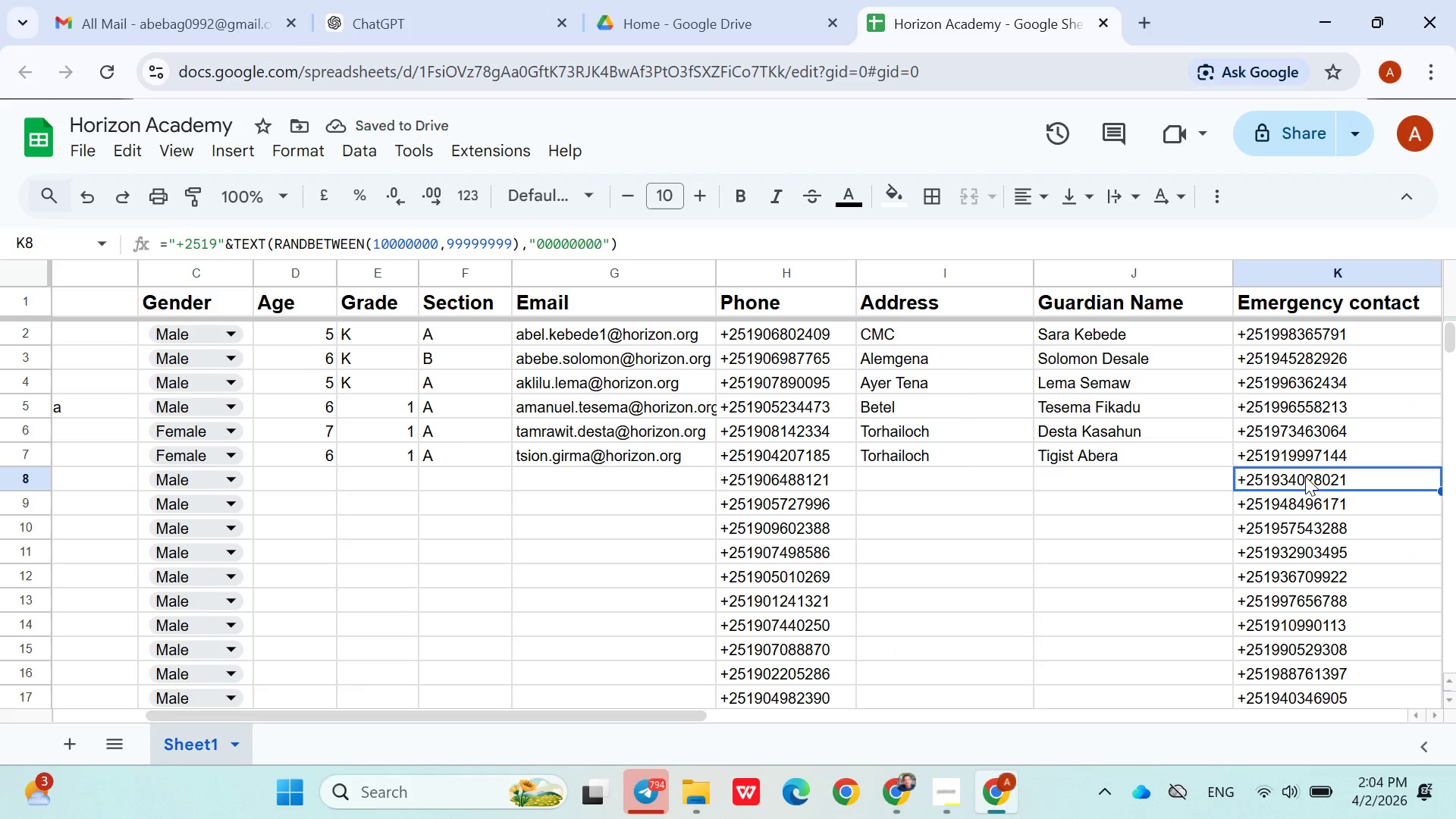 
hold_key(key=ArrowLeft, duration=1.09)
 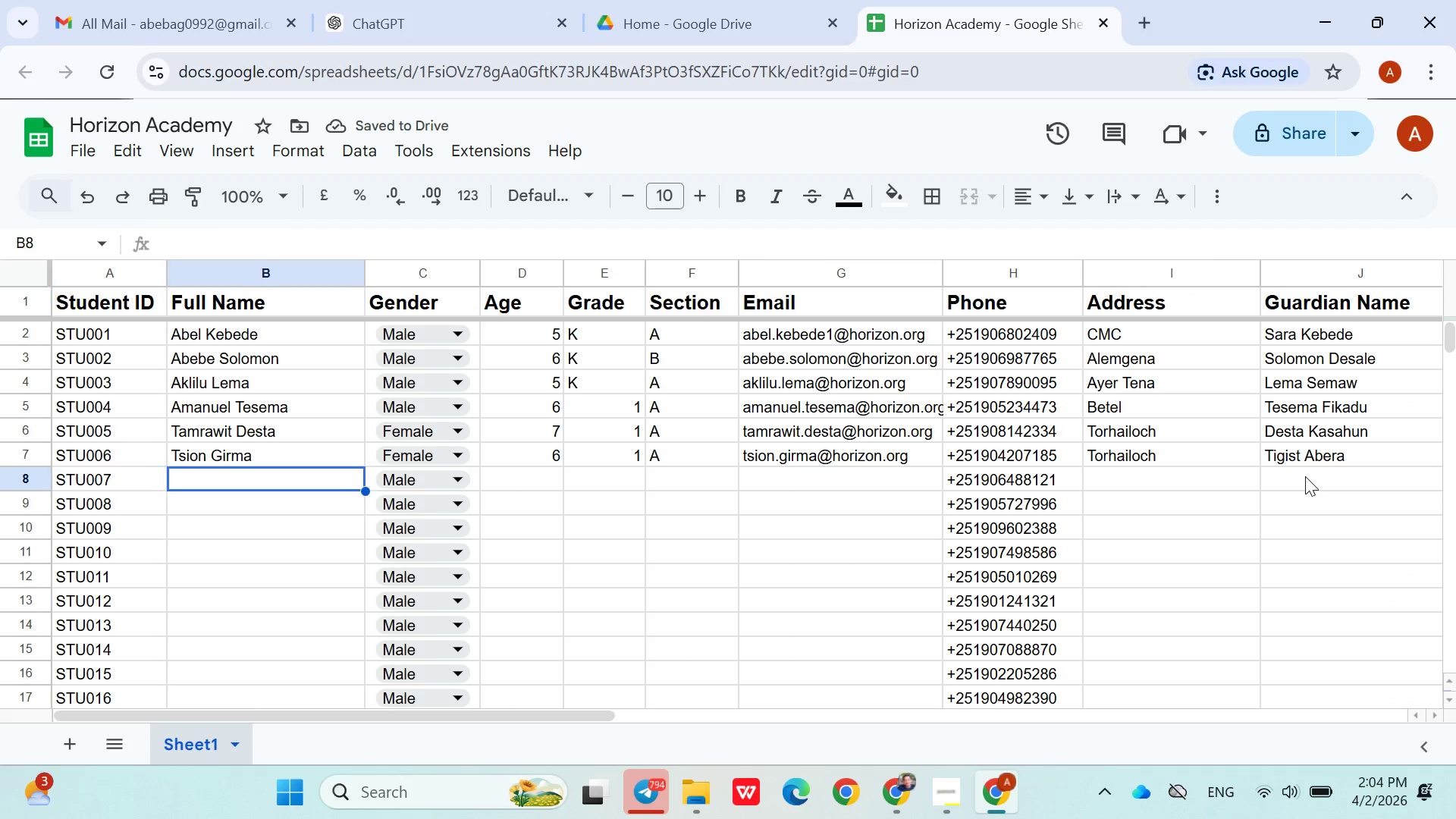 
key(ArrowRight)
 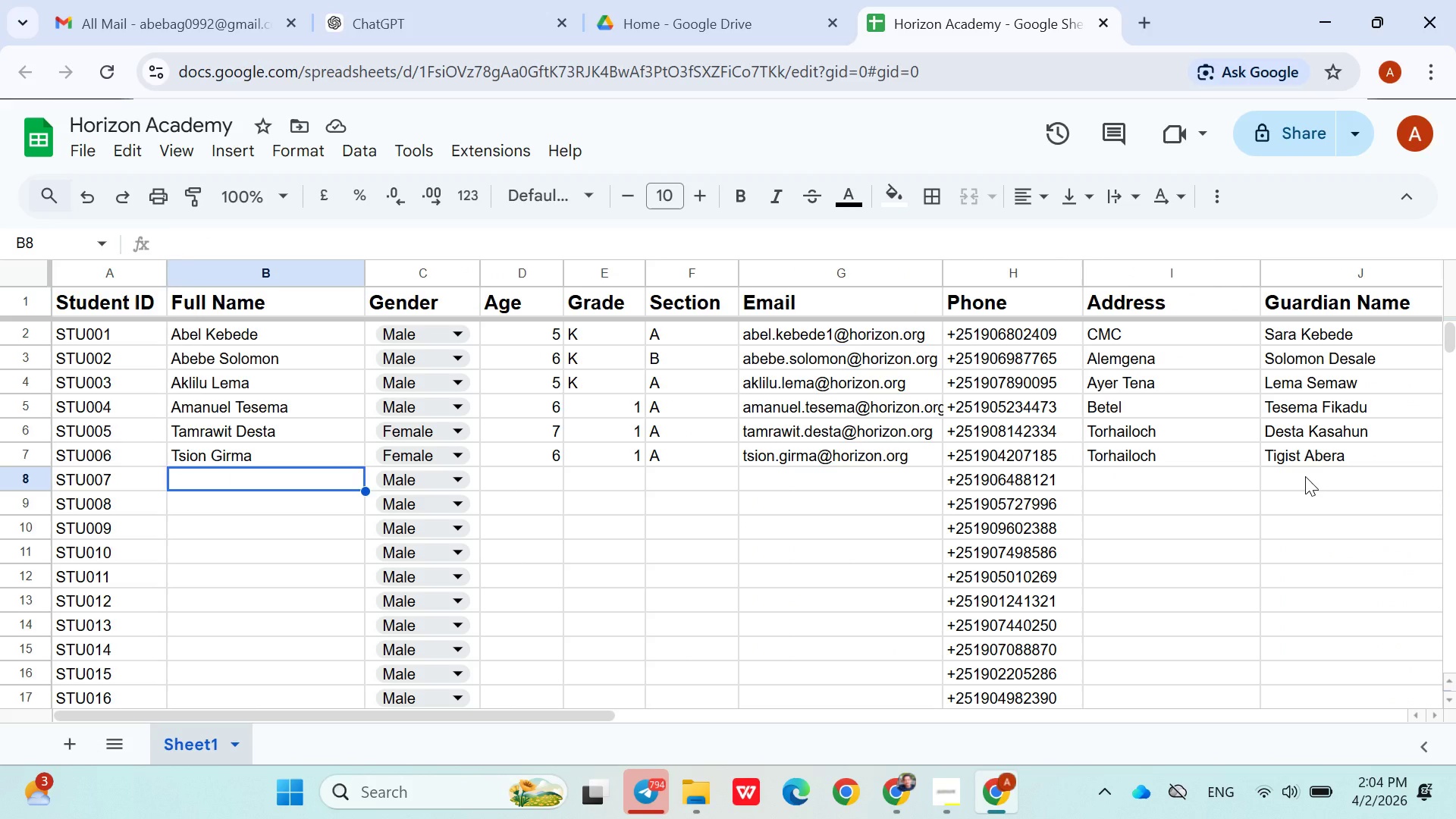 
type(Ayantu Abera)
 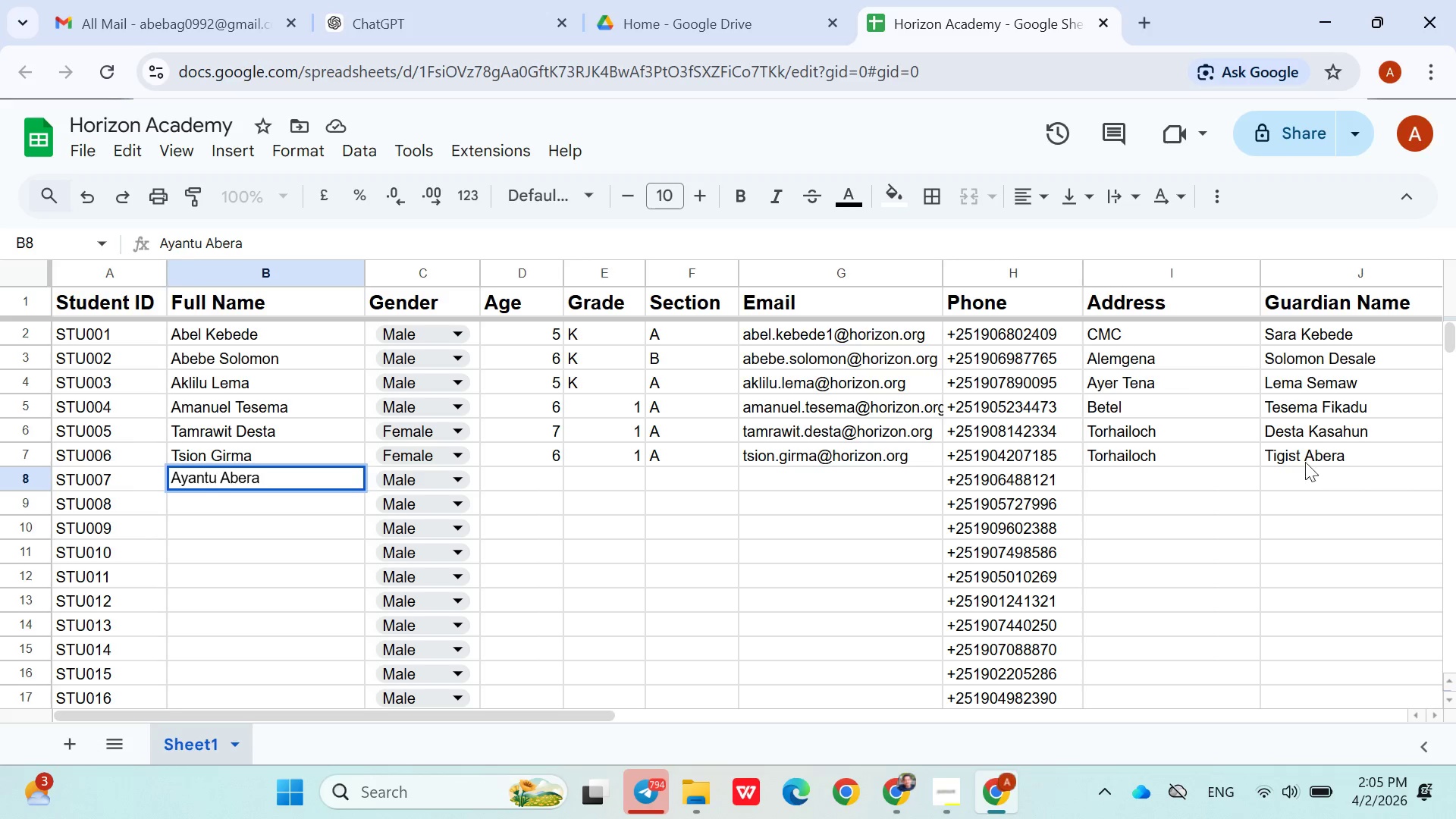 
left_click([466, 481])
 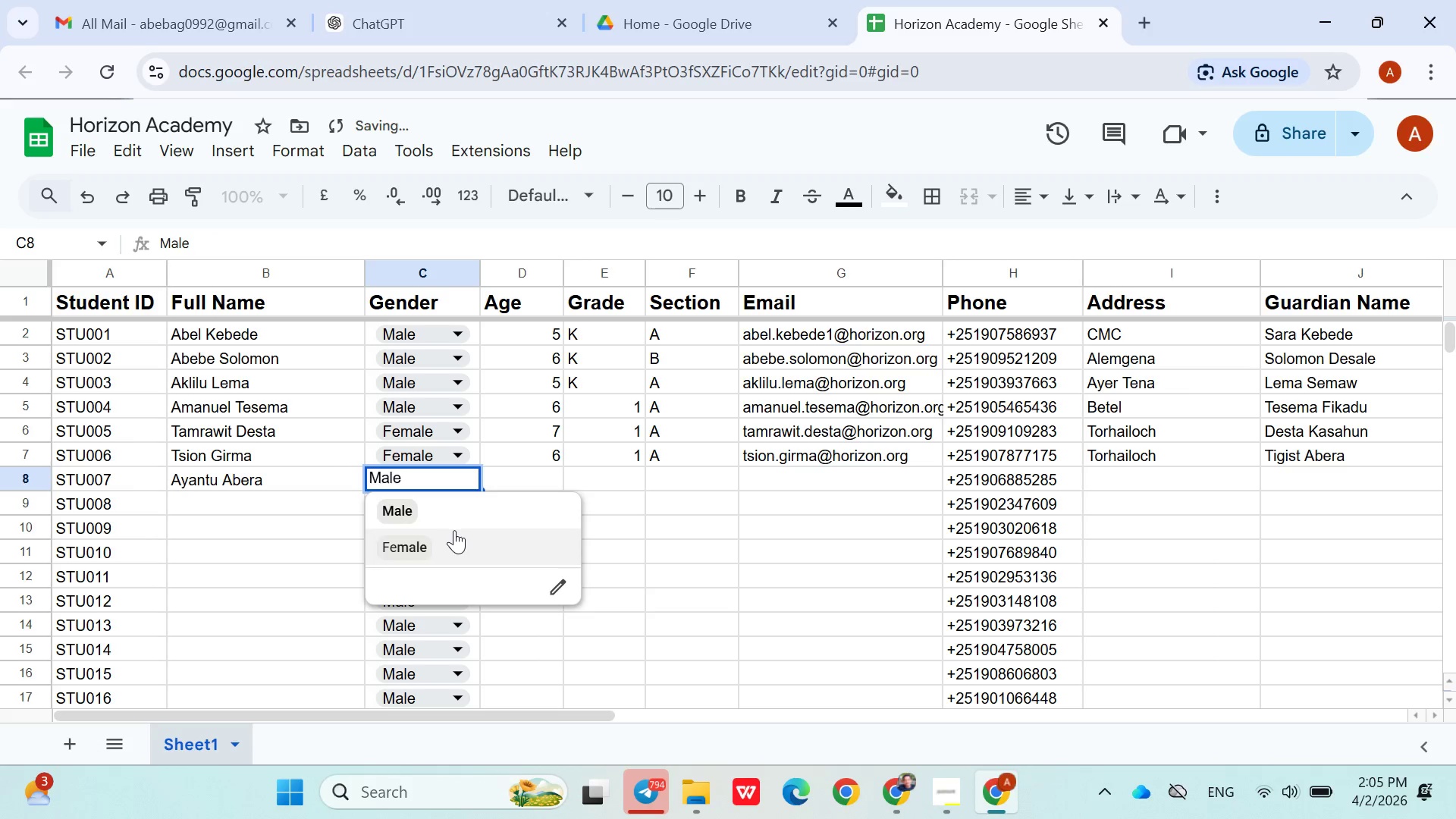 
left_click([454, 530])
 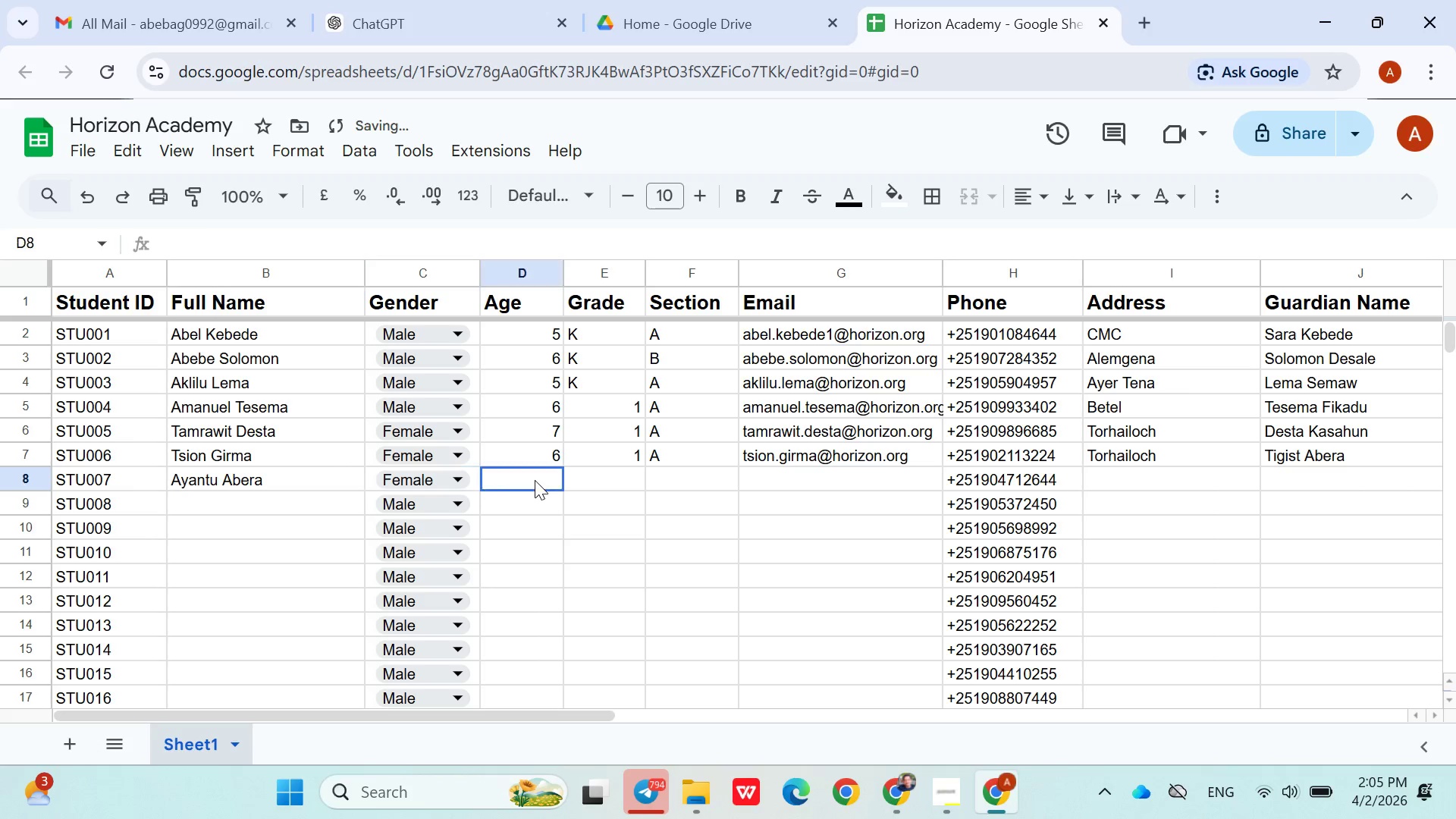 
left_click([535, 480])
 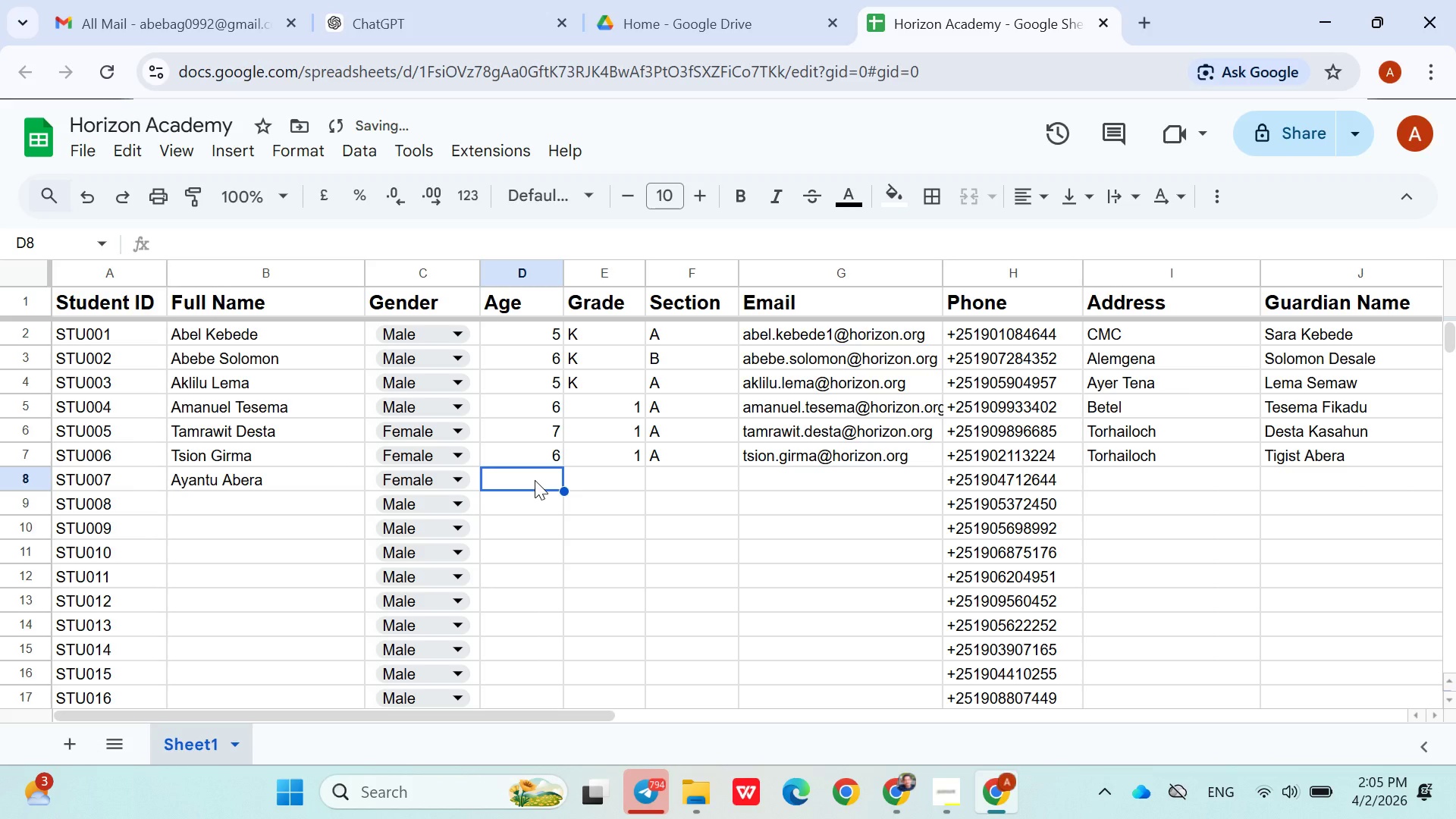 
key(8)
 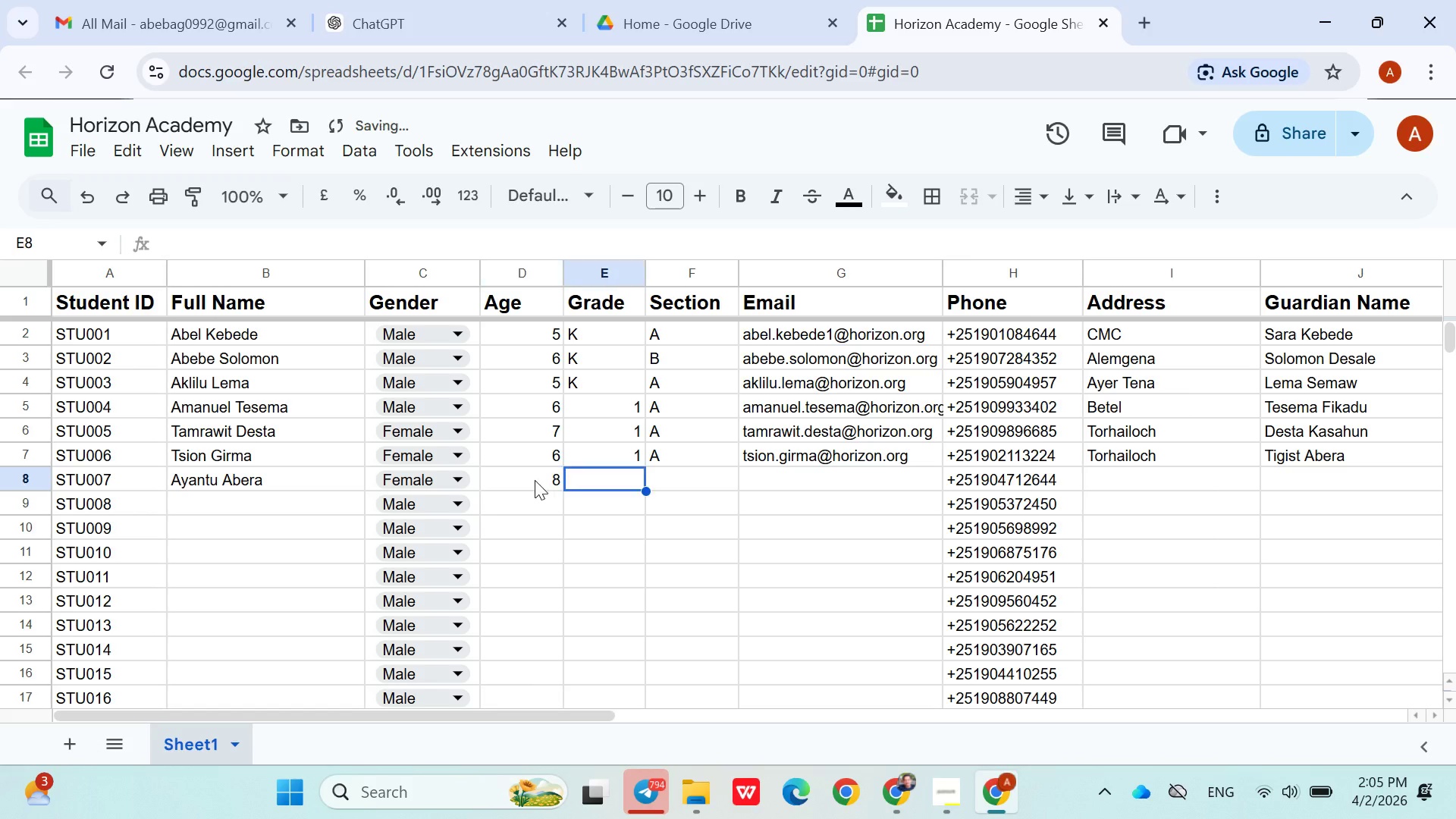 
key(ArrowRight)
 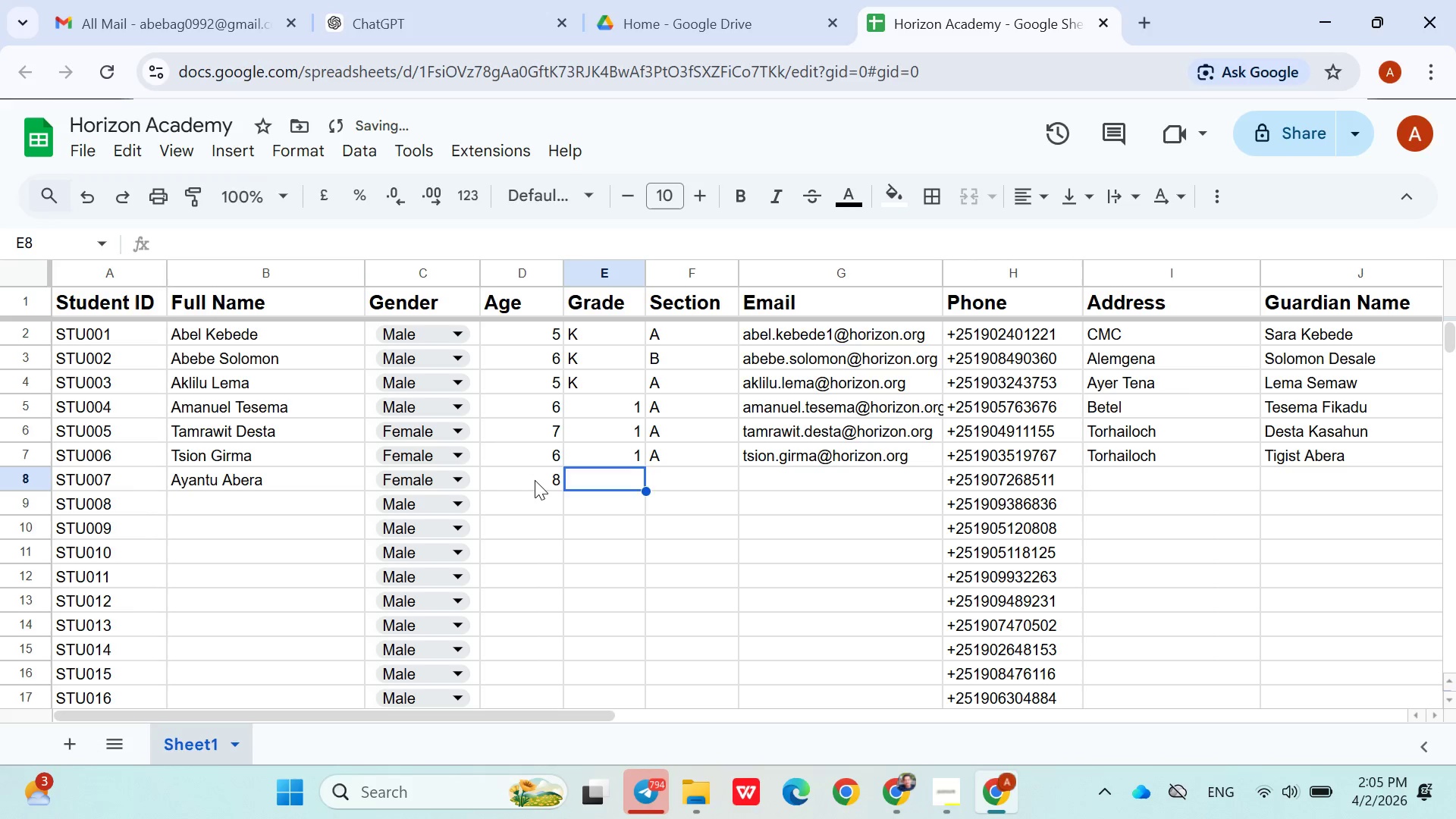 
key(2)
 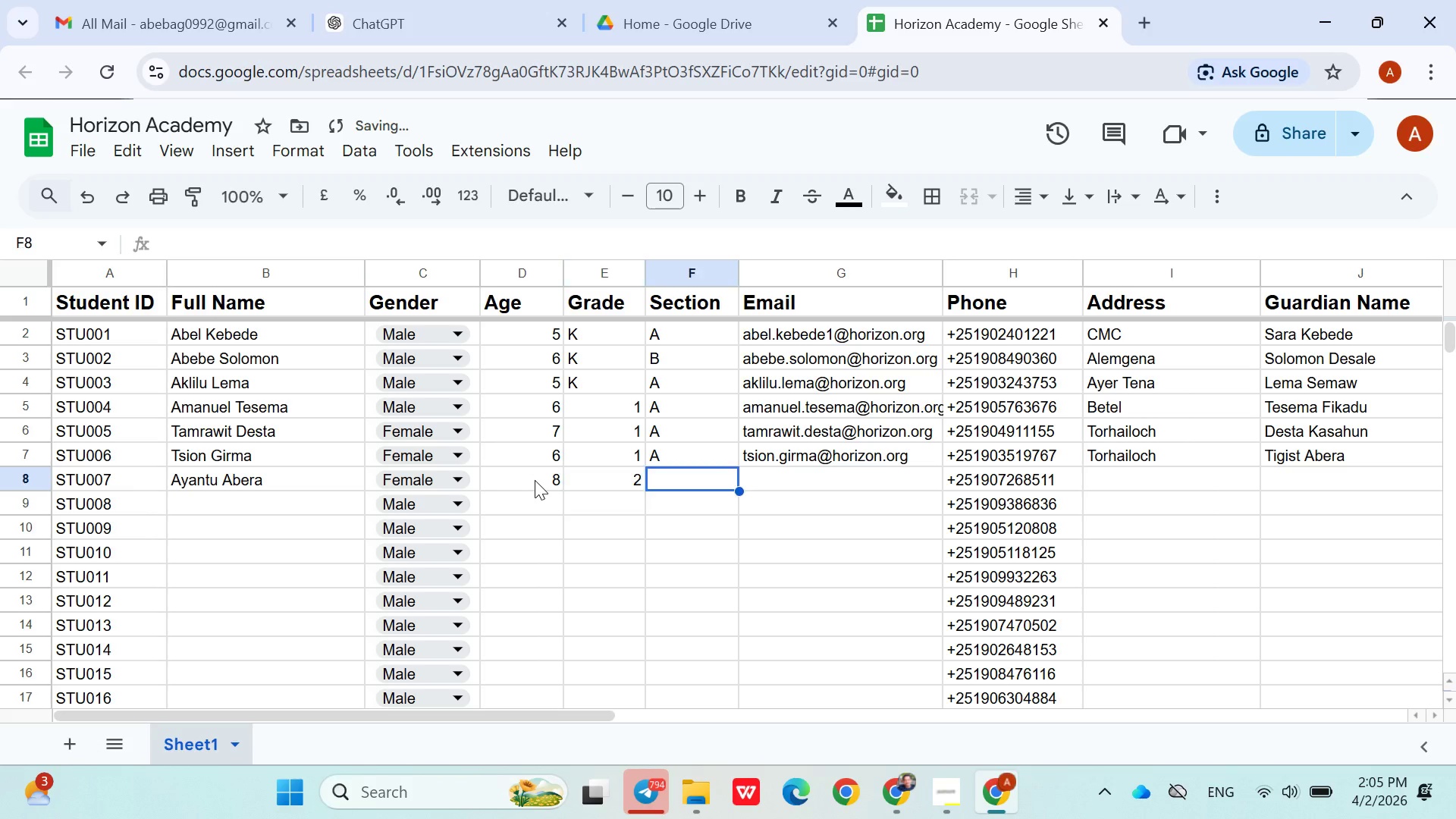 
key(ArrowRight)
 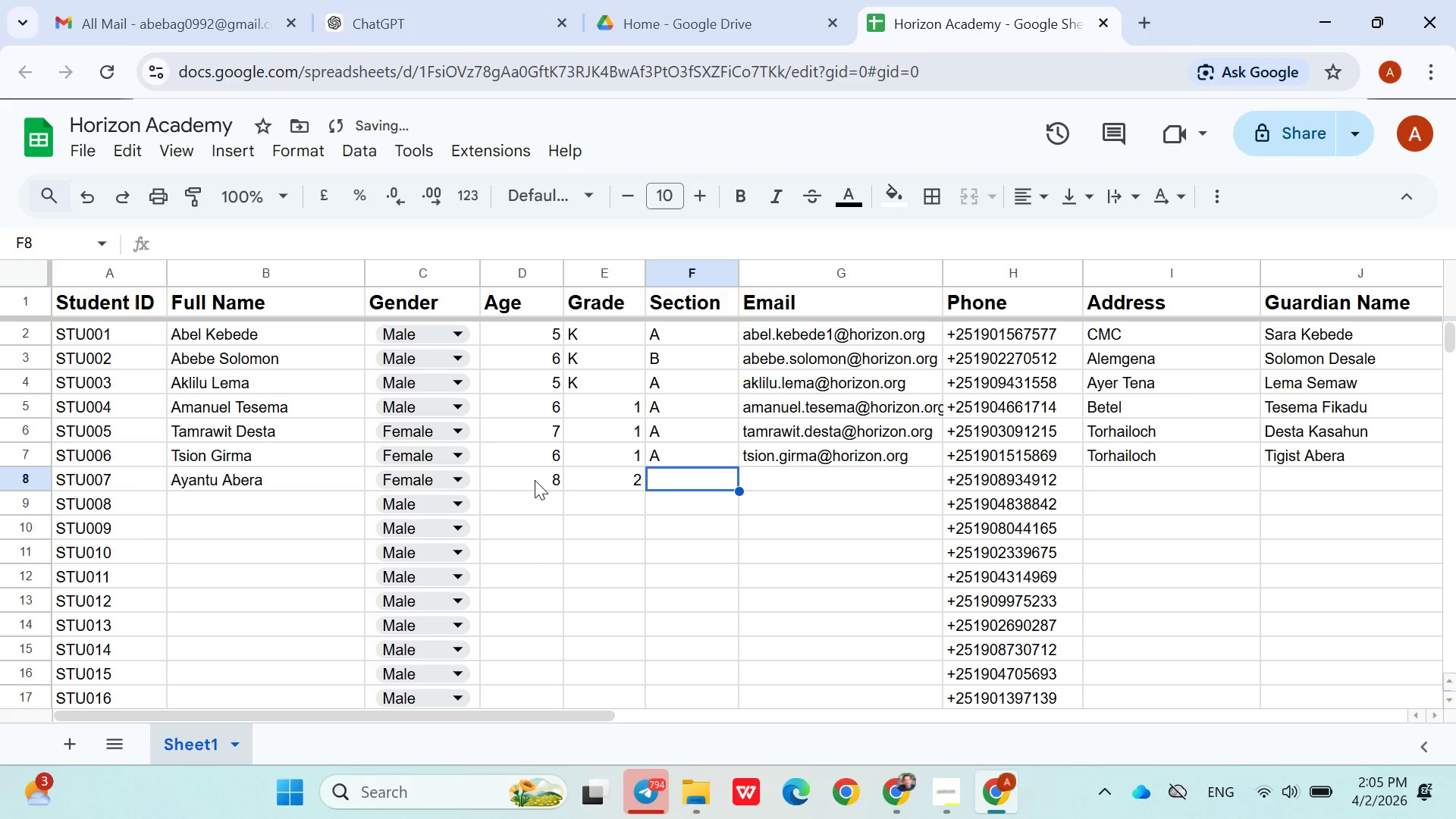 
key(Shift+A)
 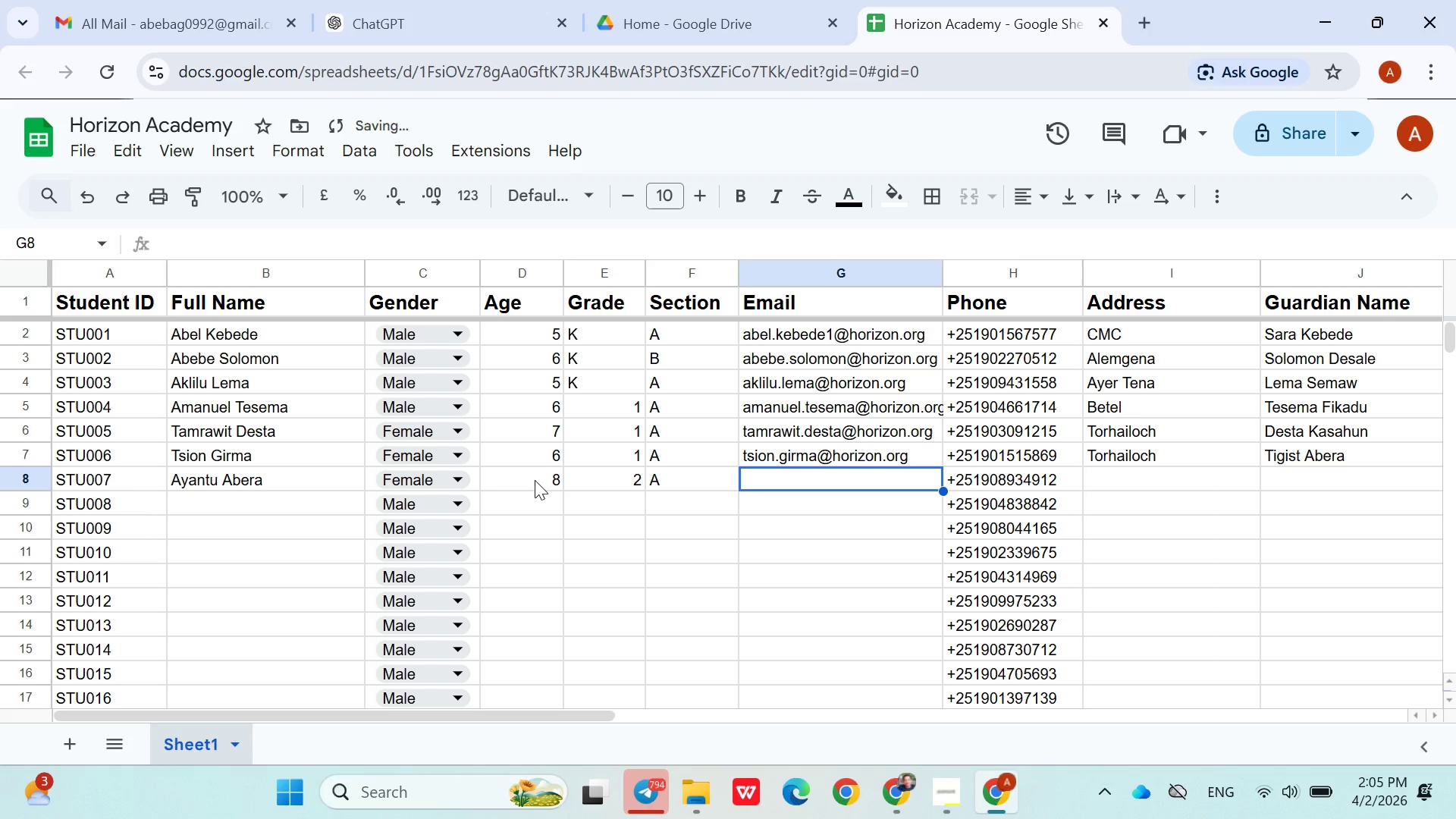 
key(ArrowRight)
 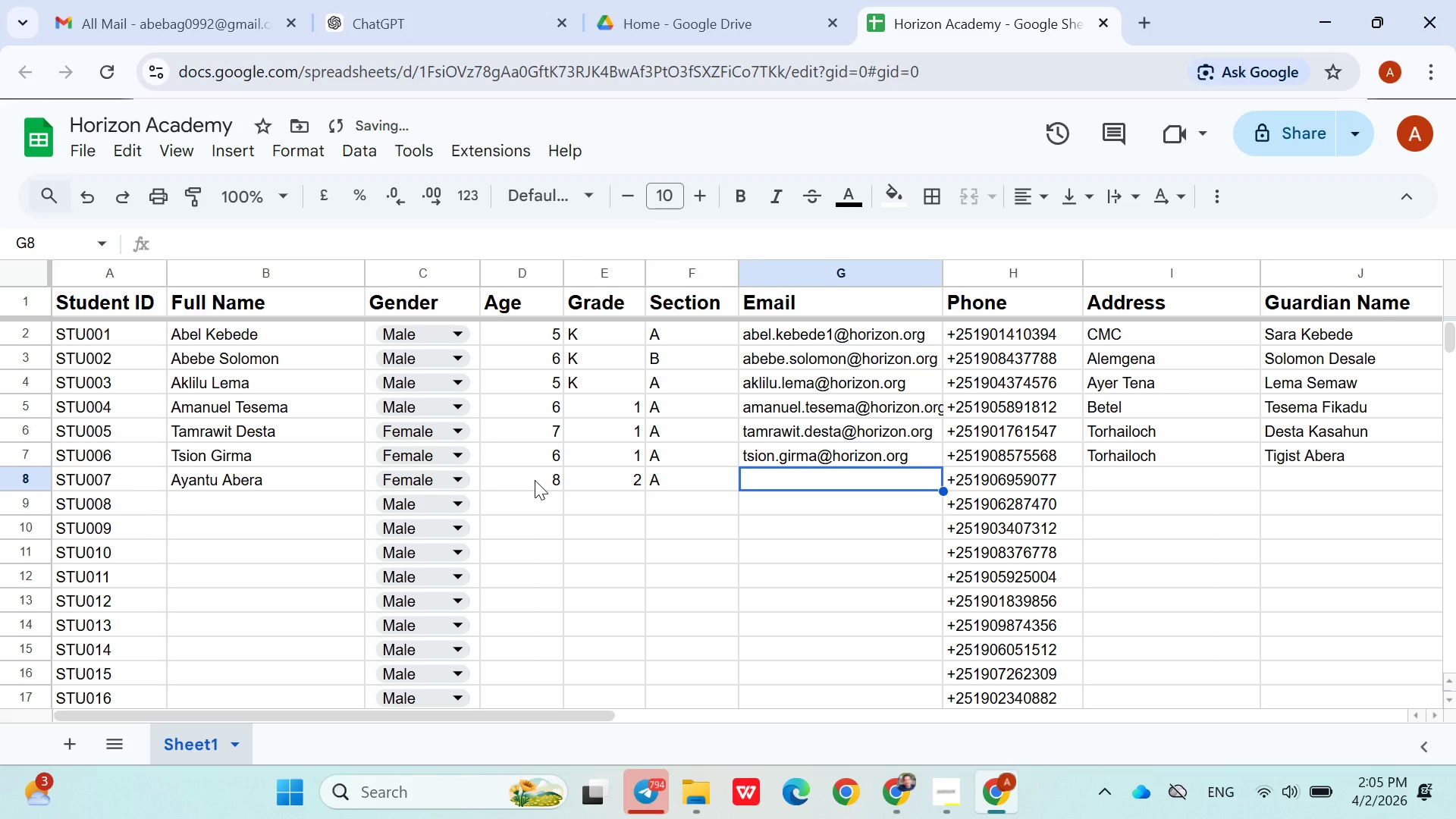 
type(ayantu.abera@horizon.org)
 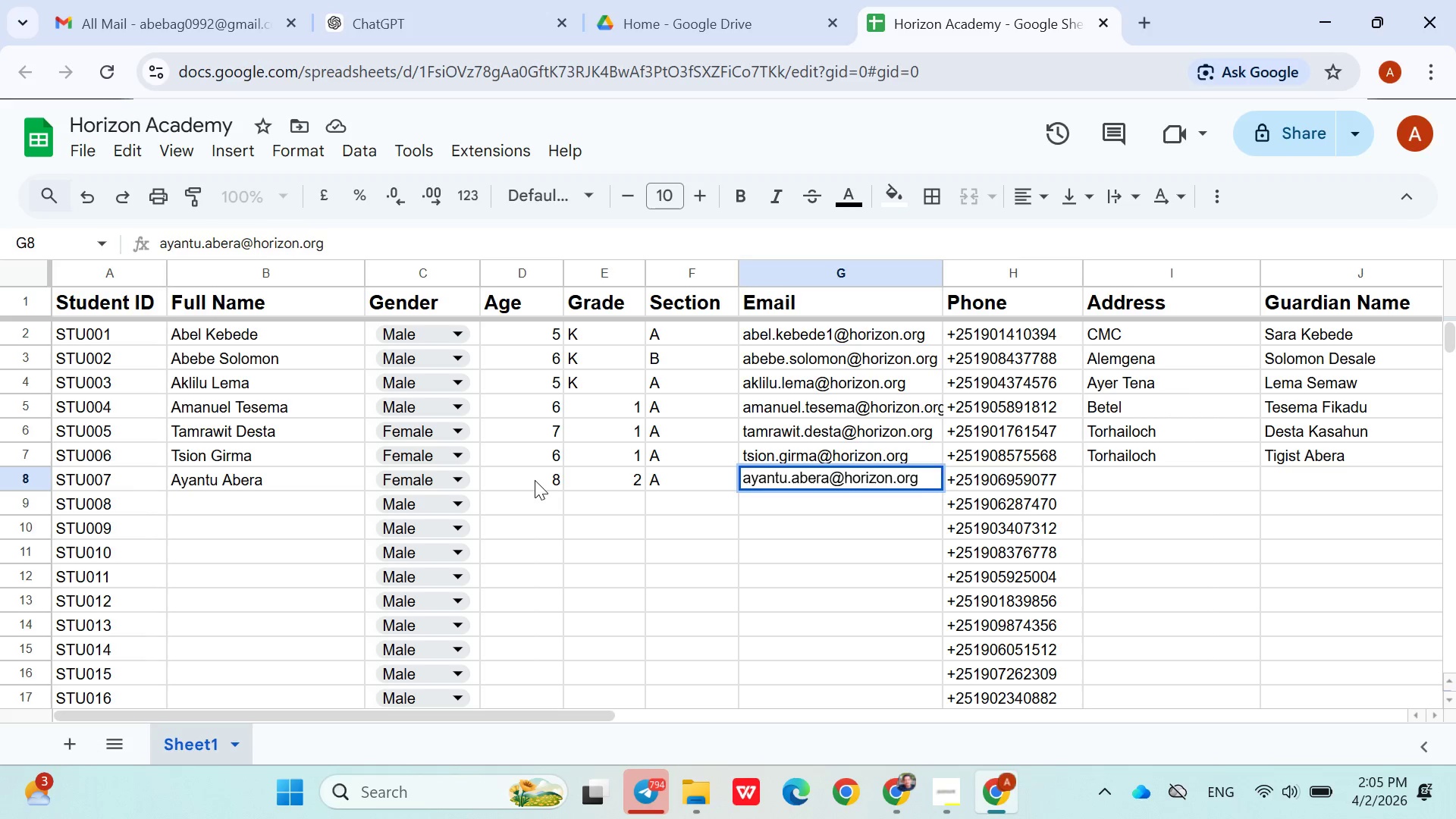 
hold_key(key=ArrowRight, duration=0.67)
 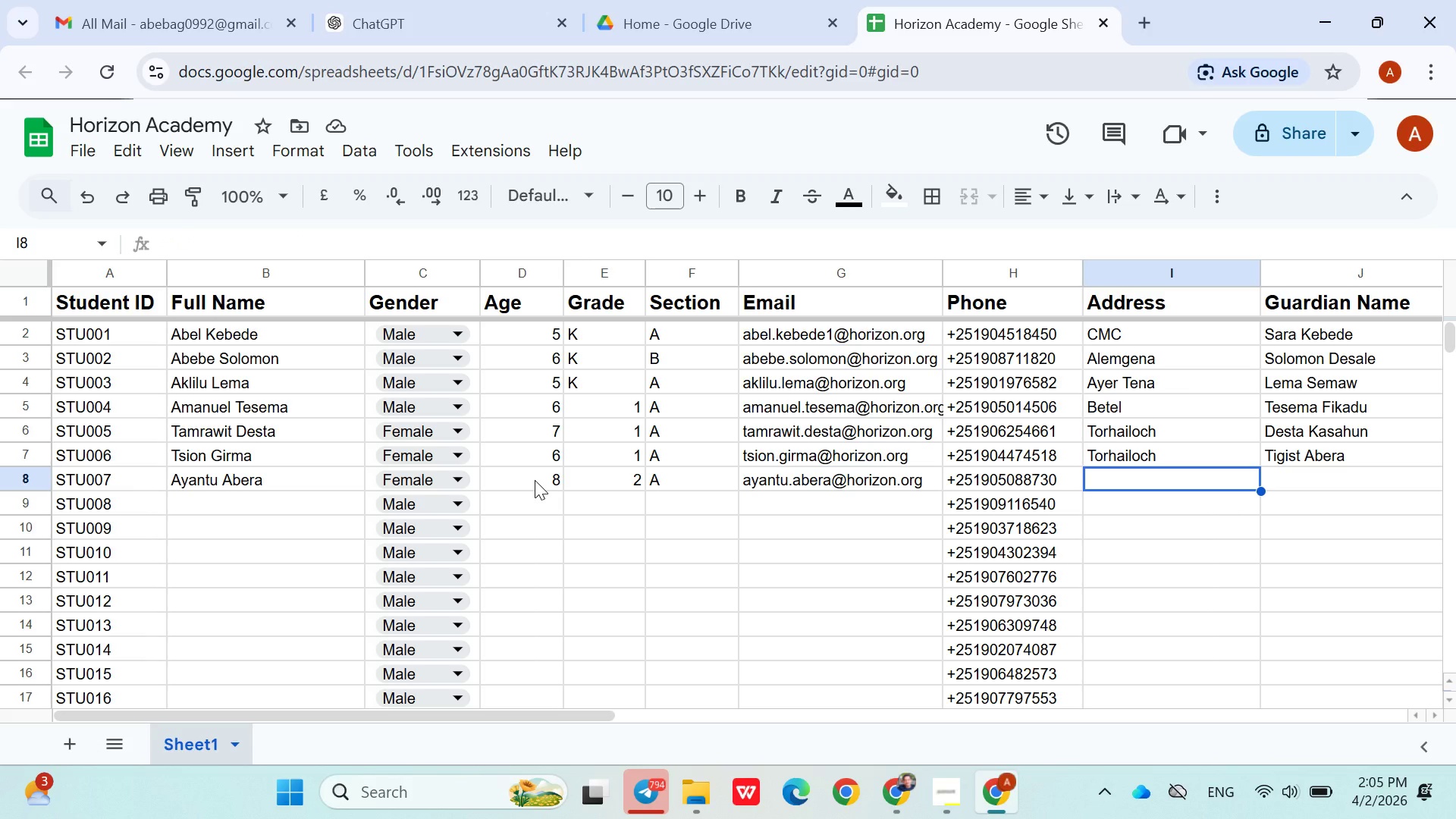 
wait(7.44)
 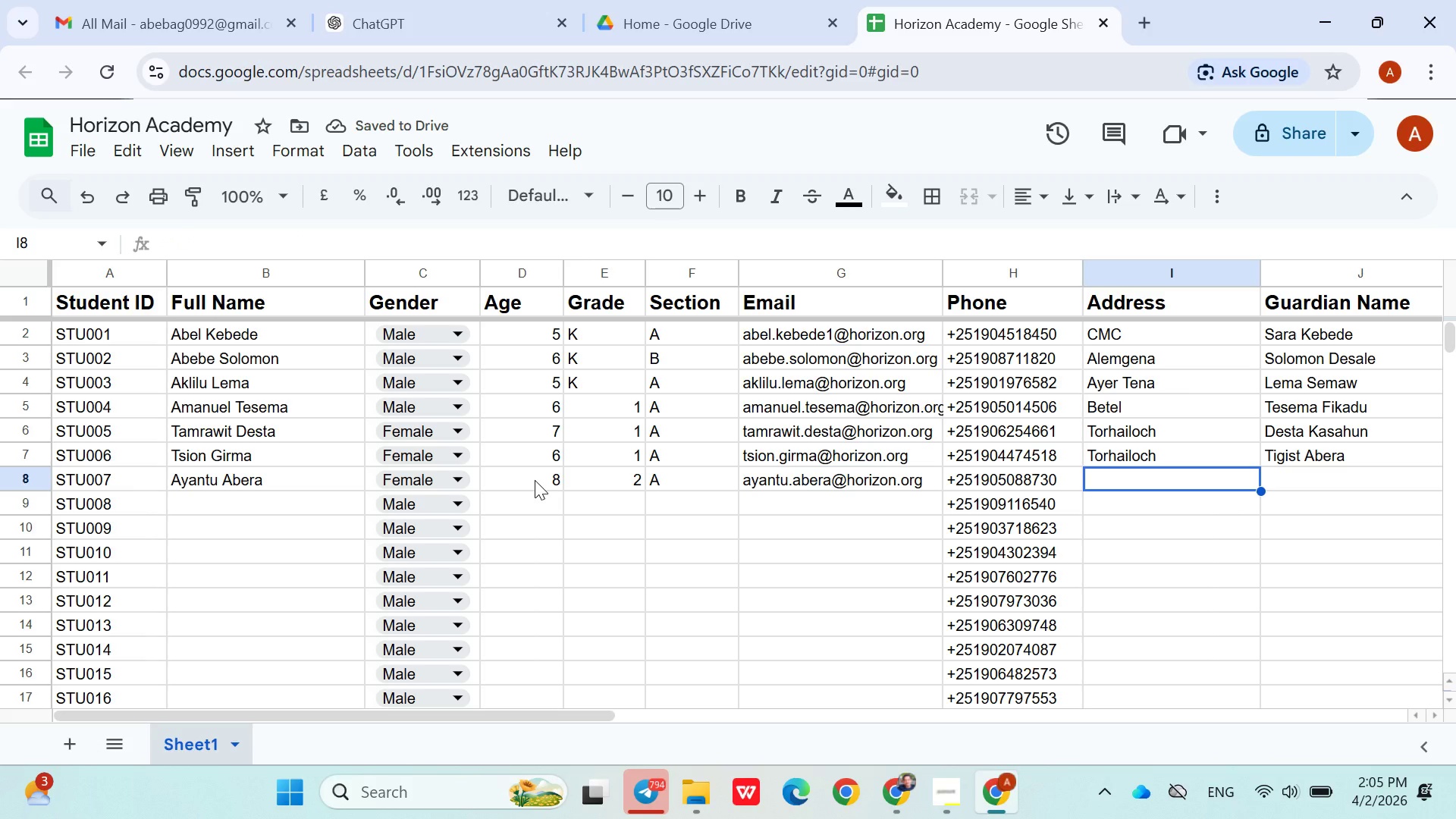 
type(Ayat)
 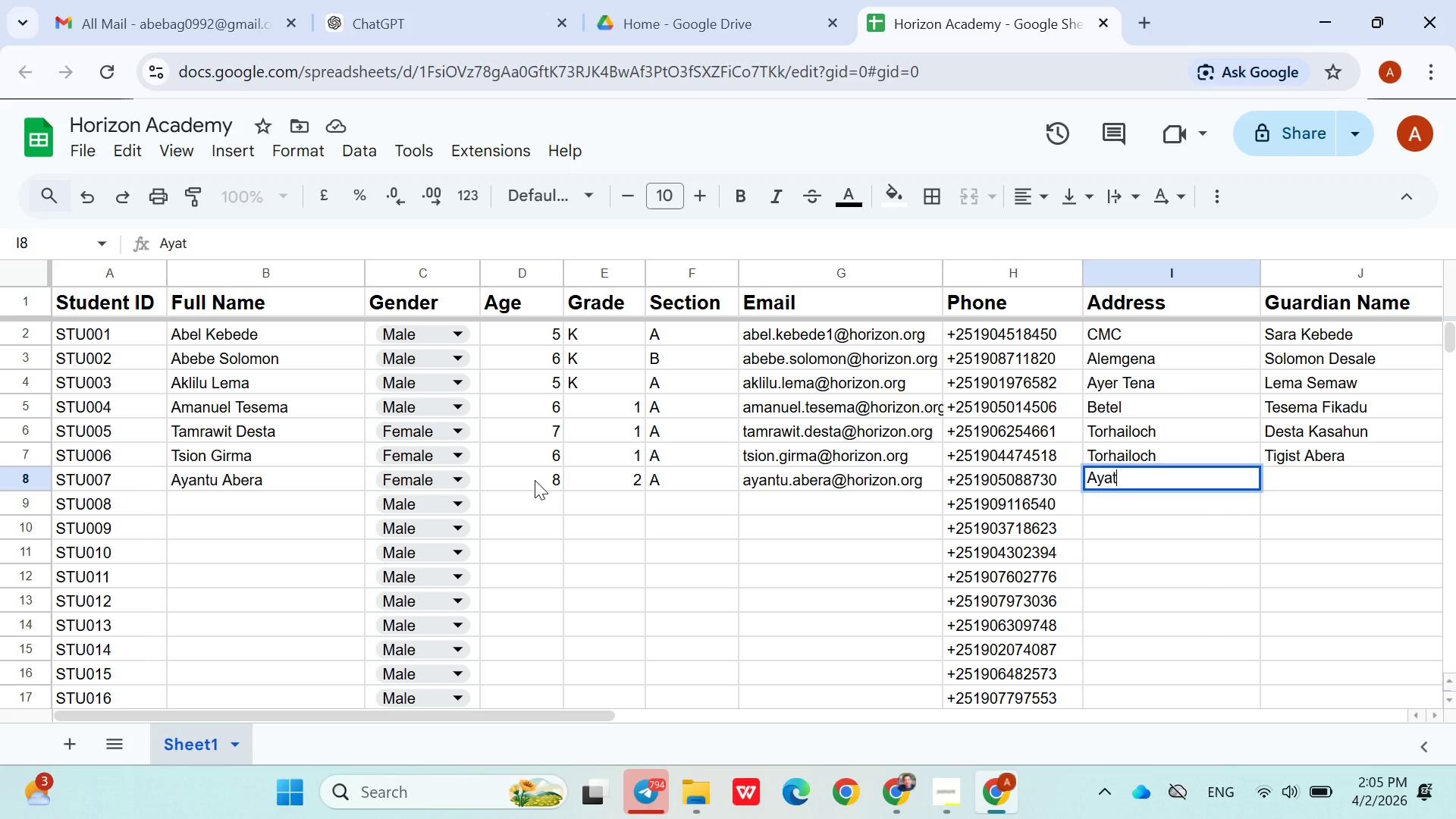 
key(ArrowRight)
 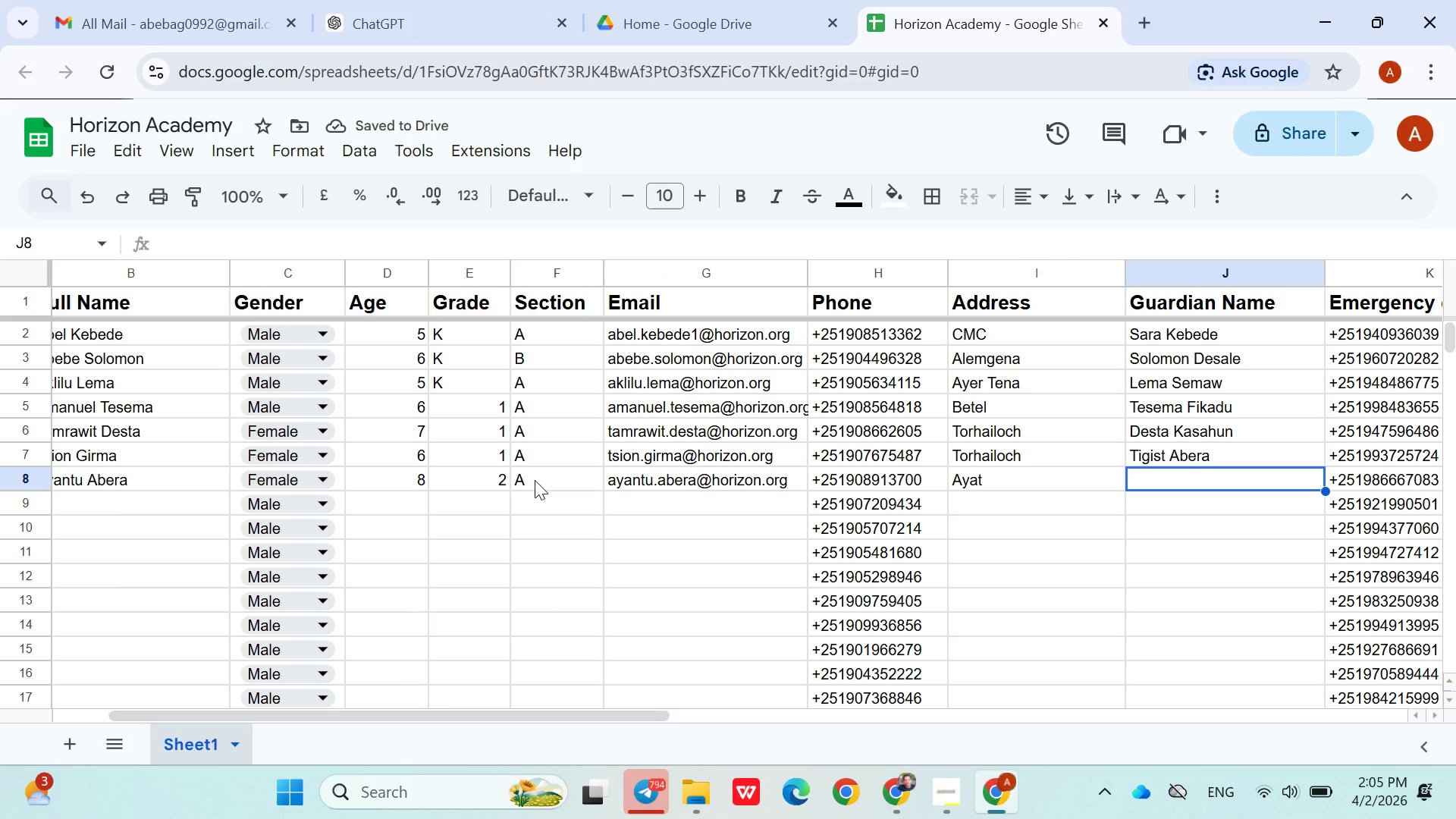 
type(Hayat Mohammed)
 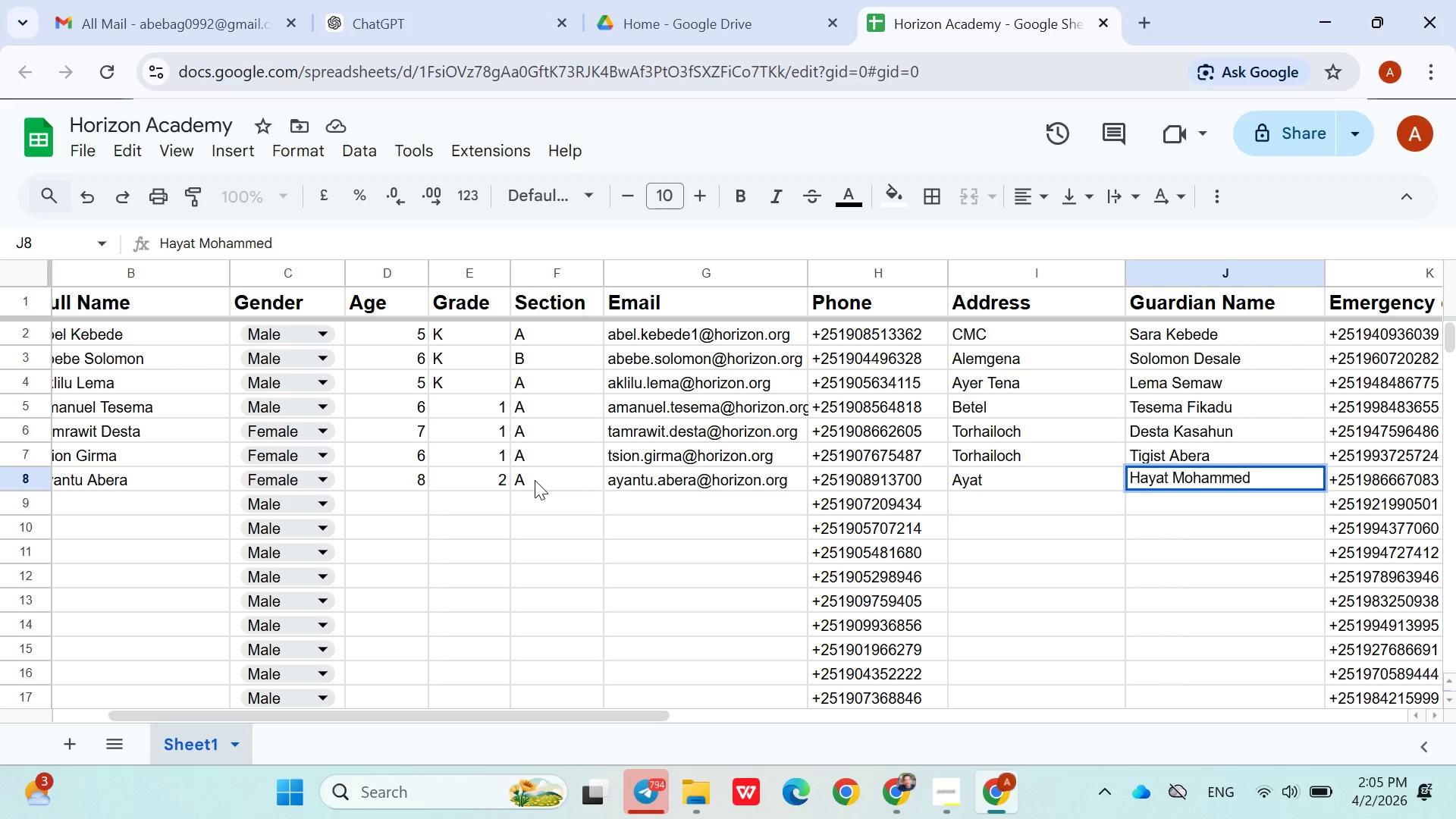 
key(ArrowDown)
 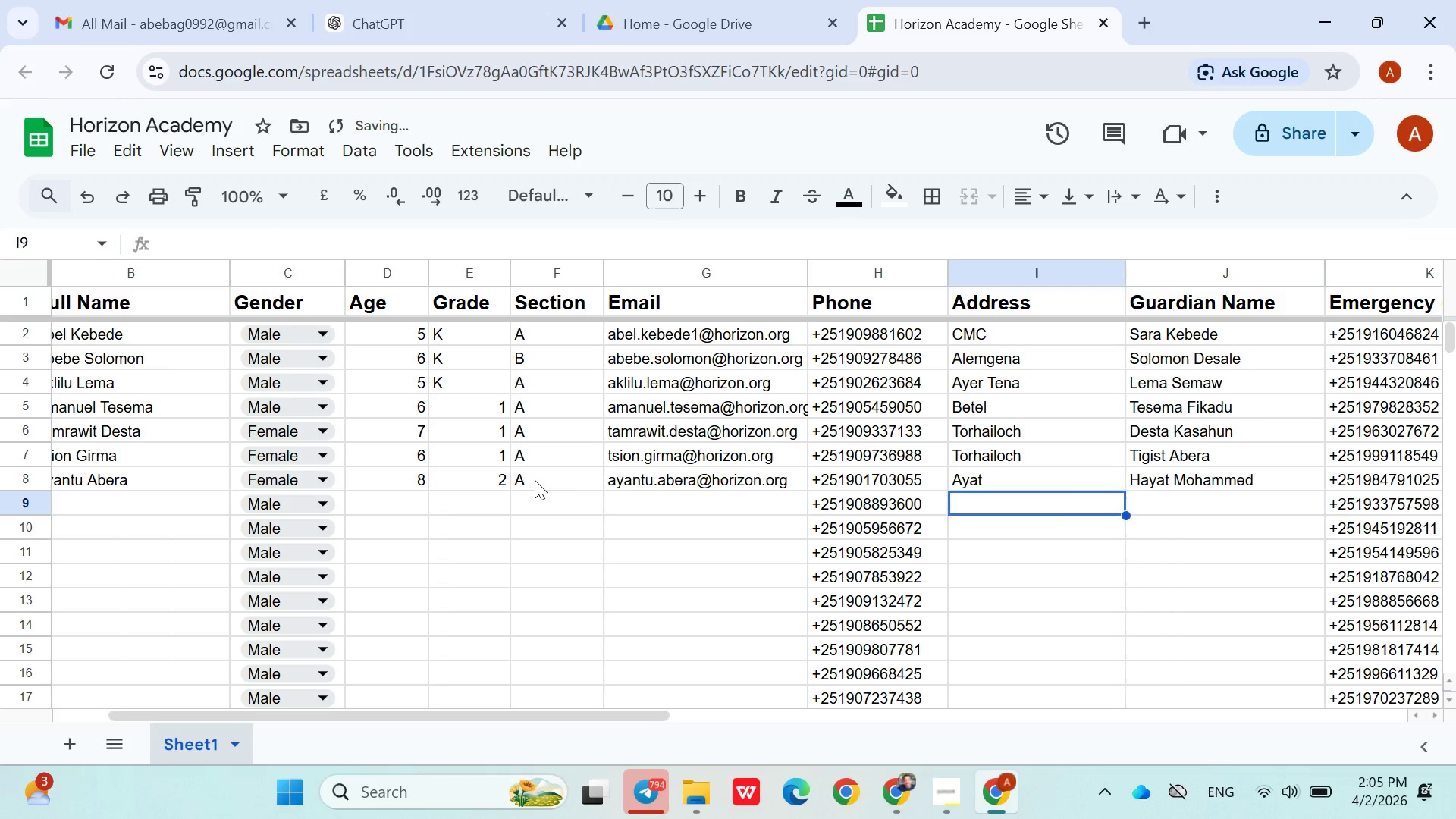 
hold_key(key=ArrowLeft, duration=1.01)
 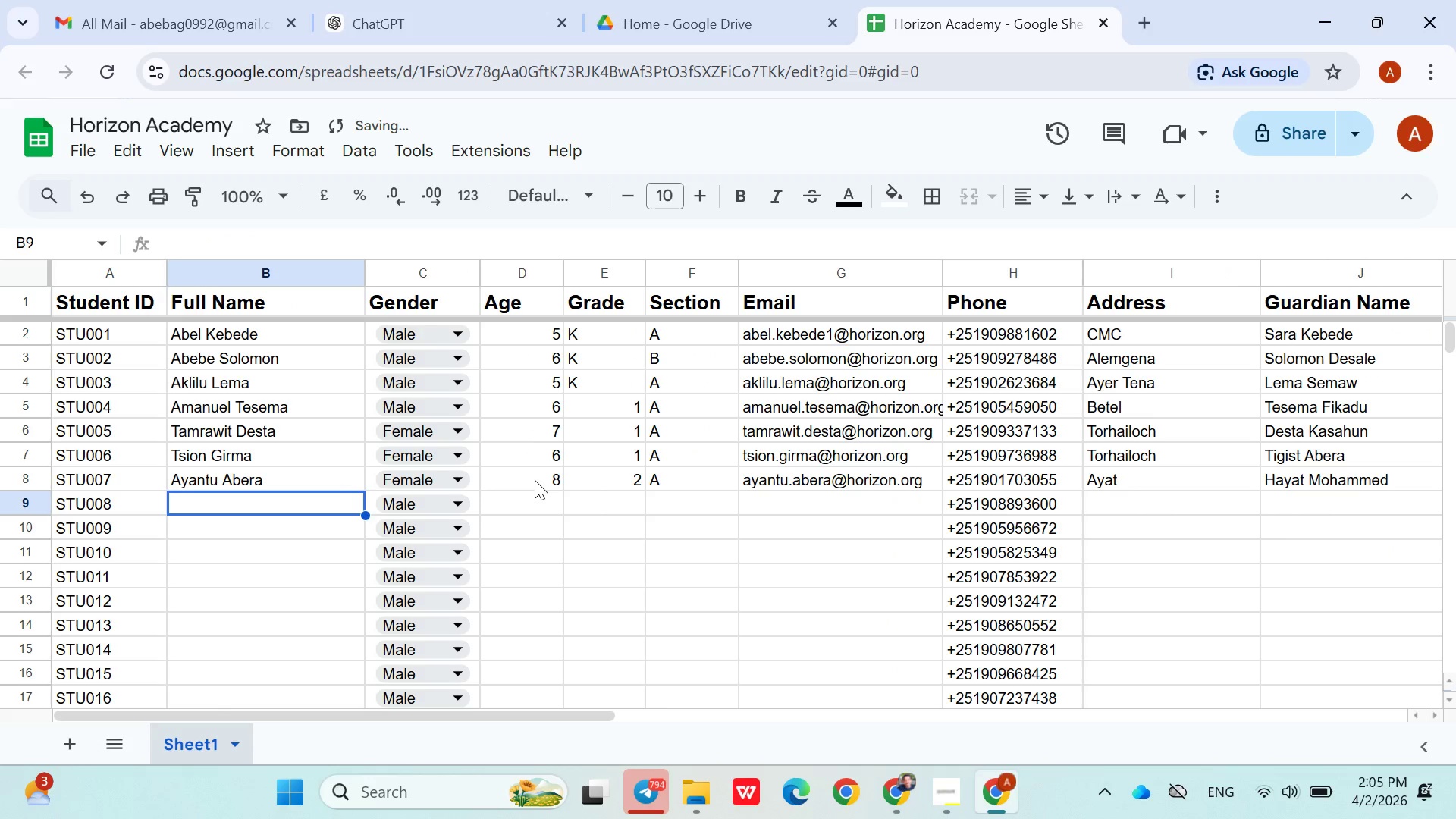 
key(ArrowRight)
 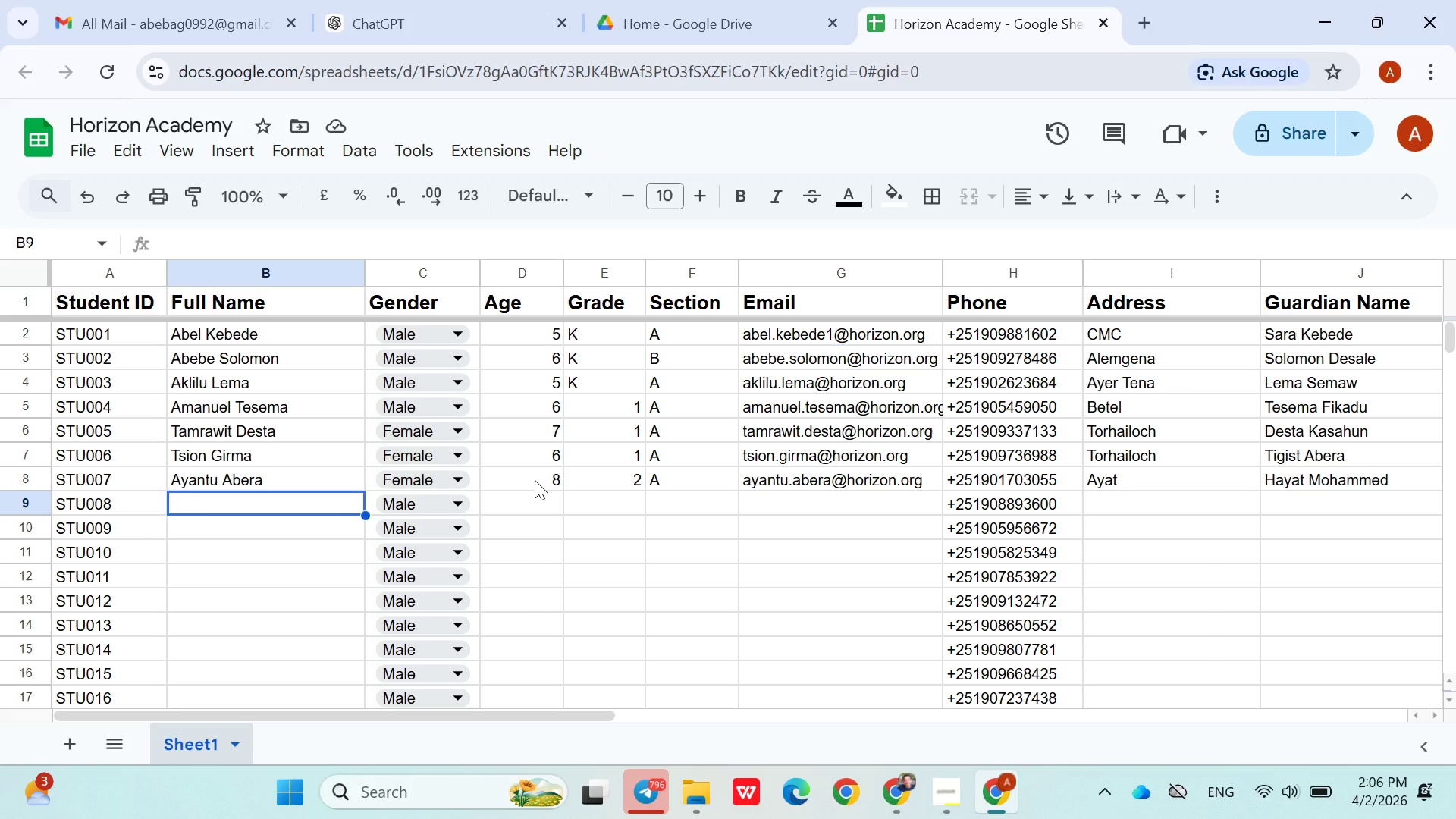 
wait(37.17)
 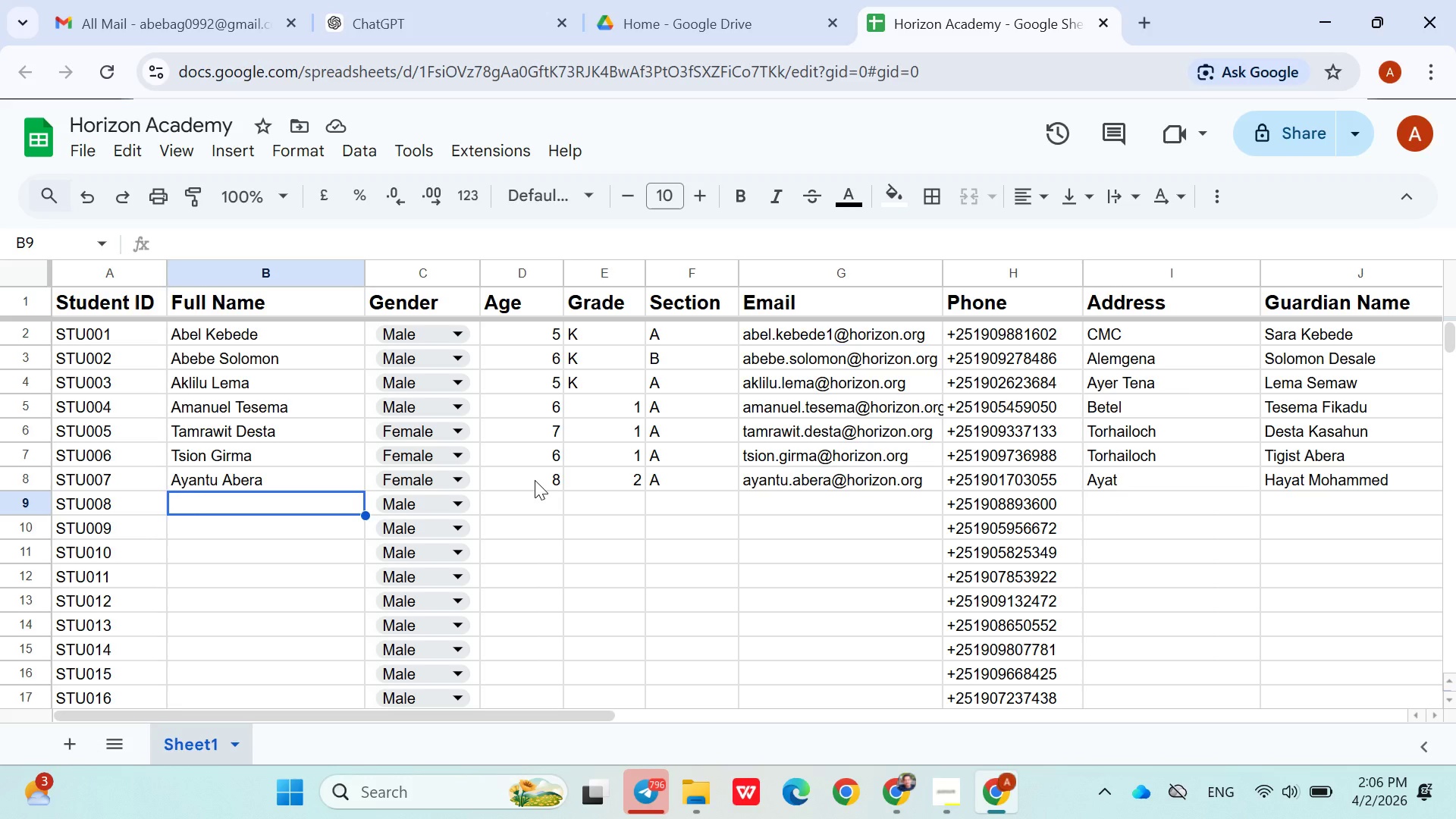 
left_click([240, 499])
 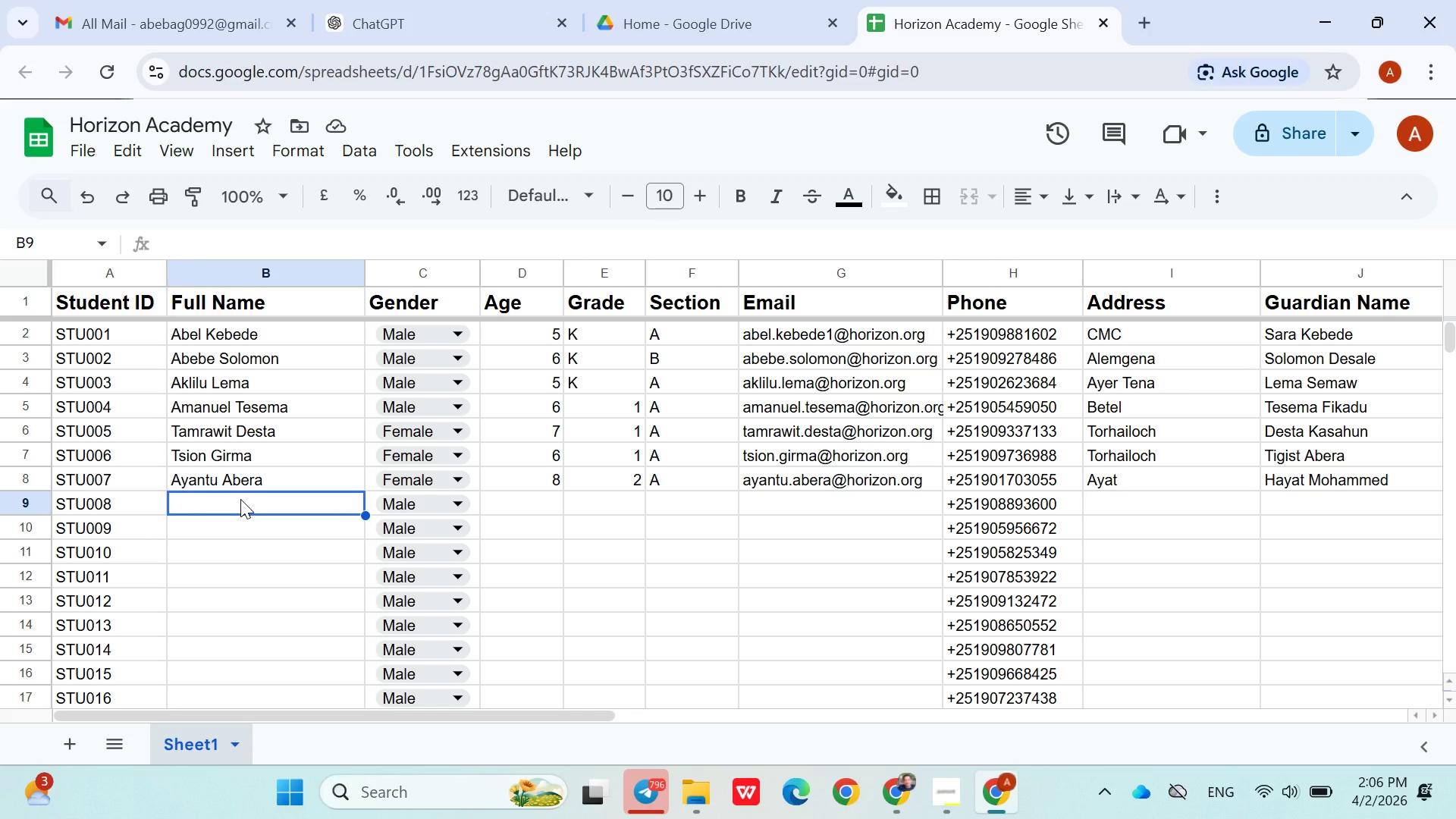 
type(Alemitu Semaw)
 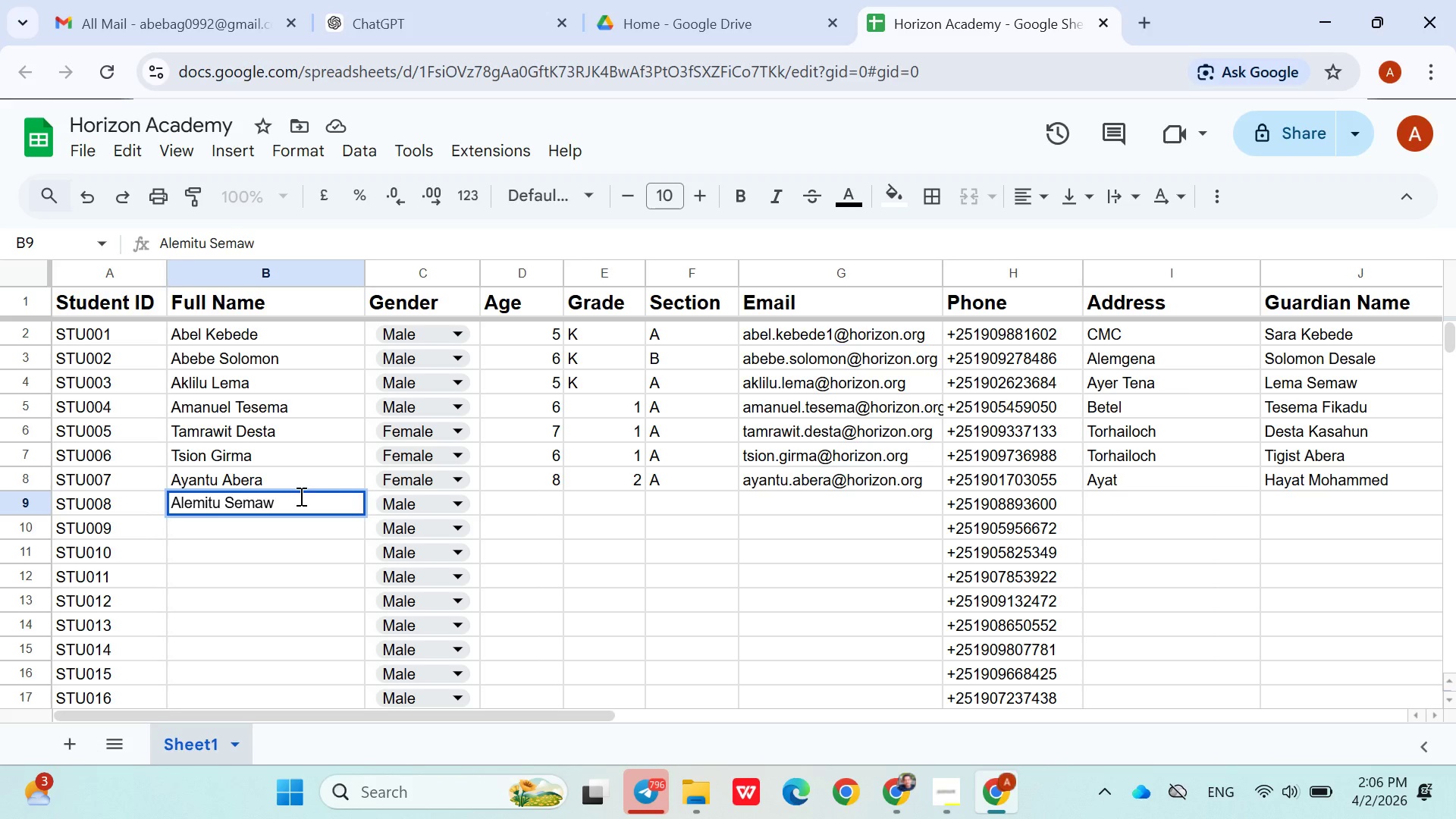 
left_click([394, 499])
 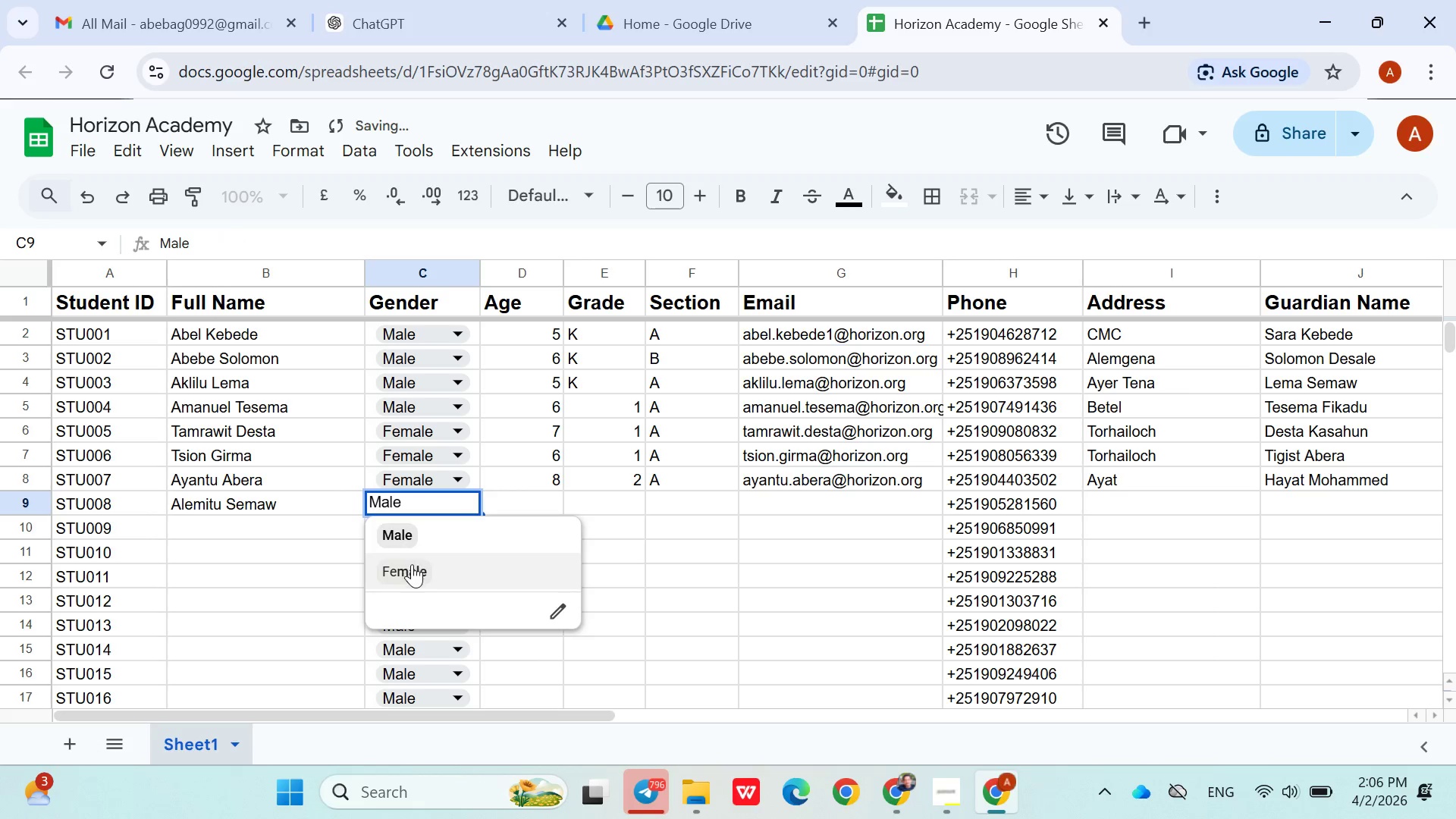 
left_click([412, 566])
 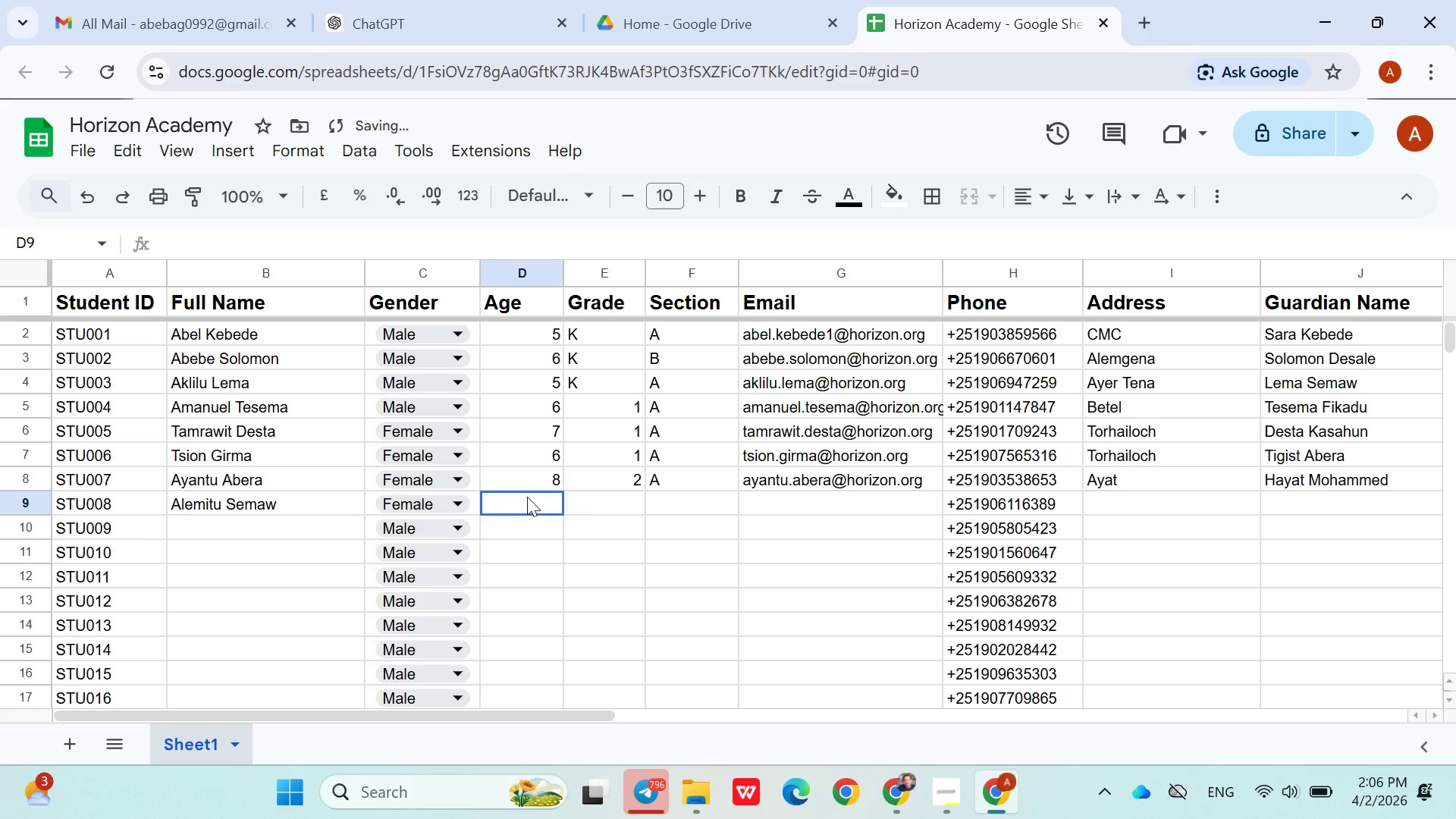 
left_click([527, 497])
 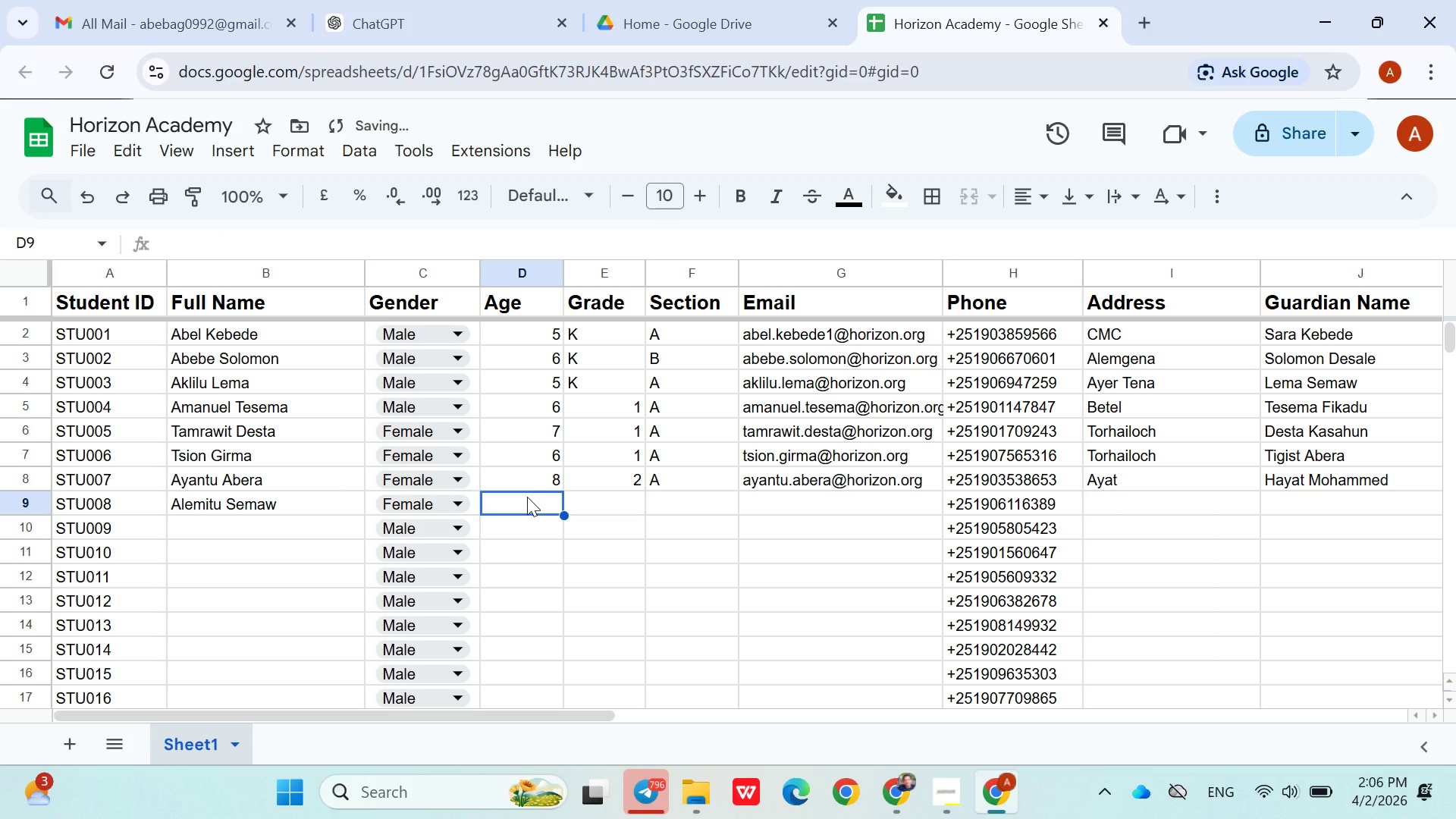 
key(9)
 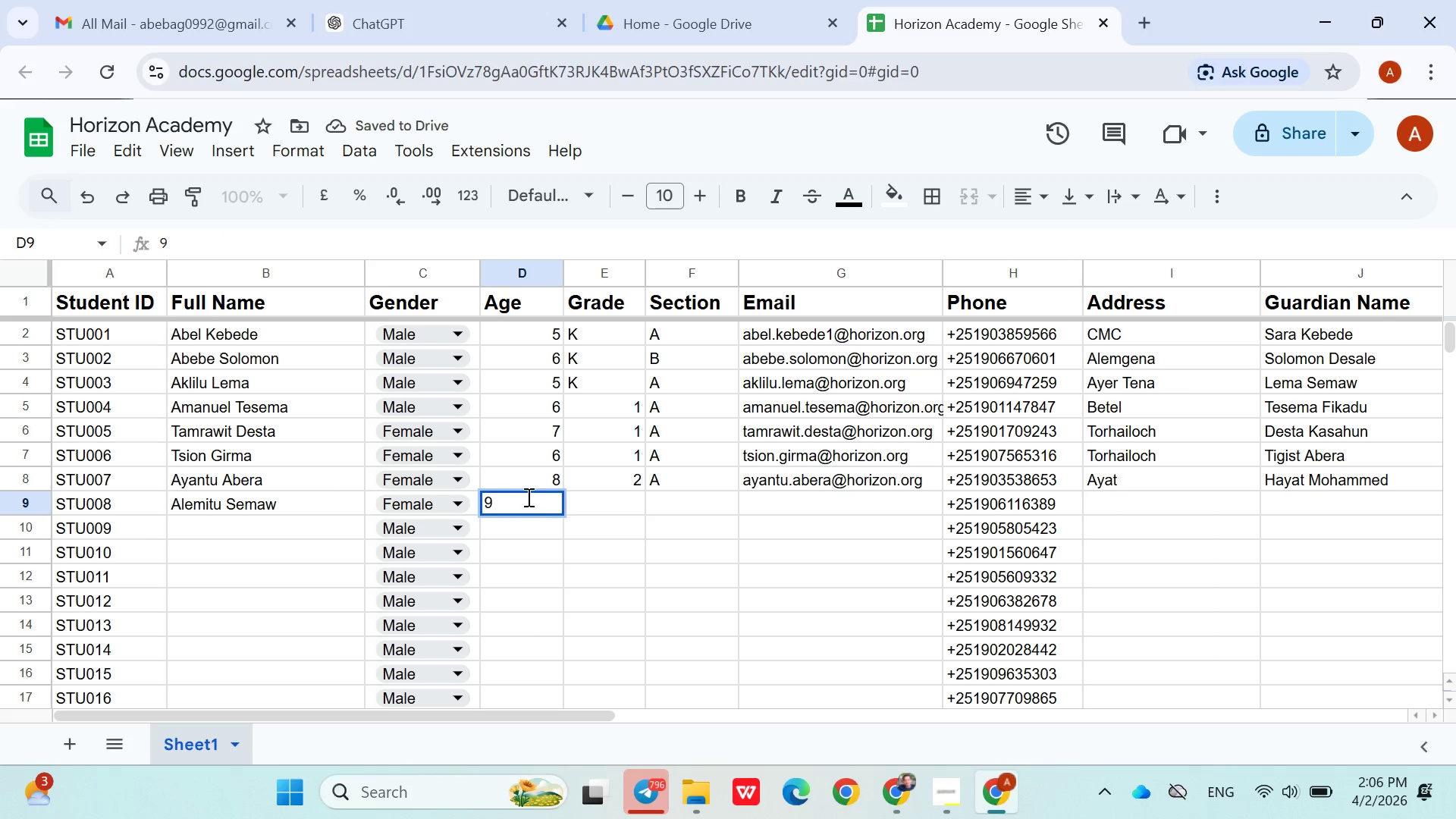 
key(ArrowRight)
 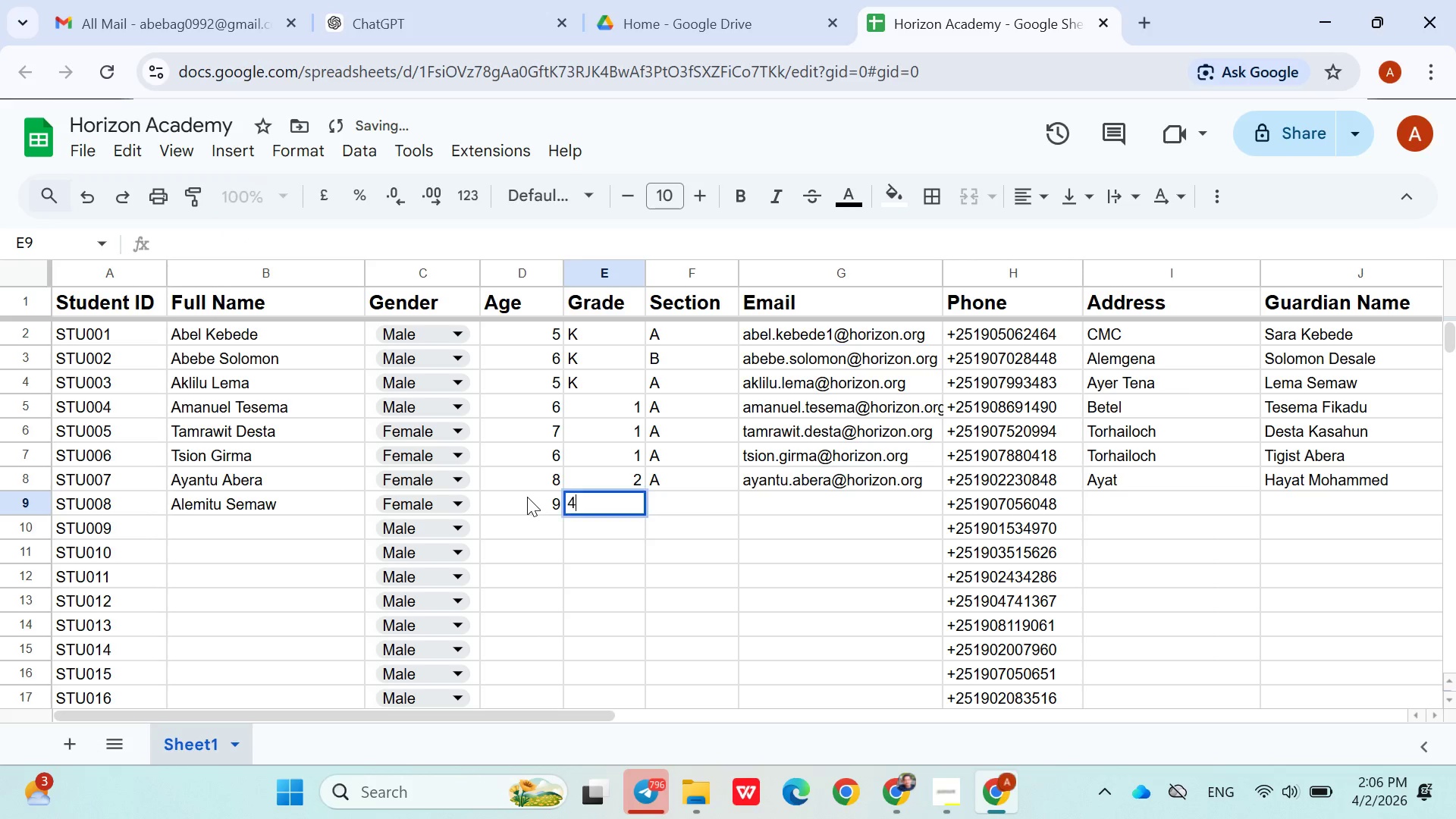 
key(4)
 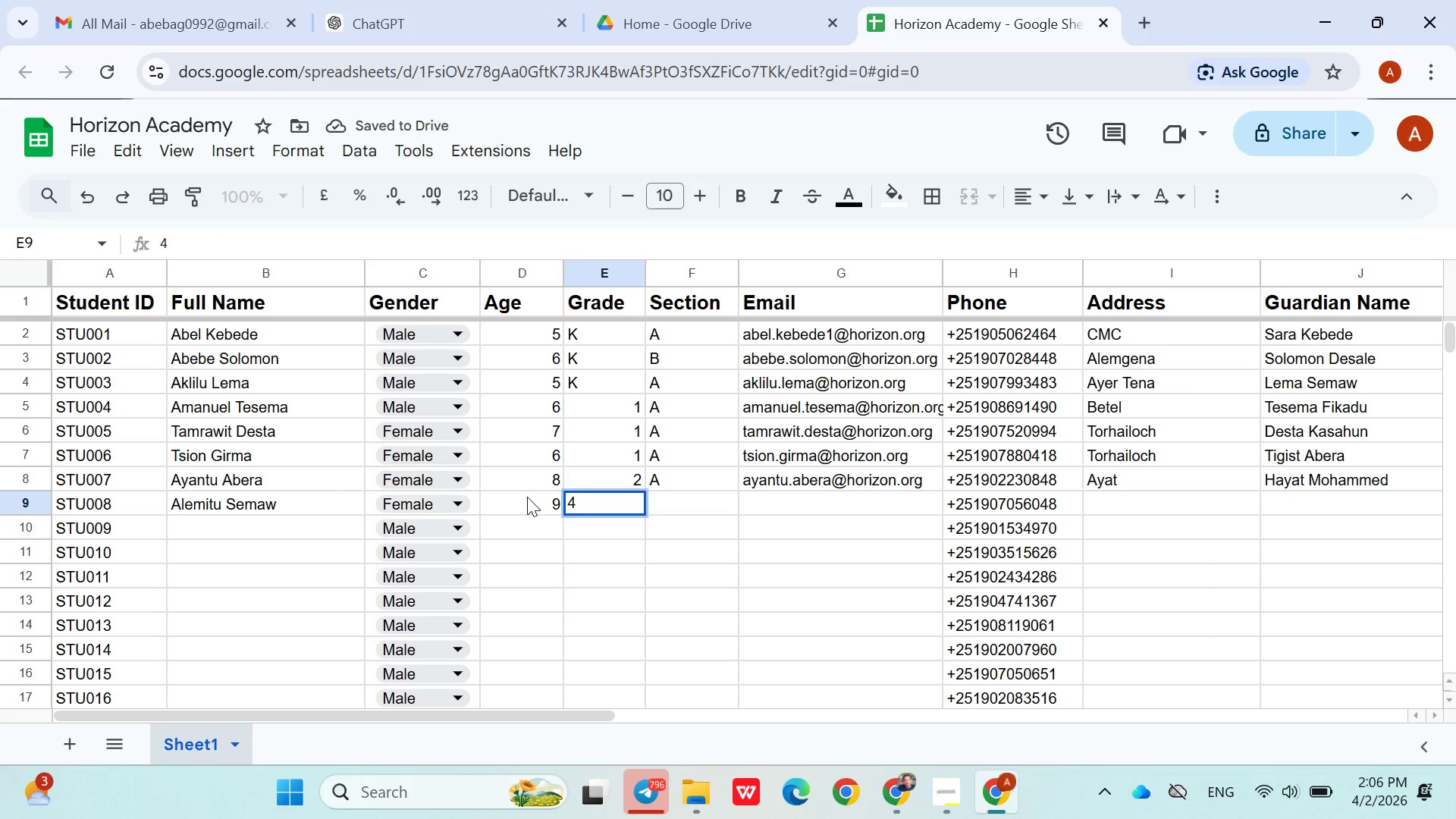 
key(ArrowRight)
 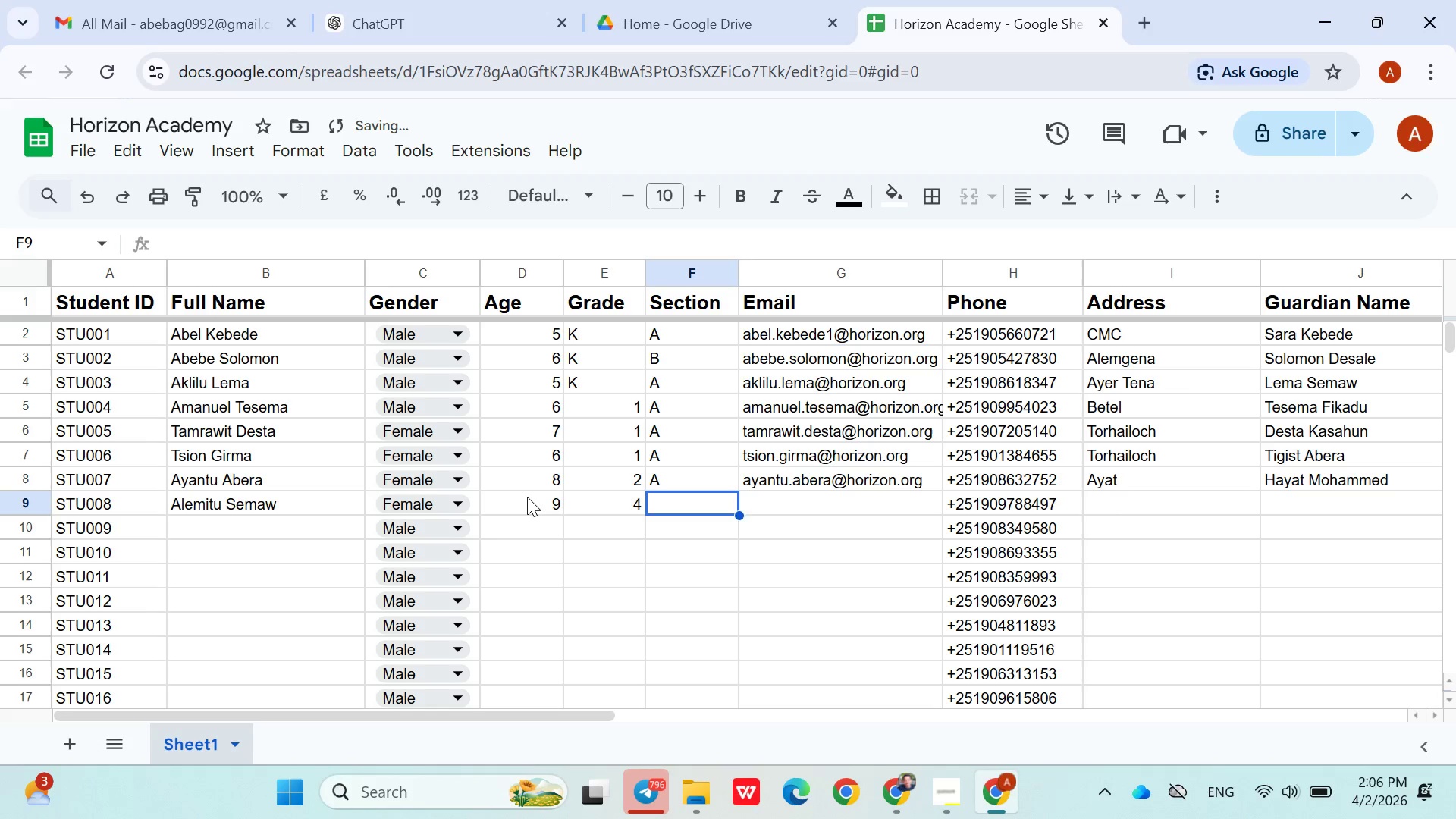 
key(Shift+A)
 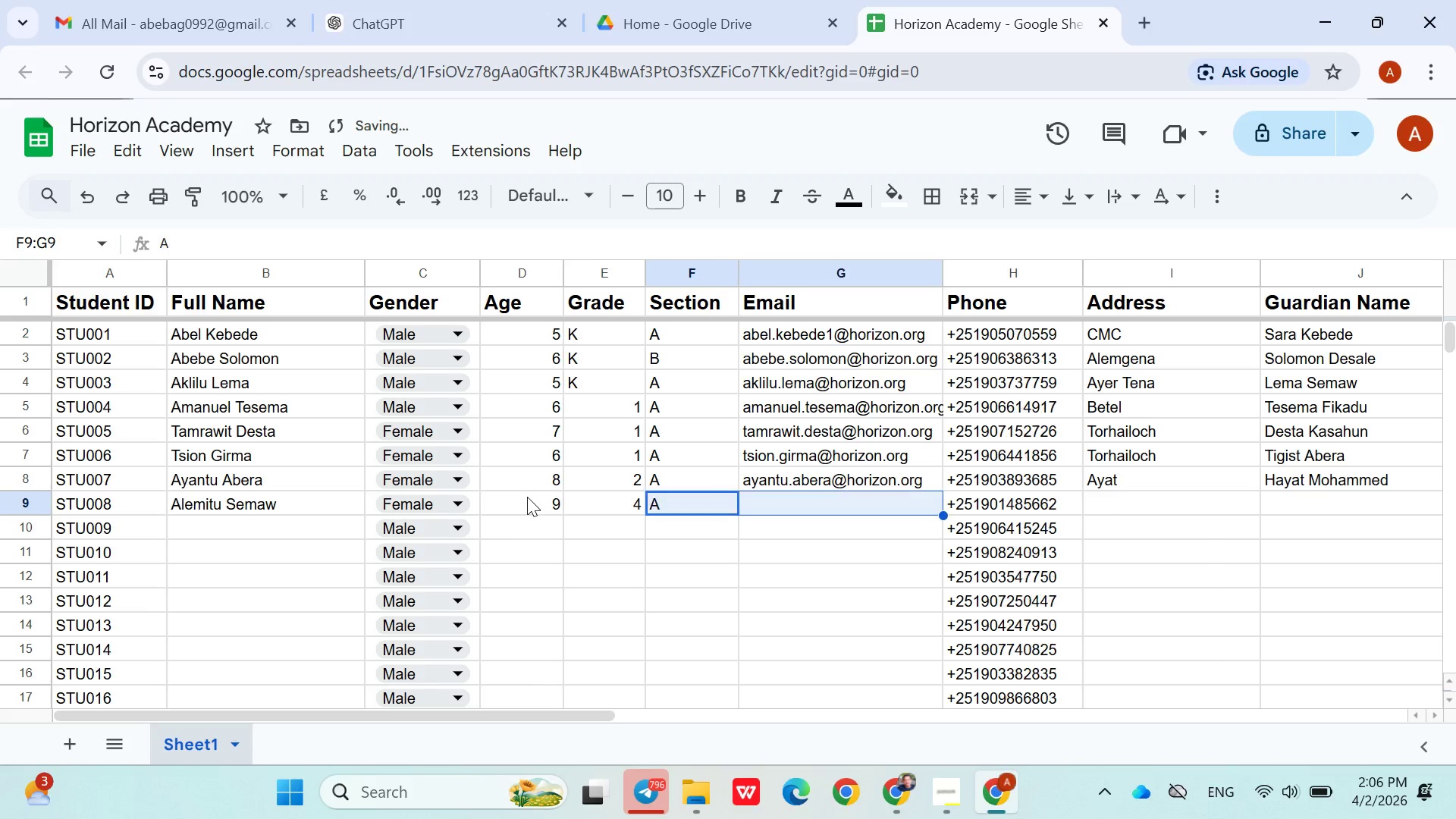 
key(Shift+ArrowRight)
 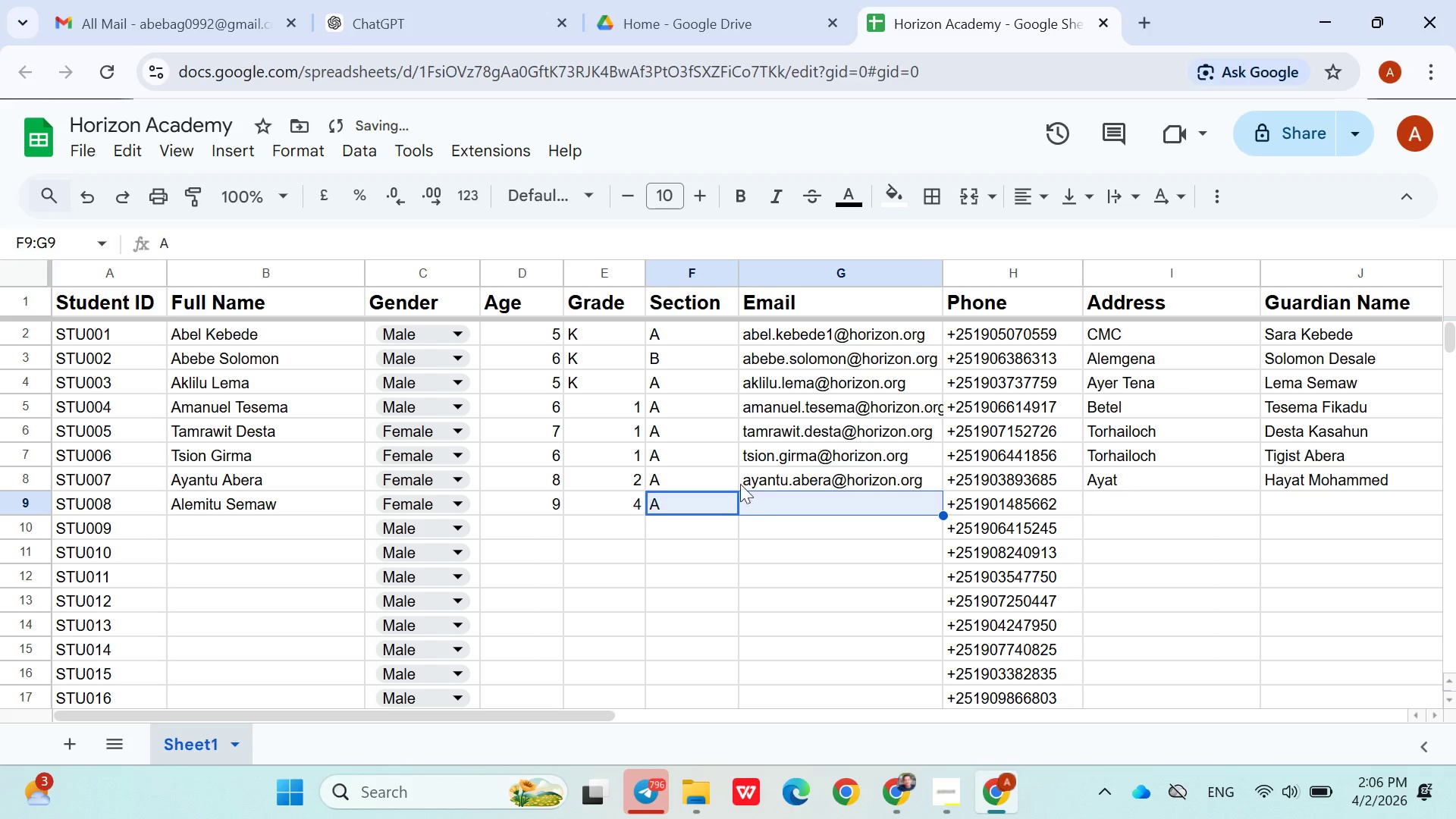 
left_click([753, 497])
 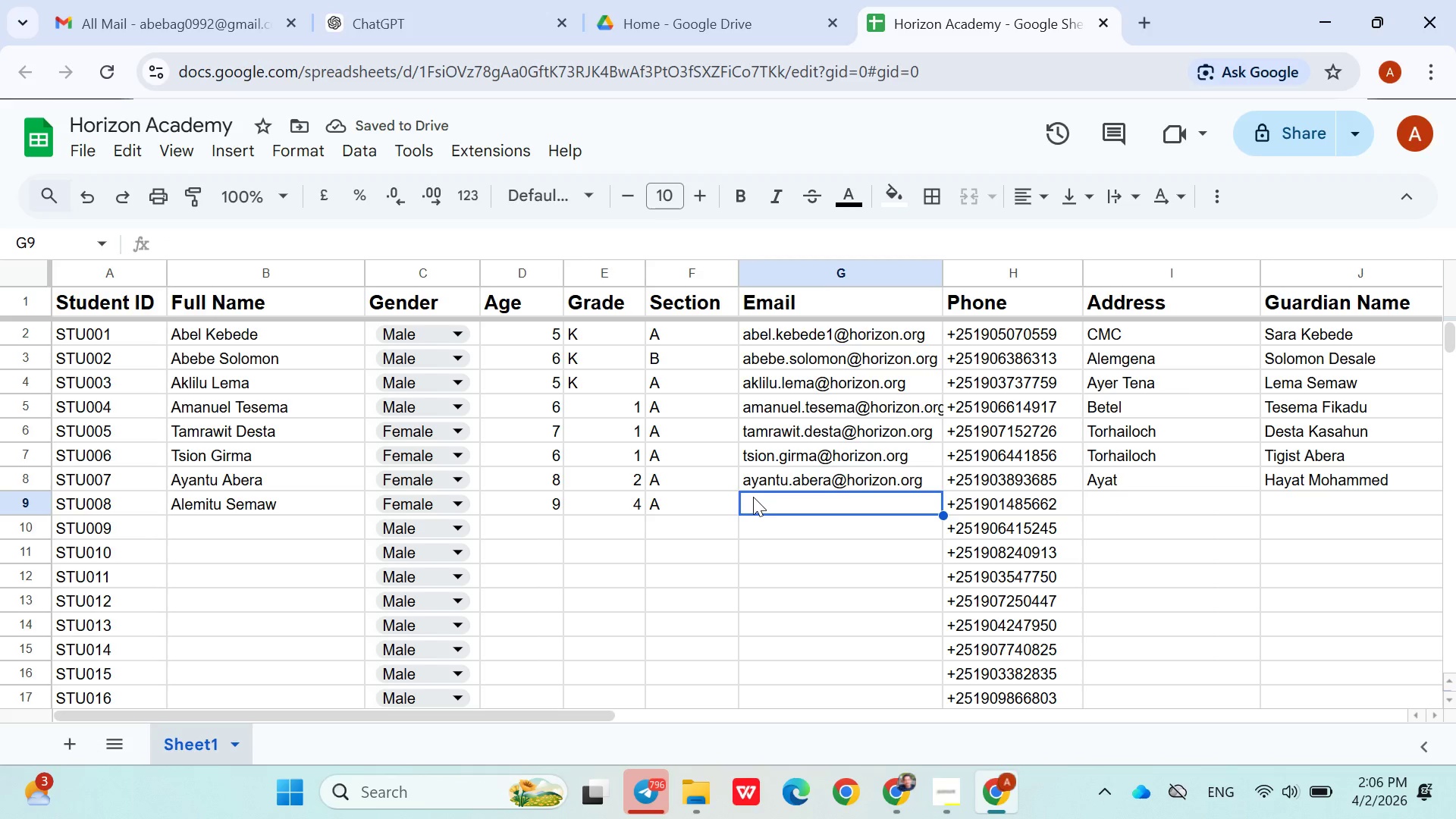 
type(alemitu.semaw@horizon.org)
 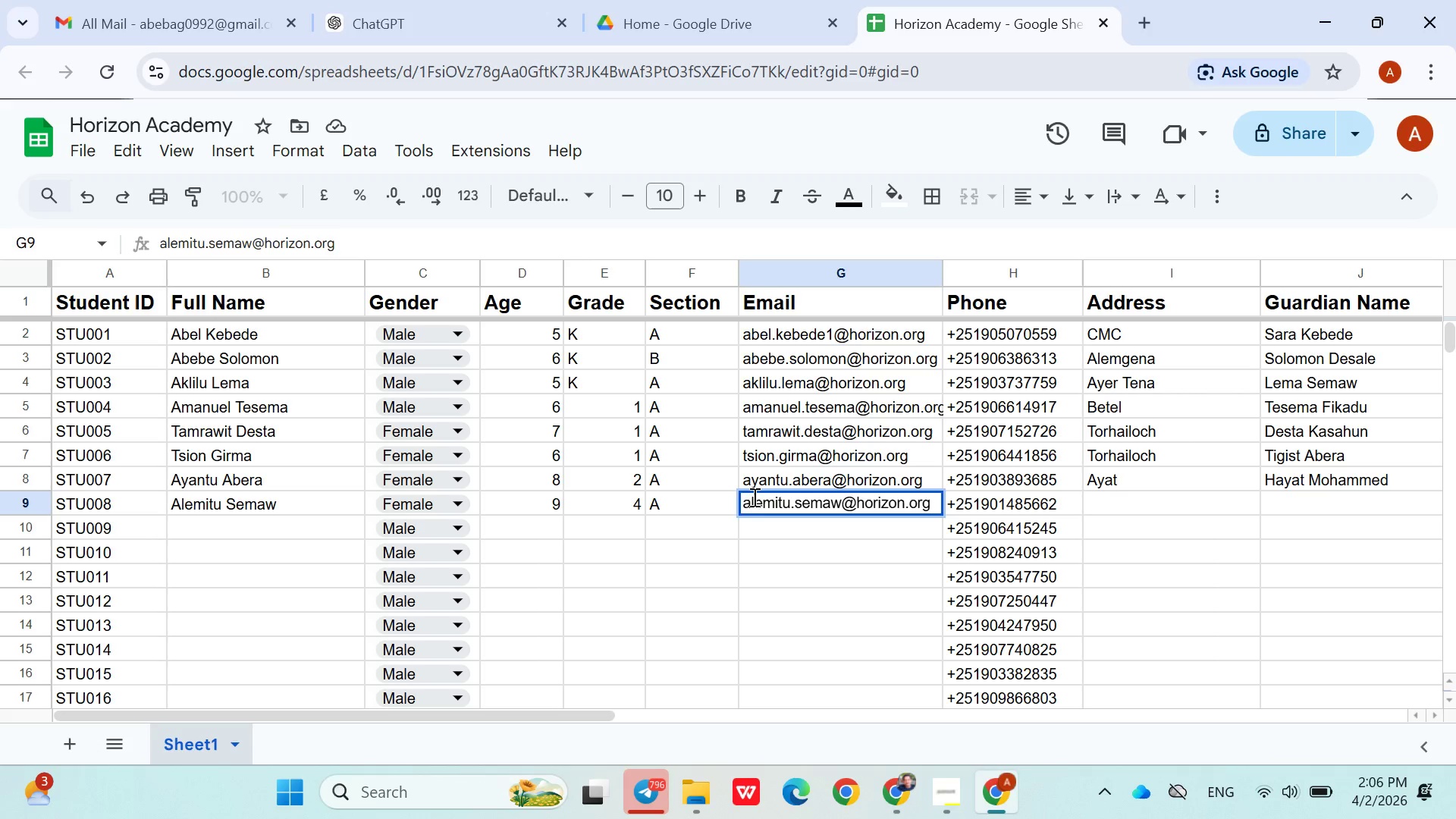 
key(ArrowRight)
 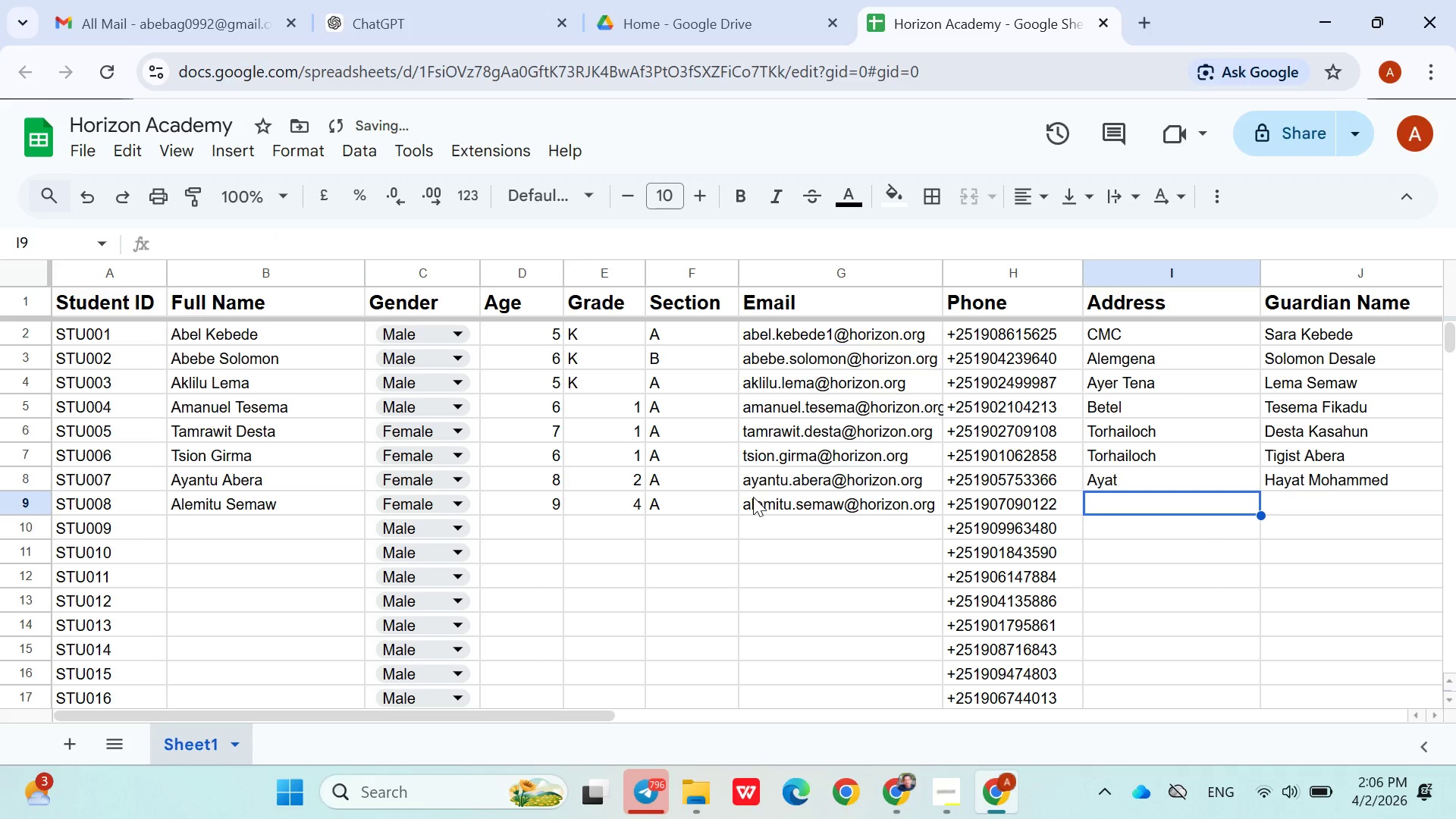 
key(ArrowRight)
 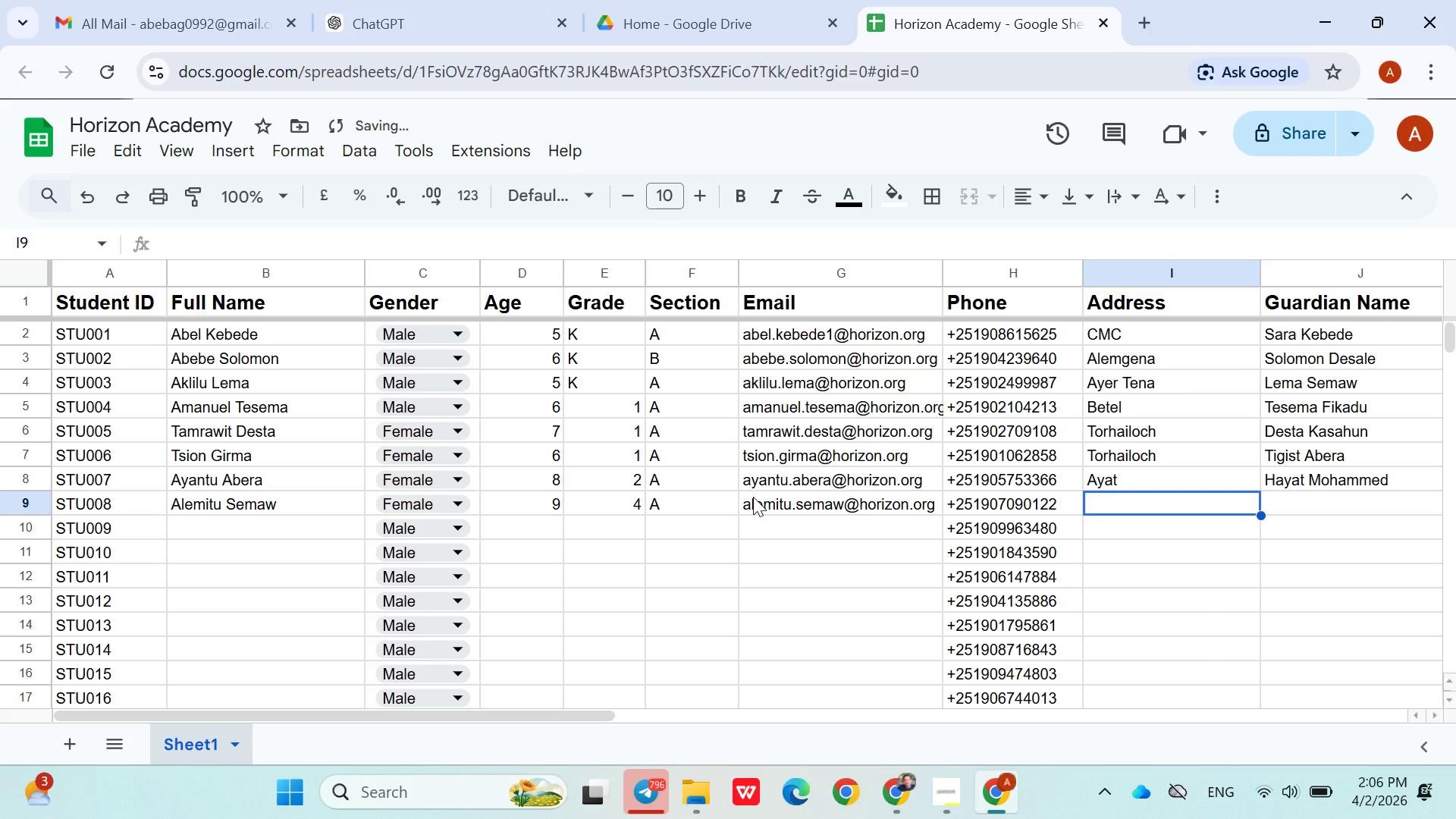 
hold_key(key=ShiftLeft, duration=1.5)
 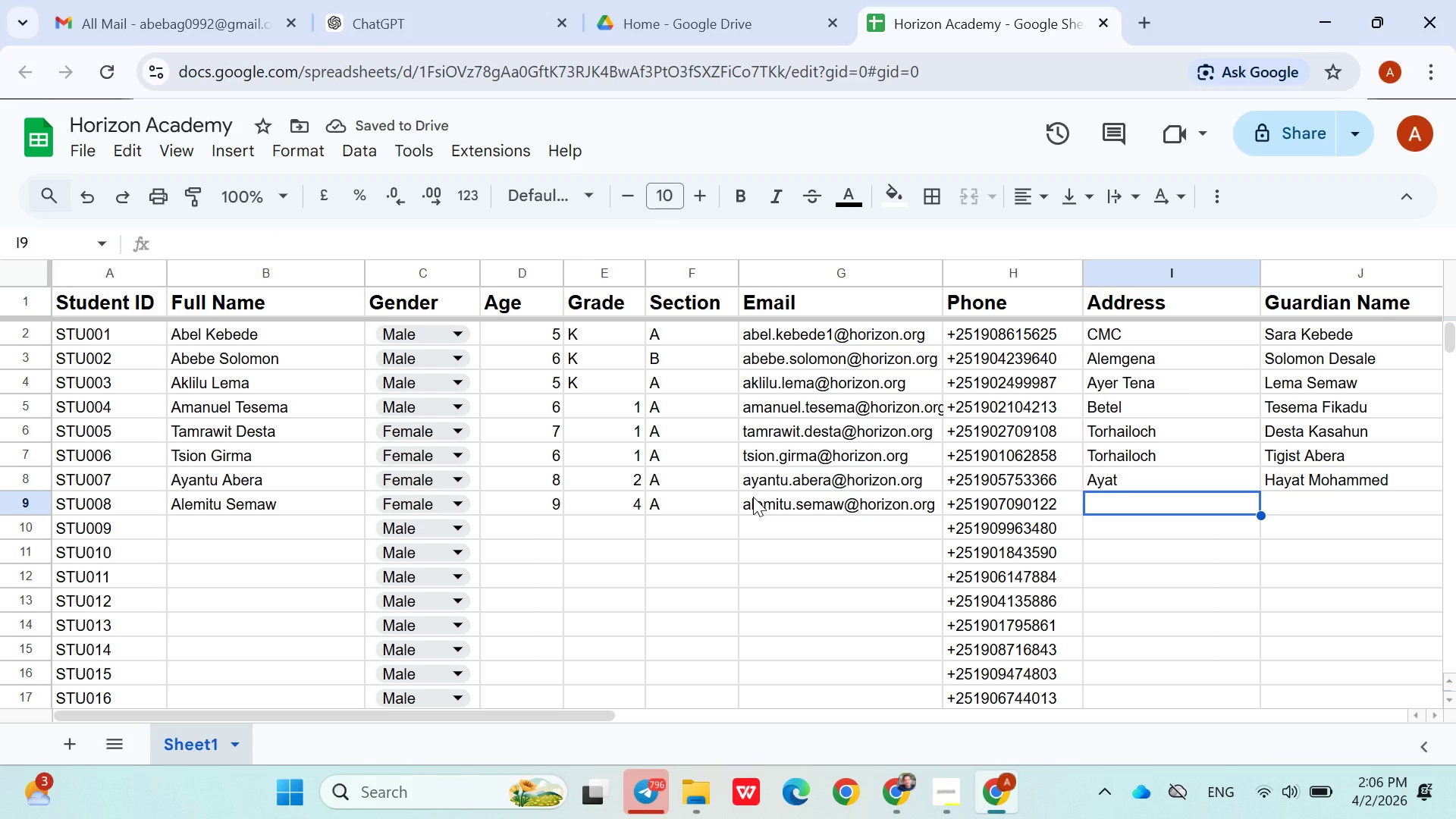 
hold_key(key=ShiftLeft, duration=1.52)
 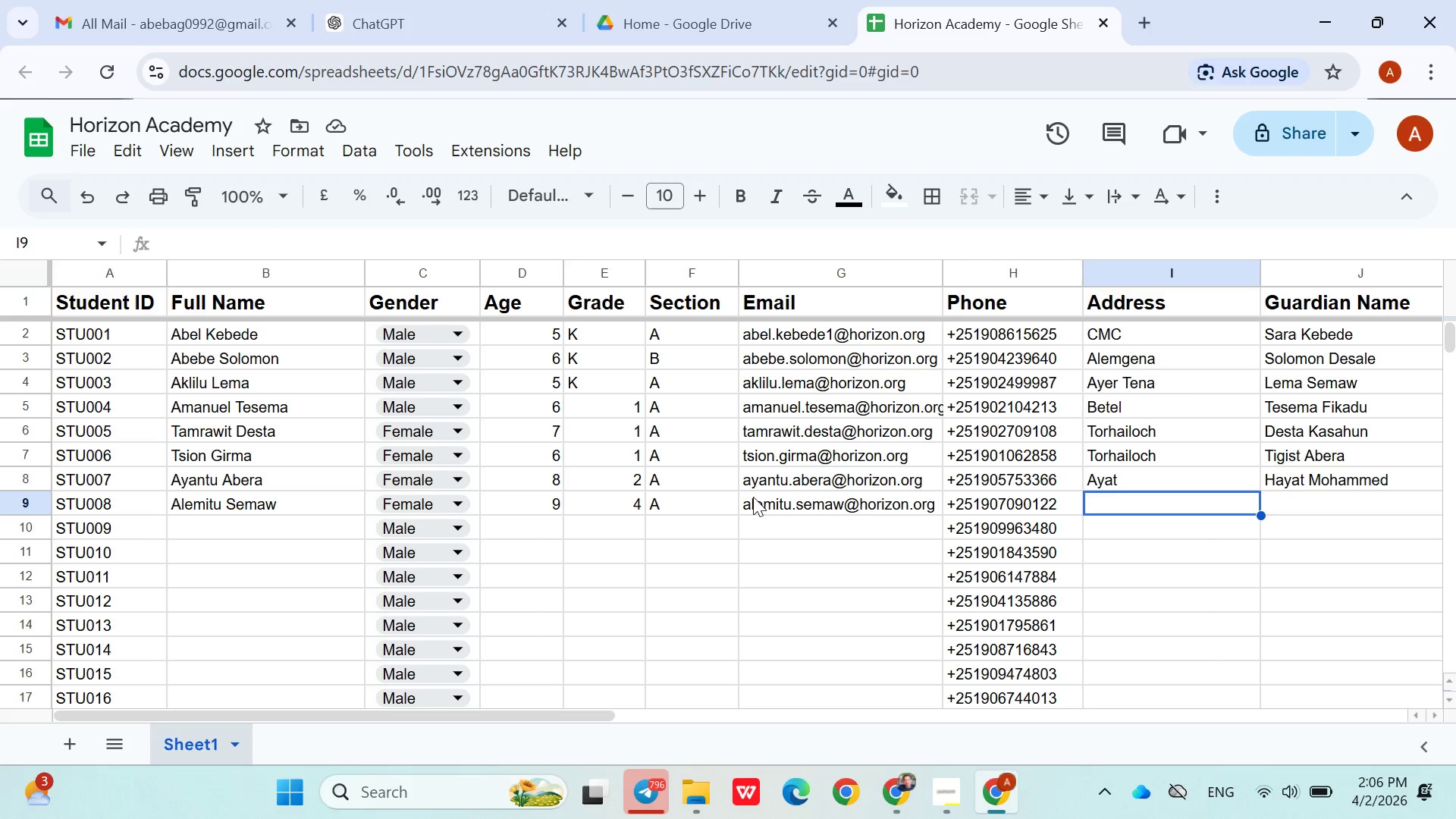 
hold_key(key=ShiftLeft, duration=1.11)
 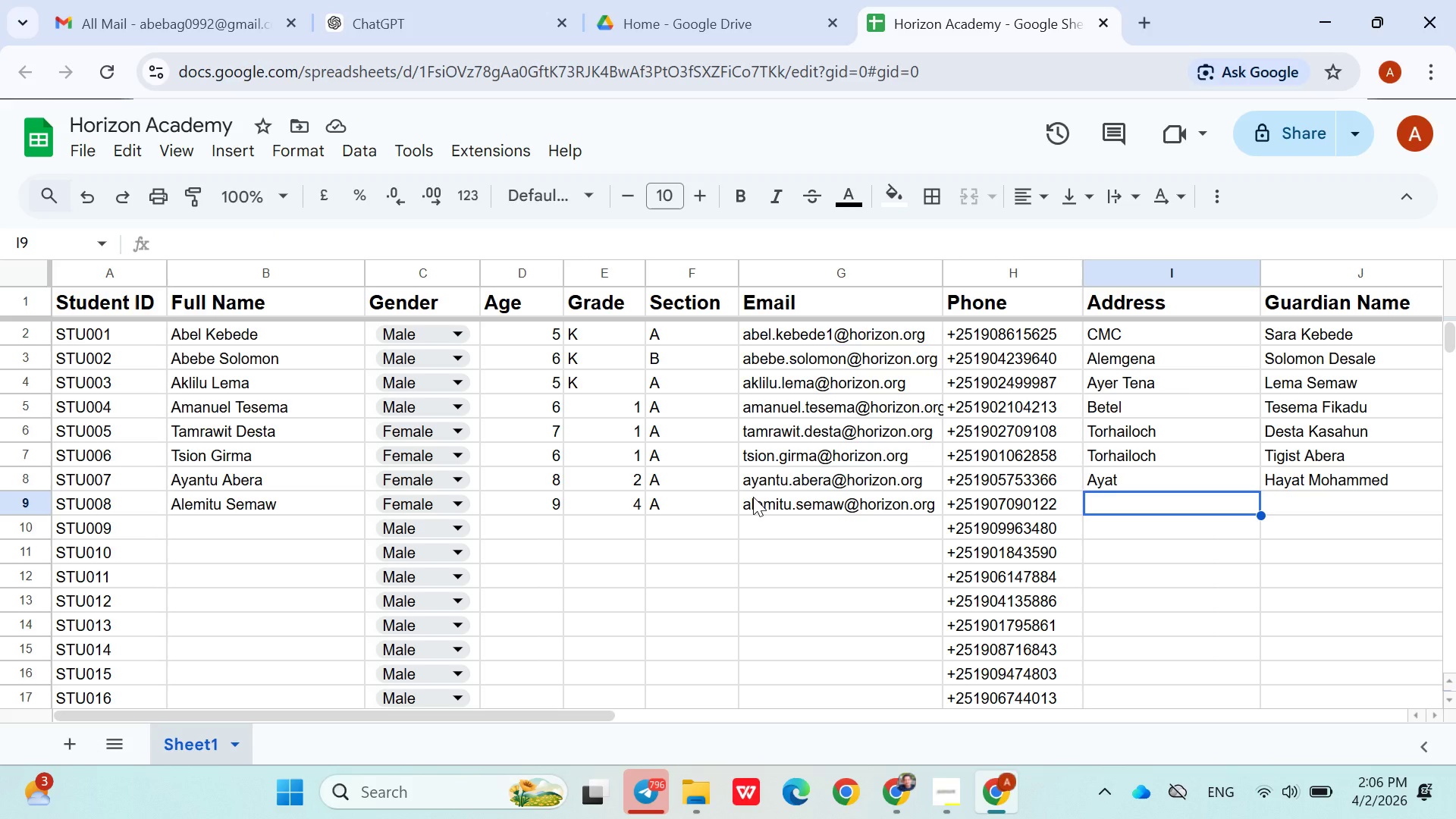 
type(Bole)
 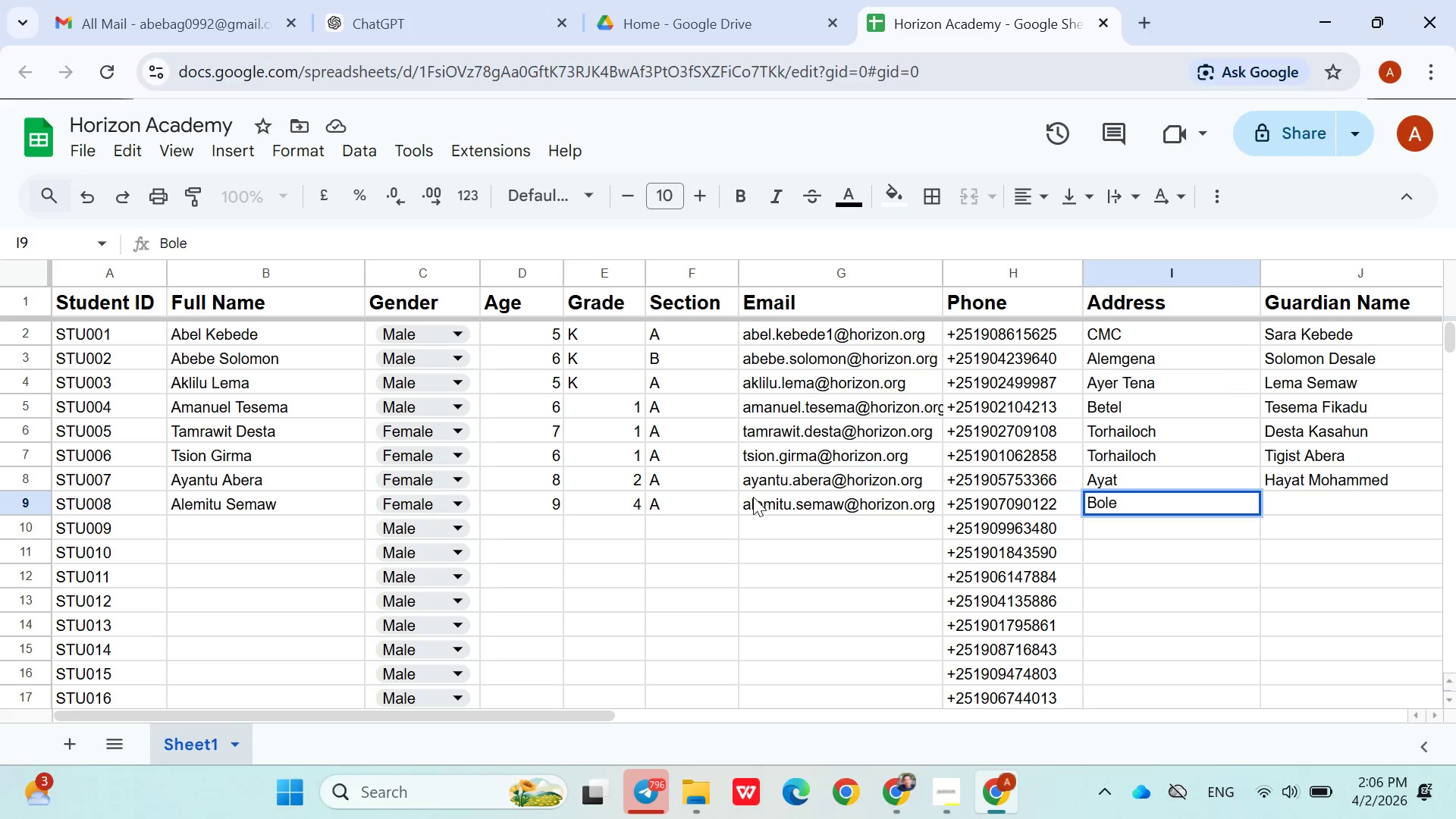 
key(ArrowRight)
 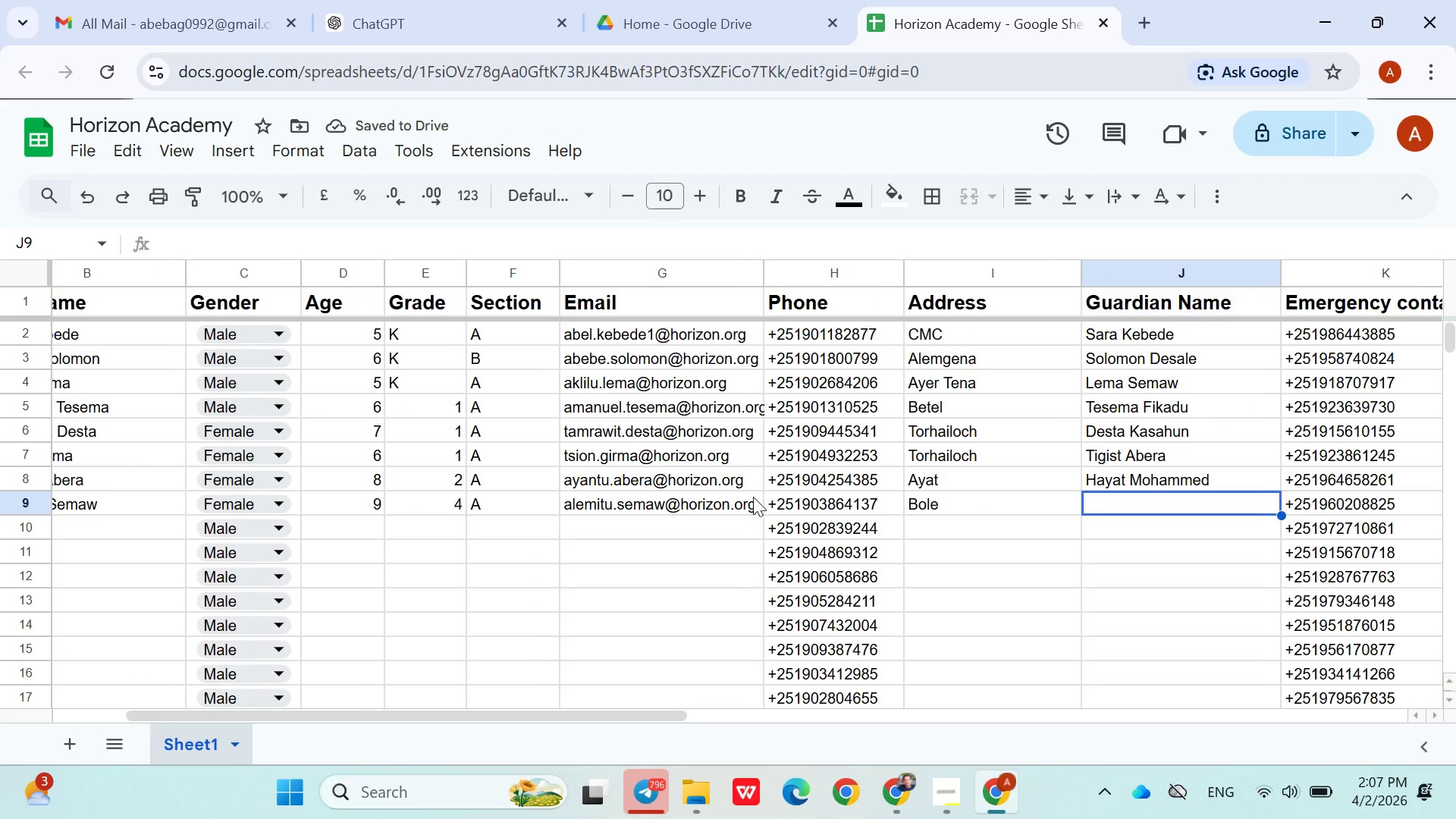 
wait(5.05)
 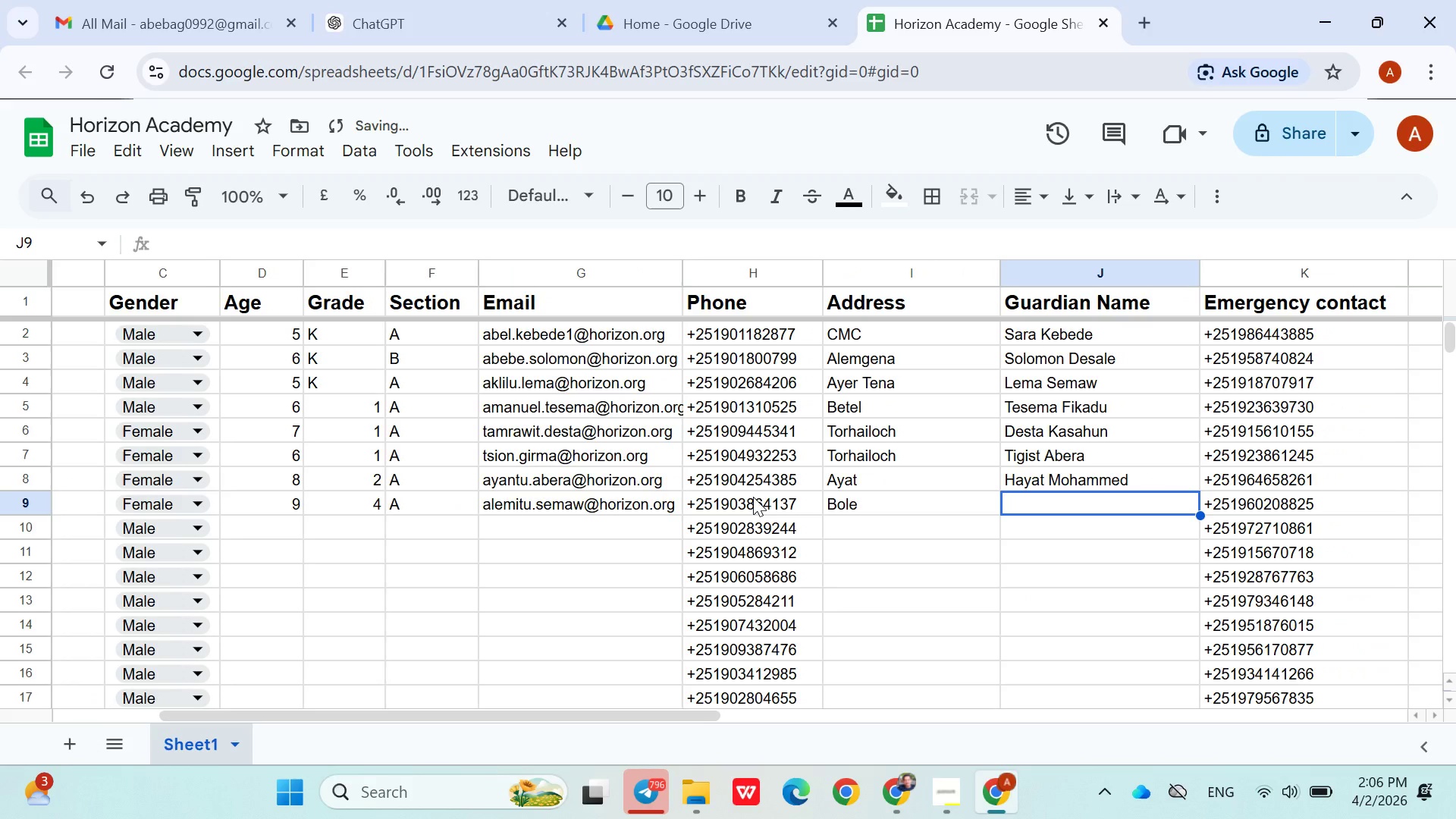 
type(Semaw Mengstu)
 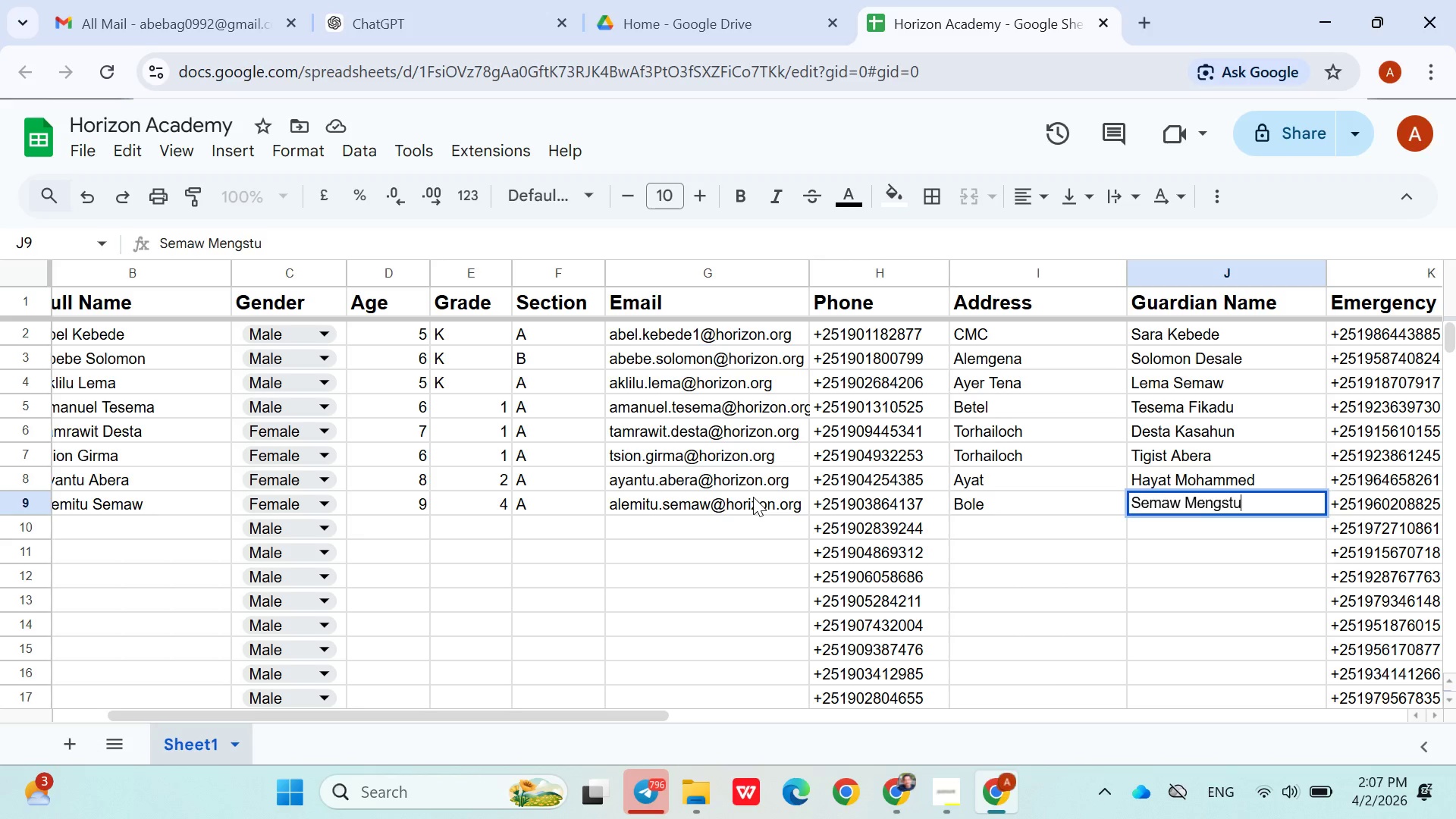 
key(ArrowDown)
 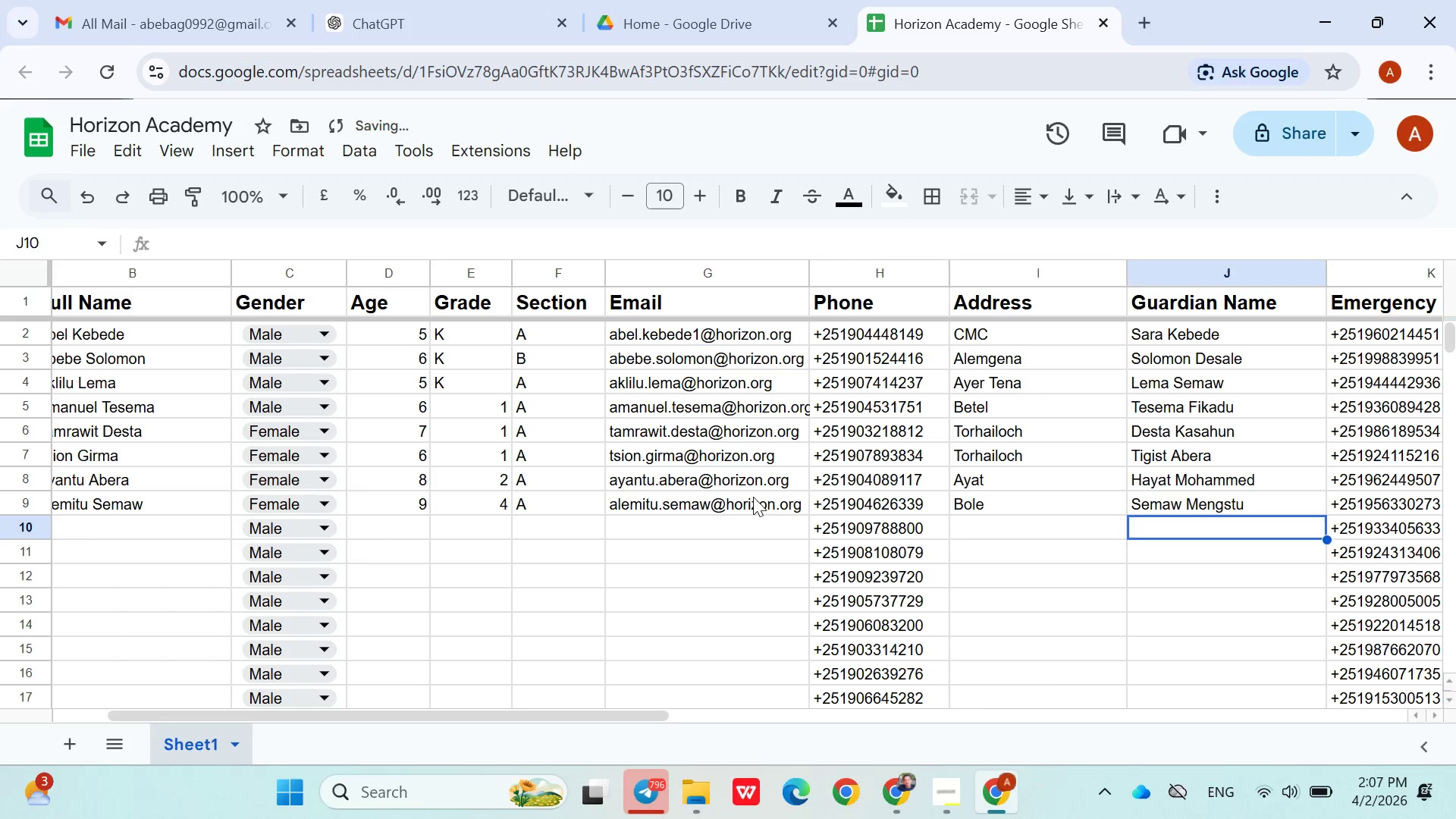 
hold_key(key=ArrowLeft, duration=0.92)
 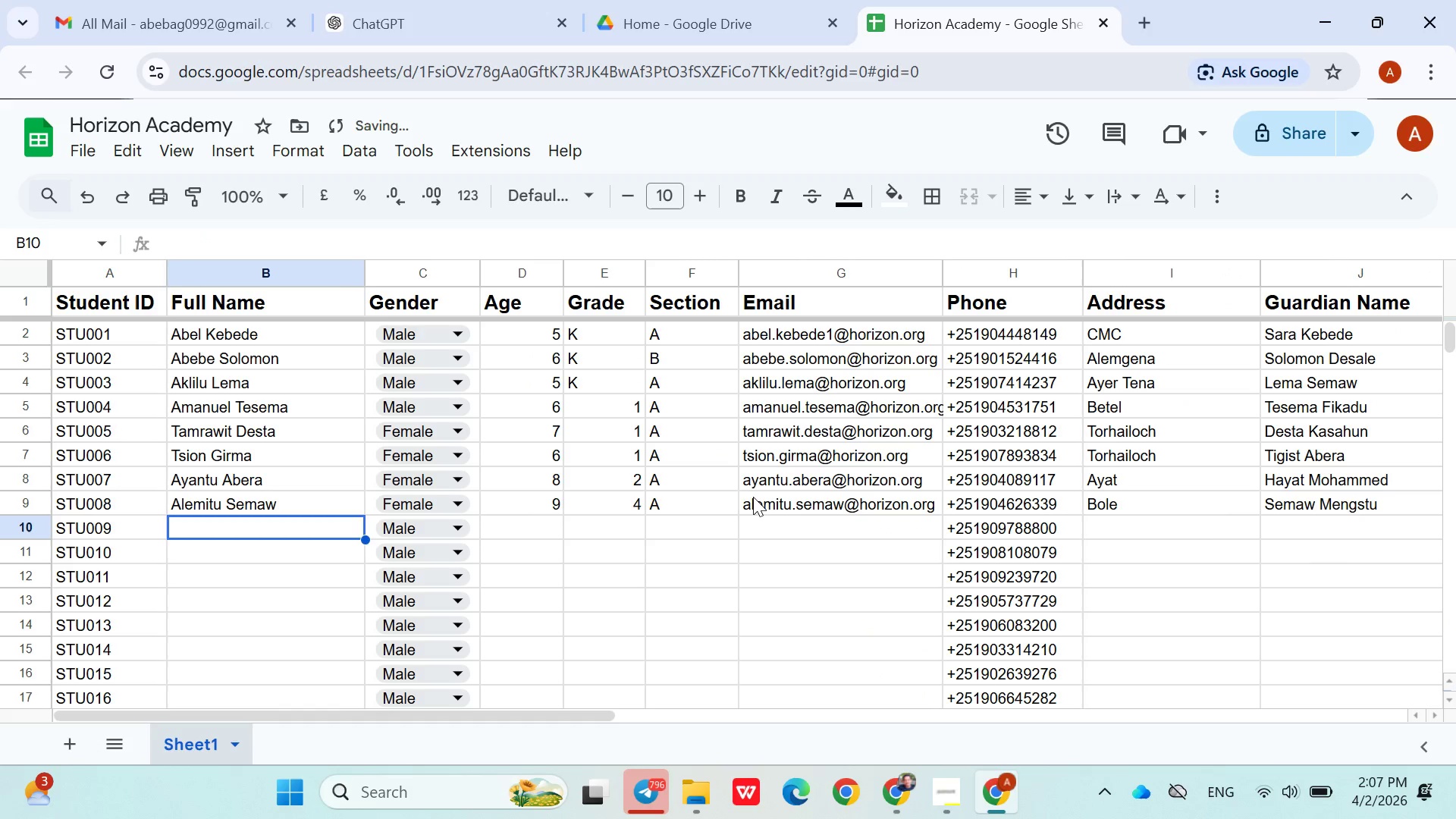 
key(ArrowRight)
 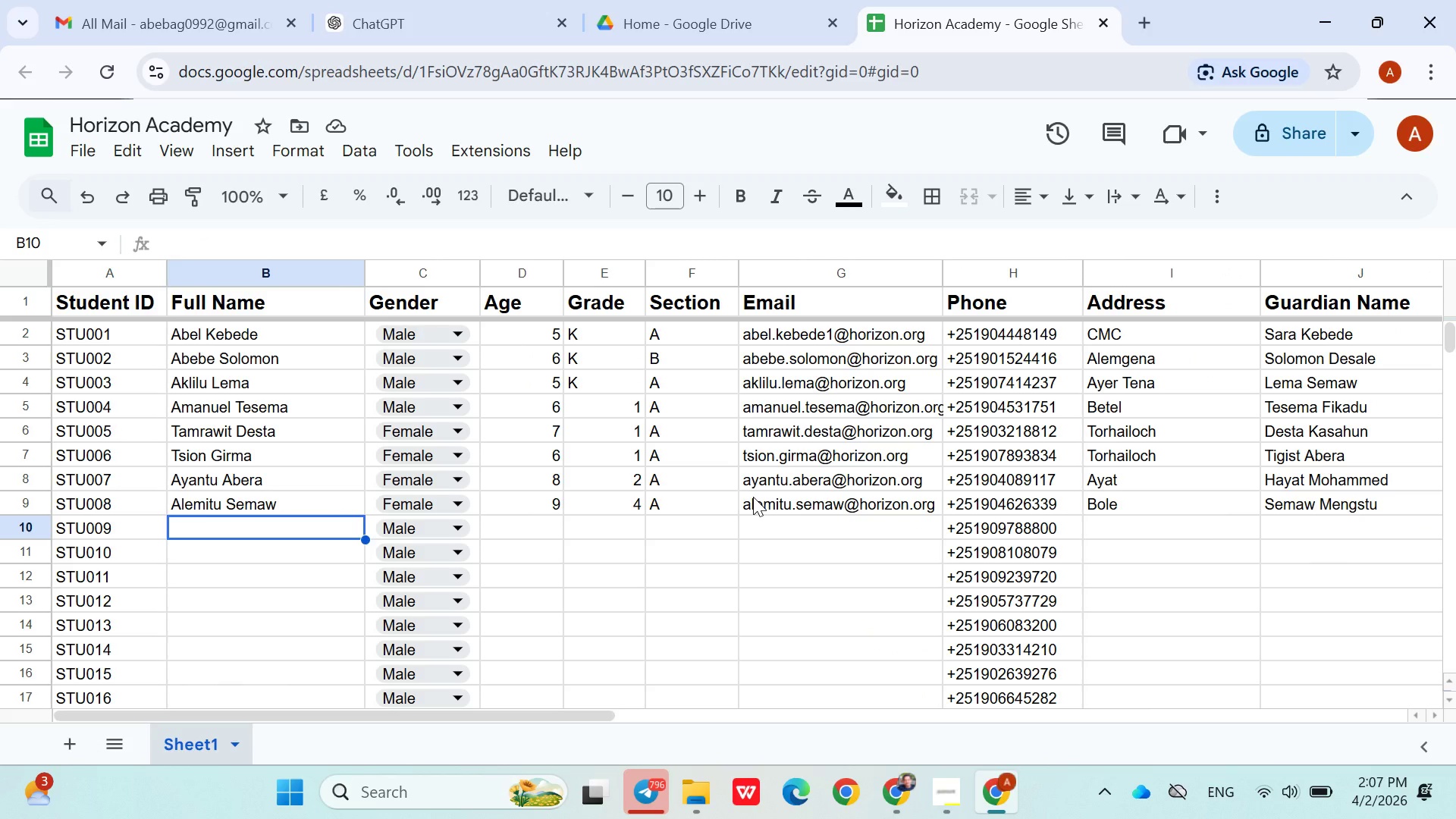 
wait(6.91)
 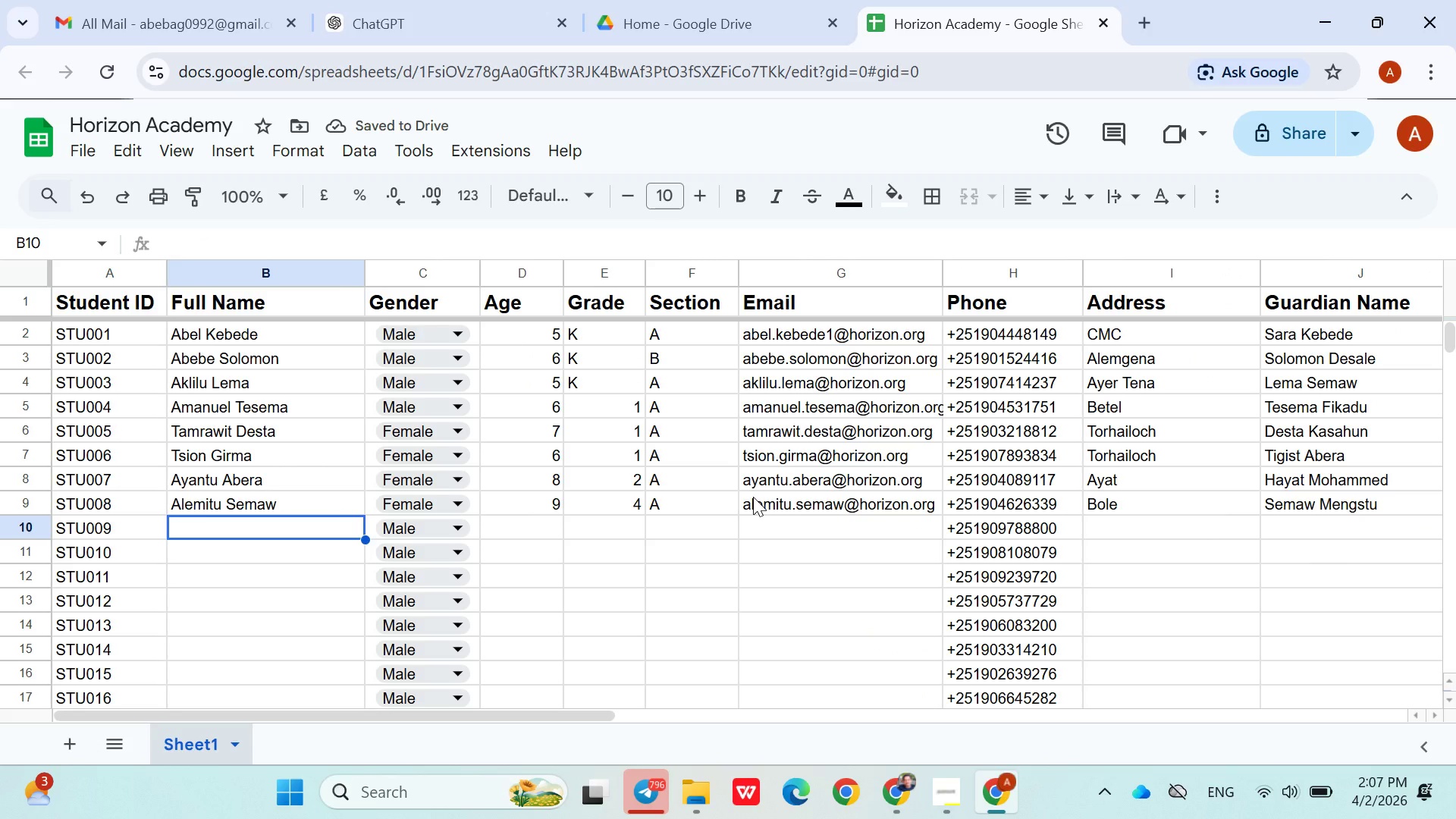 
type(Mohammed Adem)
 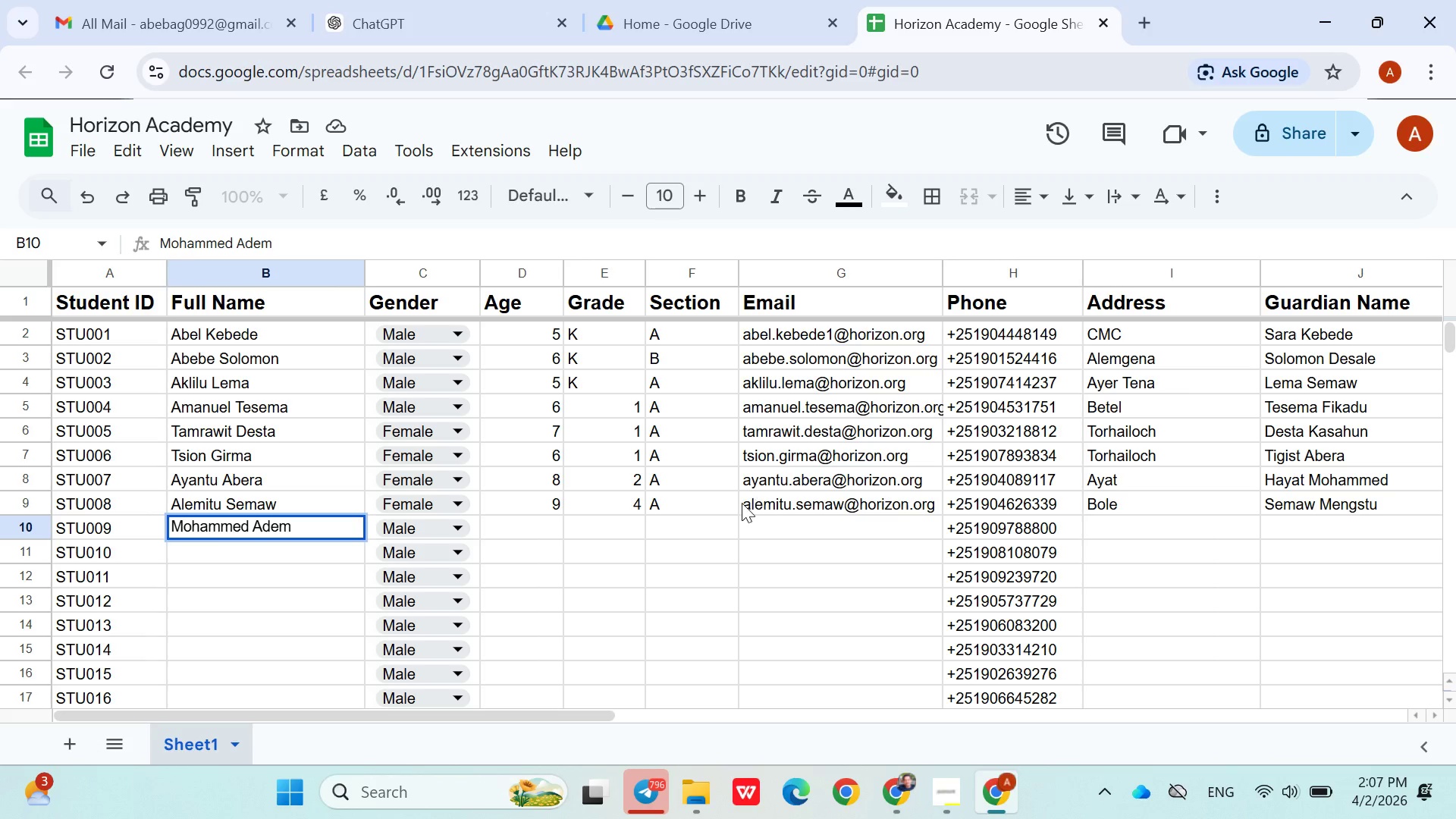 
left_click([502, 524])
 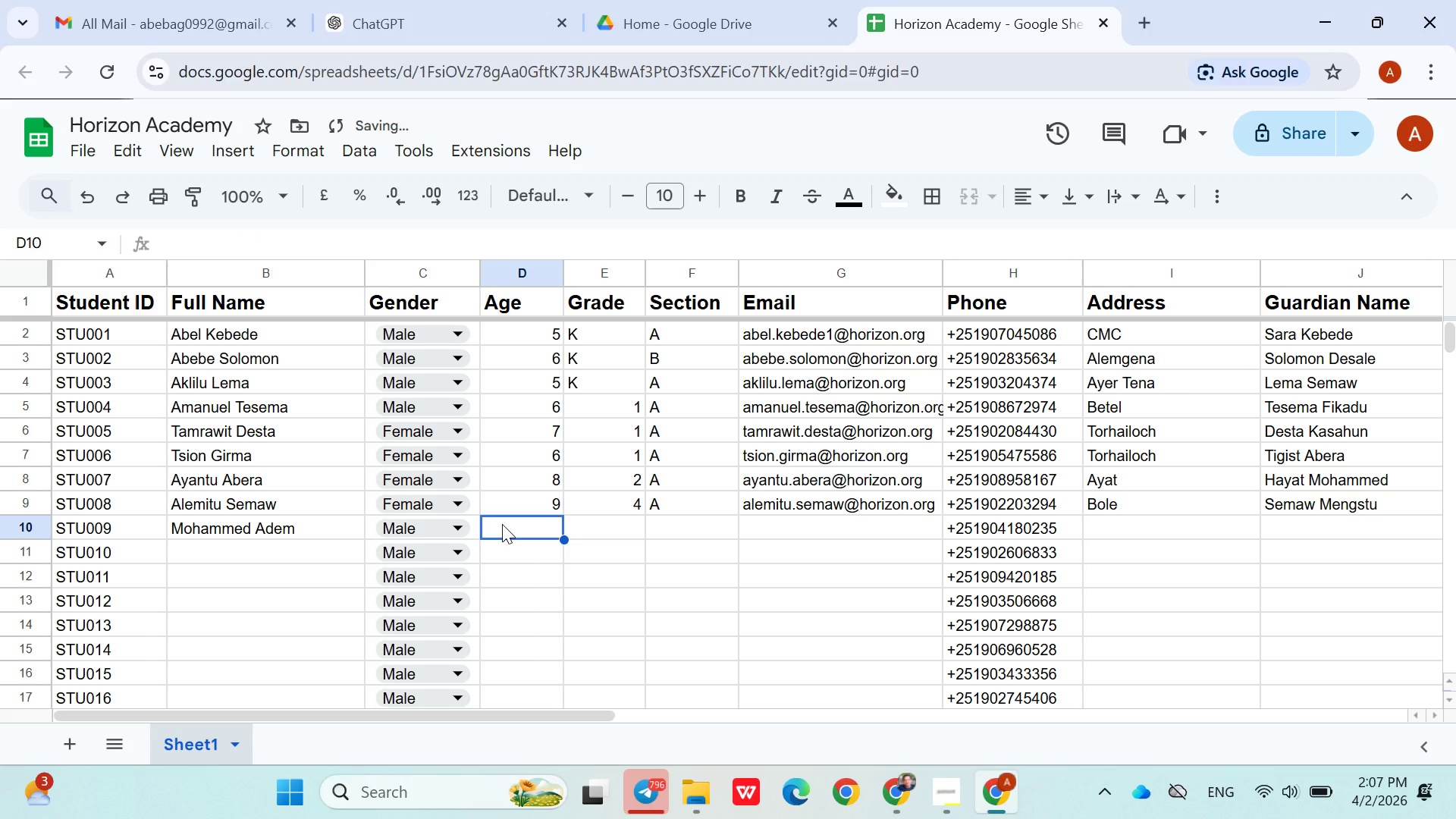 
type(10)
 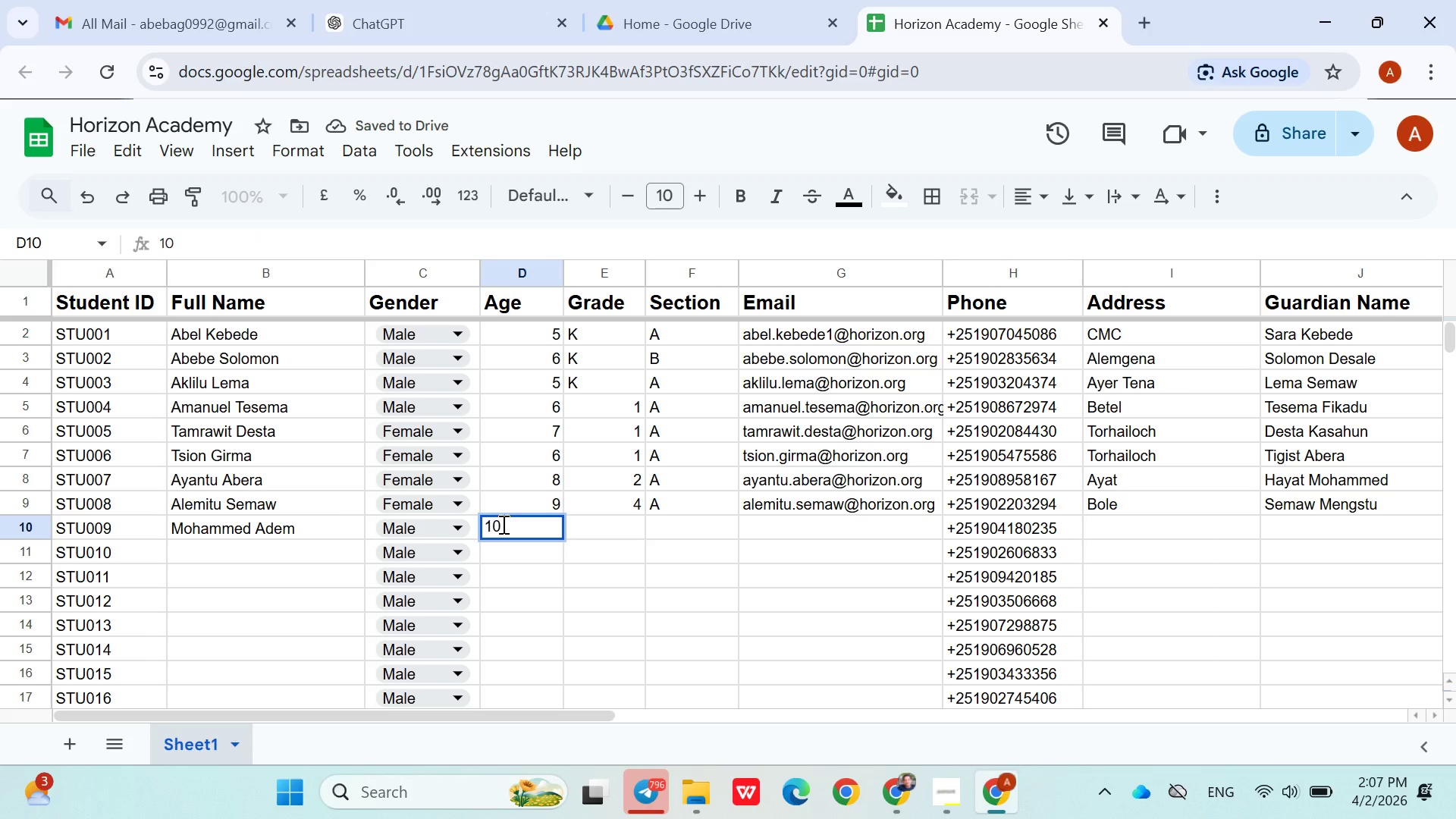 
key(ArrowRight)
 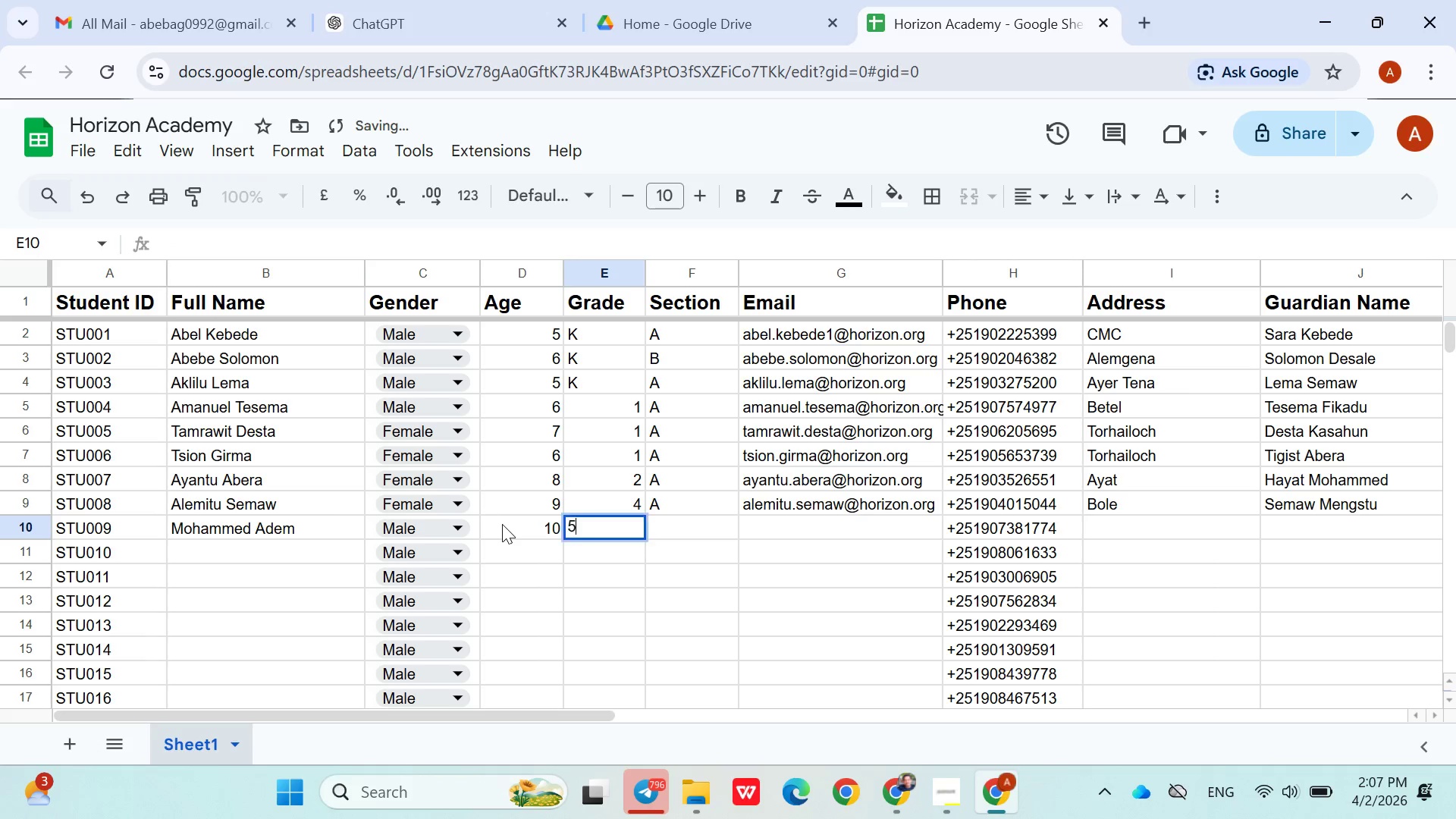 
key(5)
 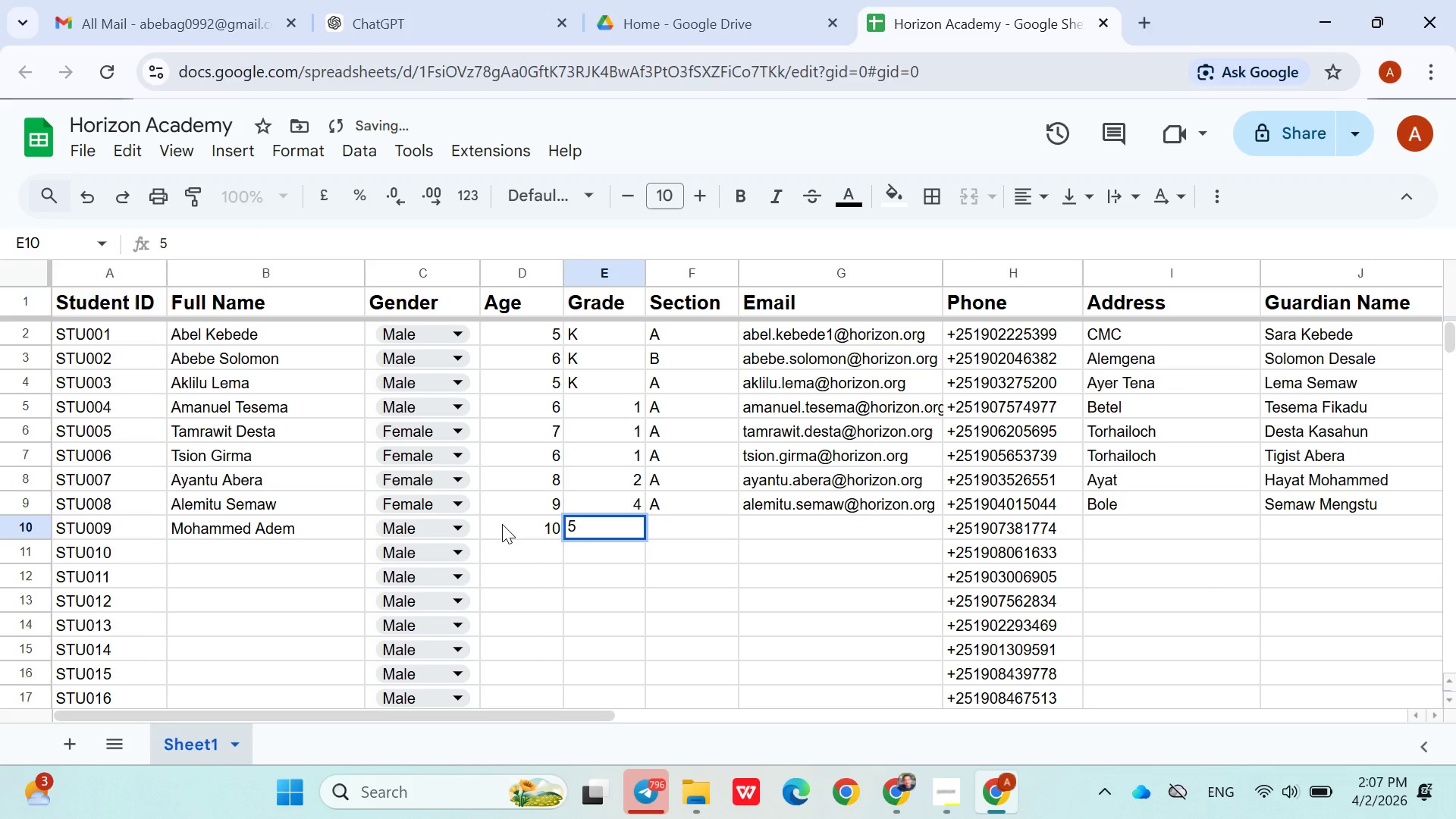 
key(Backspace)
 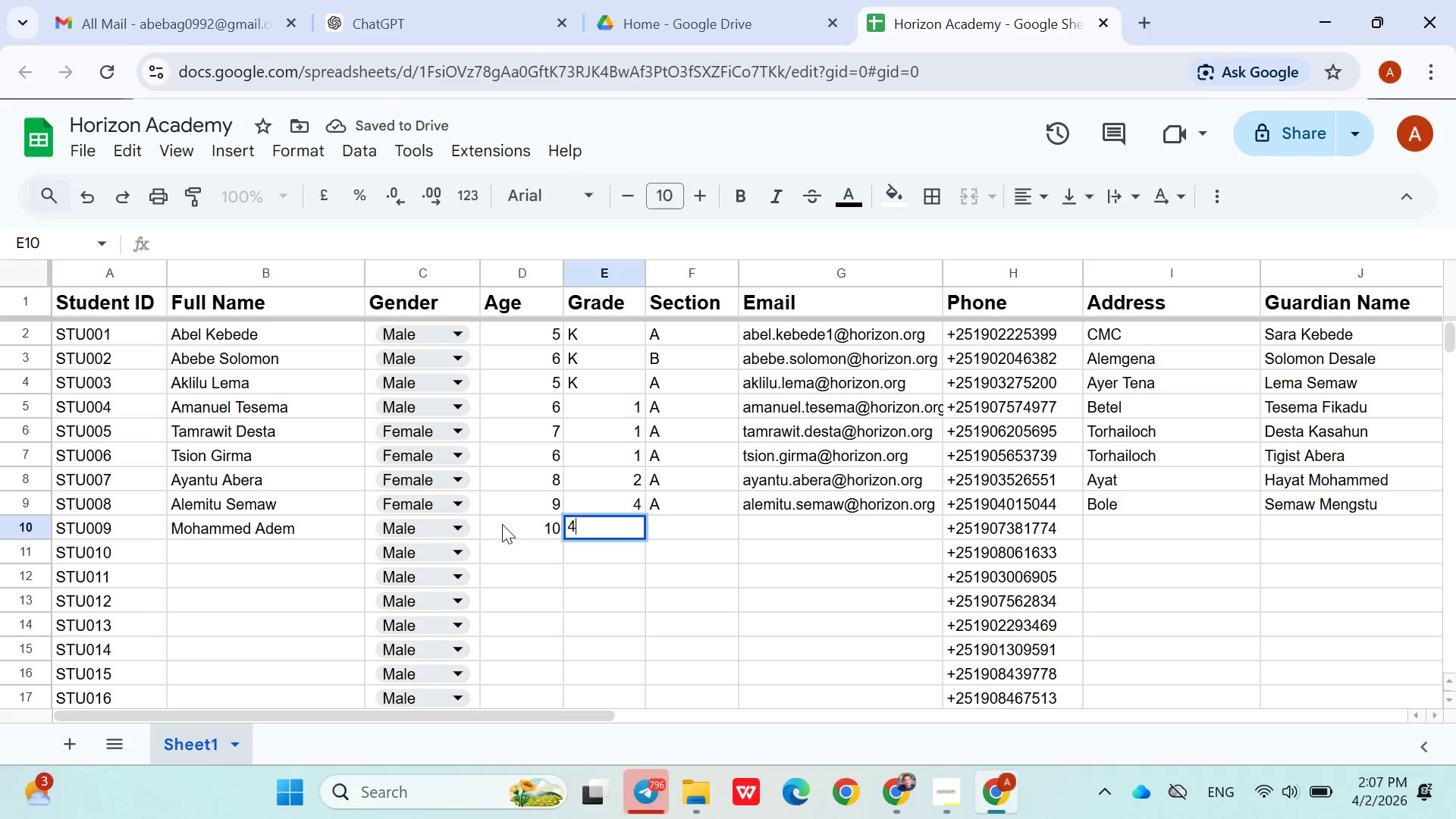 
key(4)
 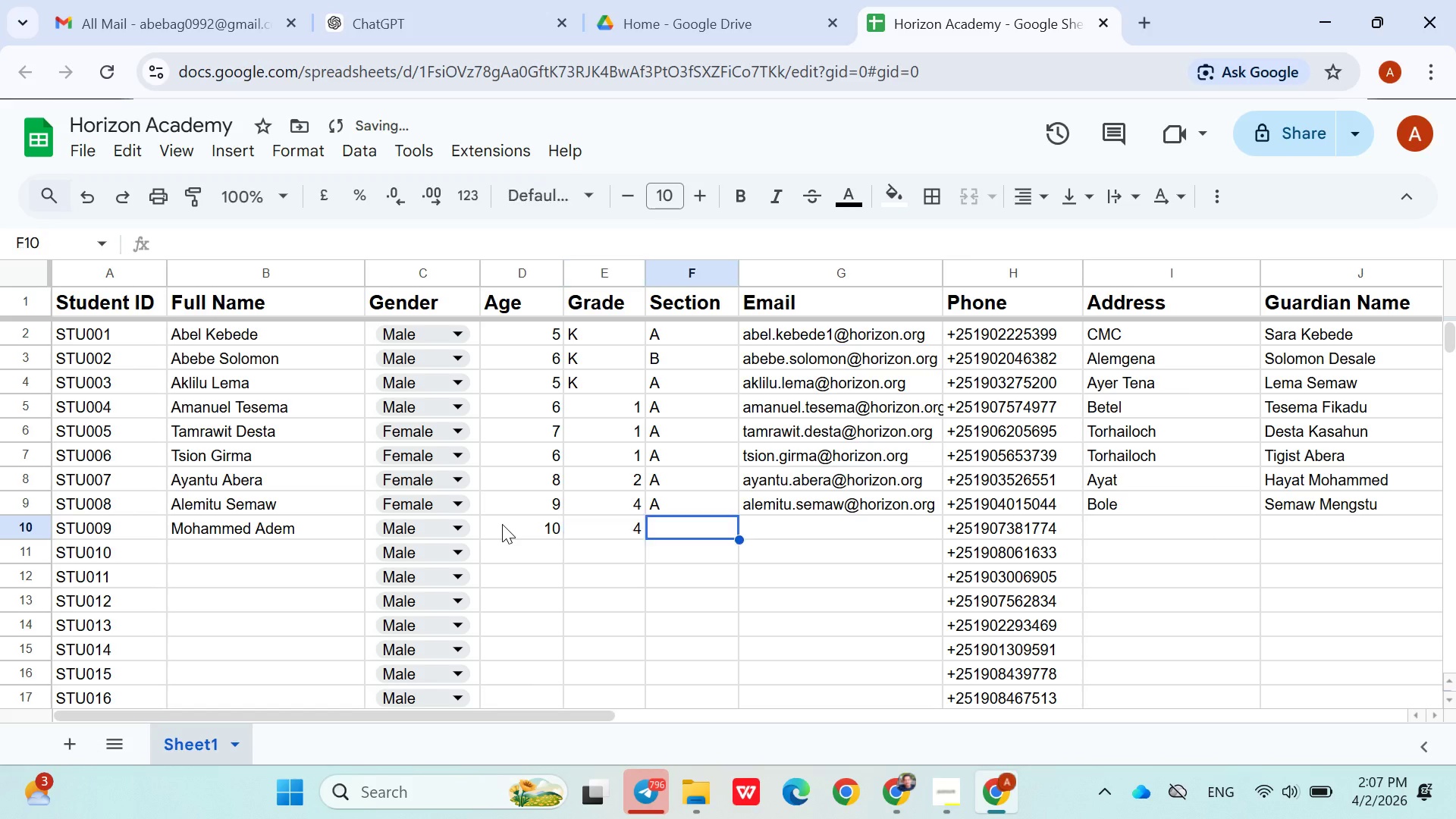 
key(ArrowRight)
 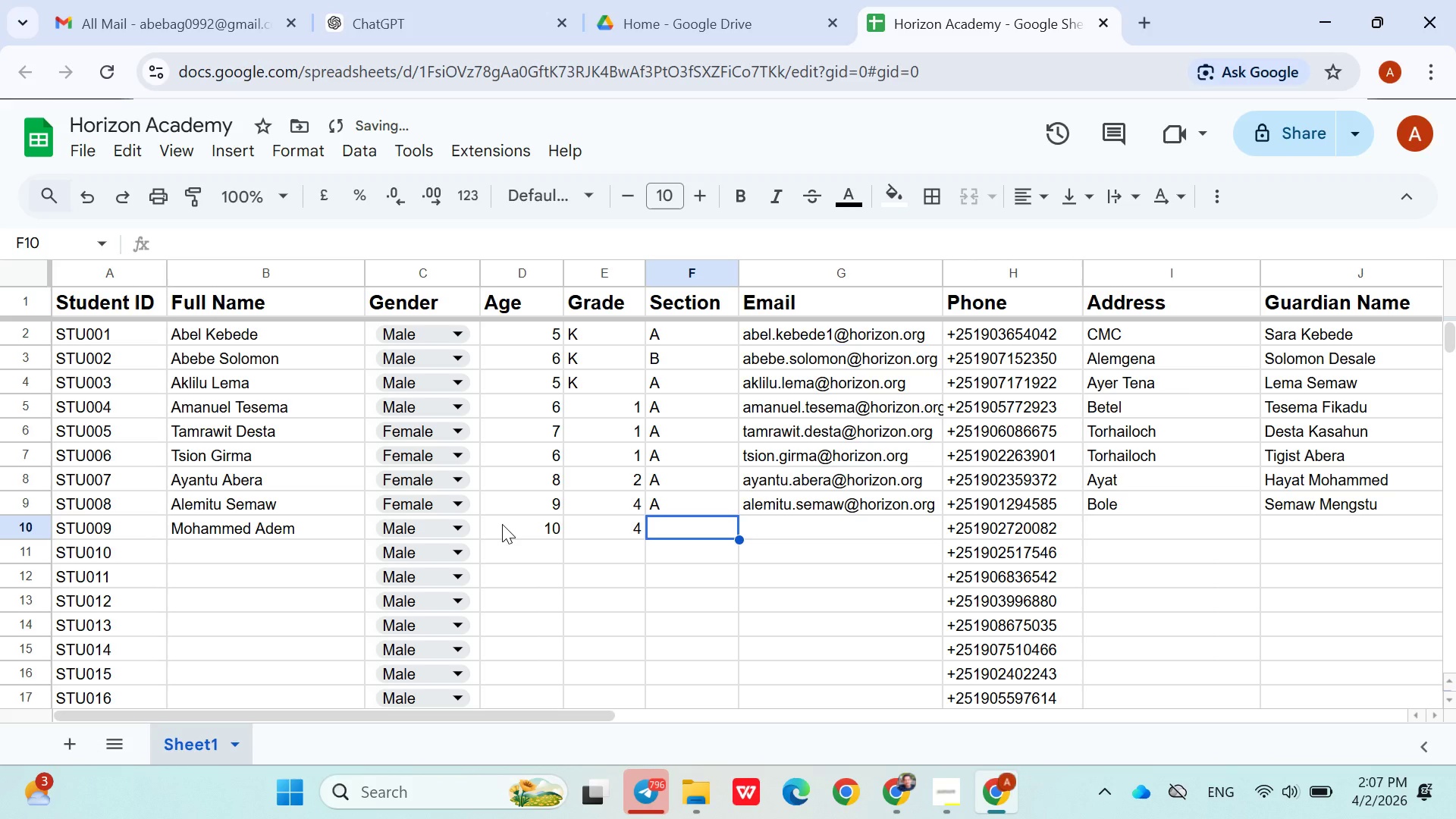 
key(Backspace)
 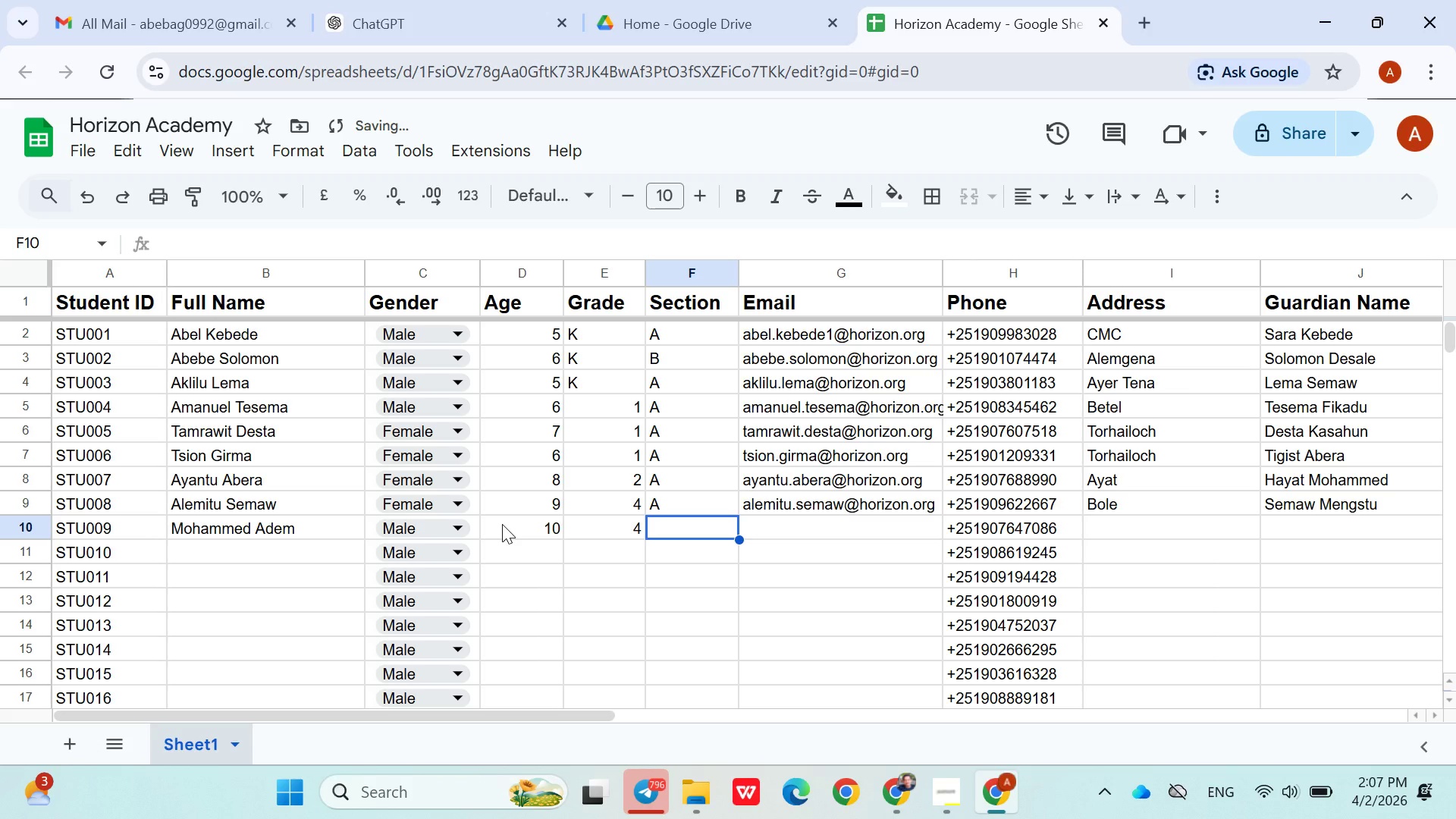 
key(Backspace)
 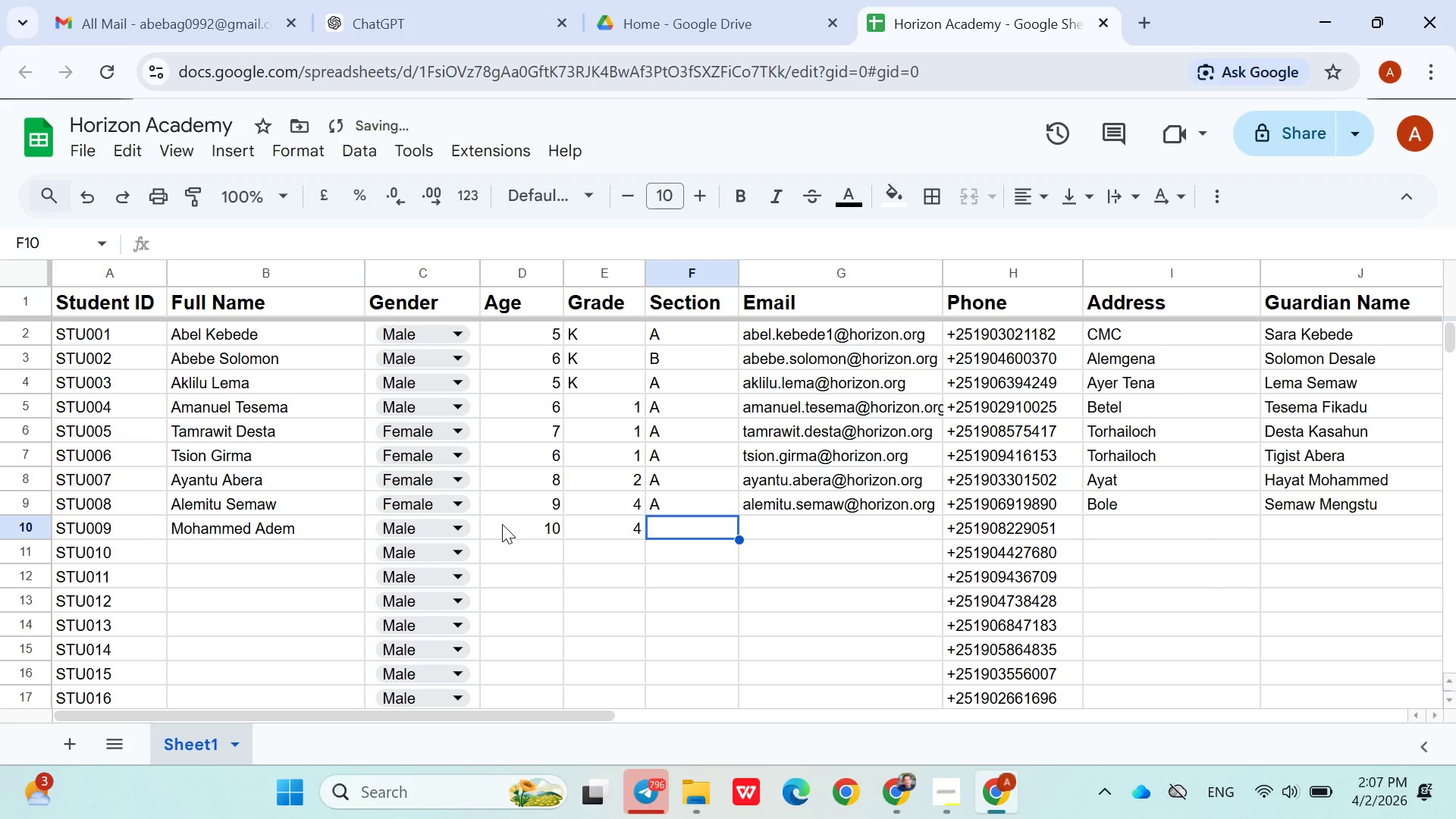 
key(ArrowLeft)
 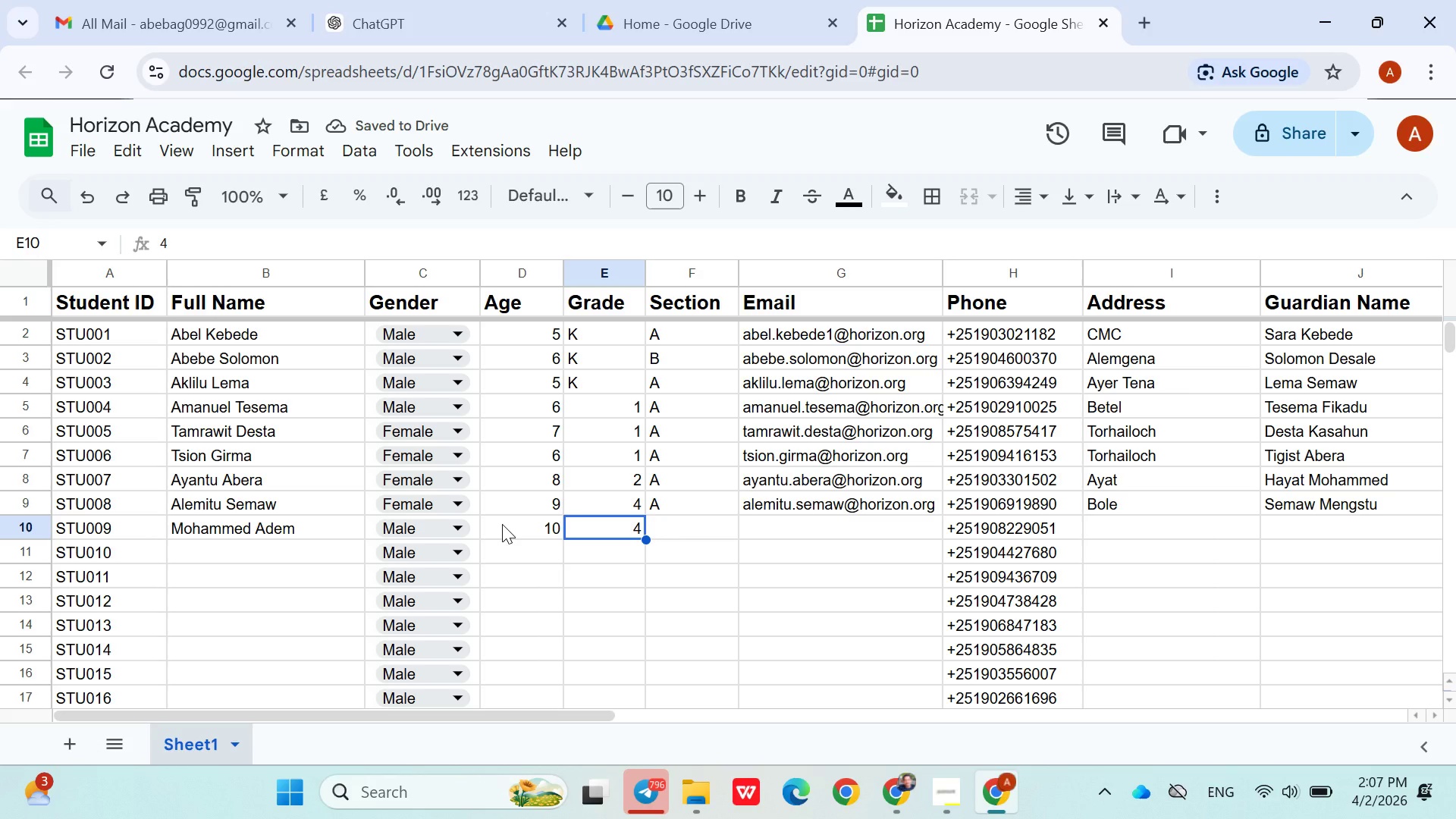 
key(5)
 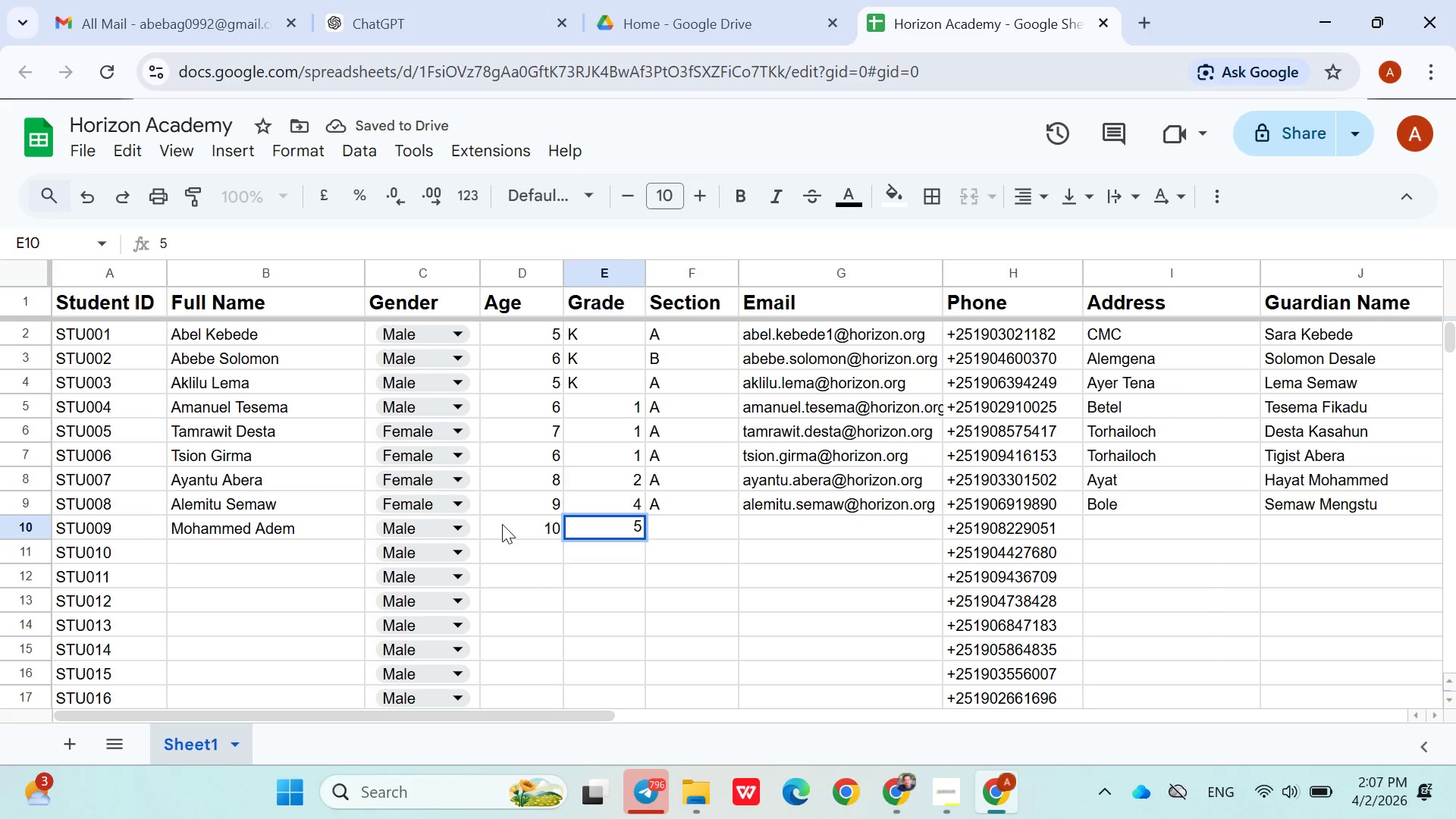 
key(ArrowRight)
 